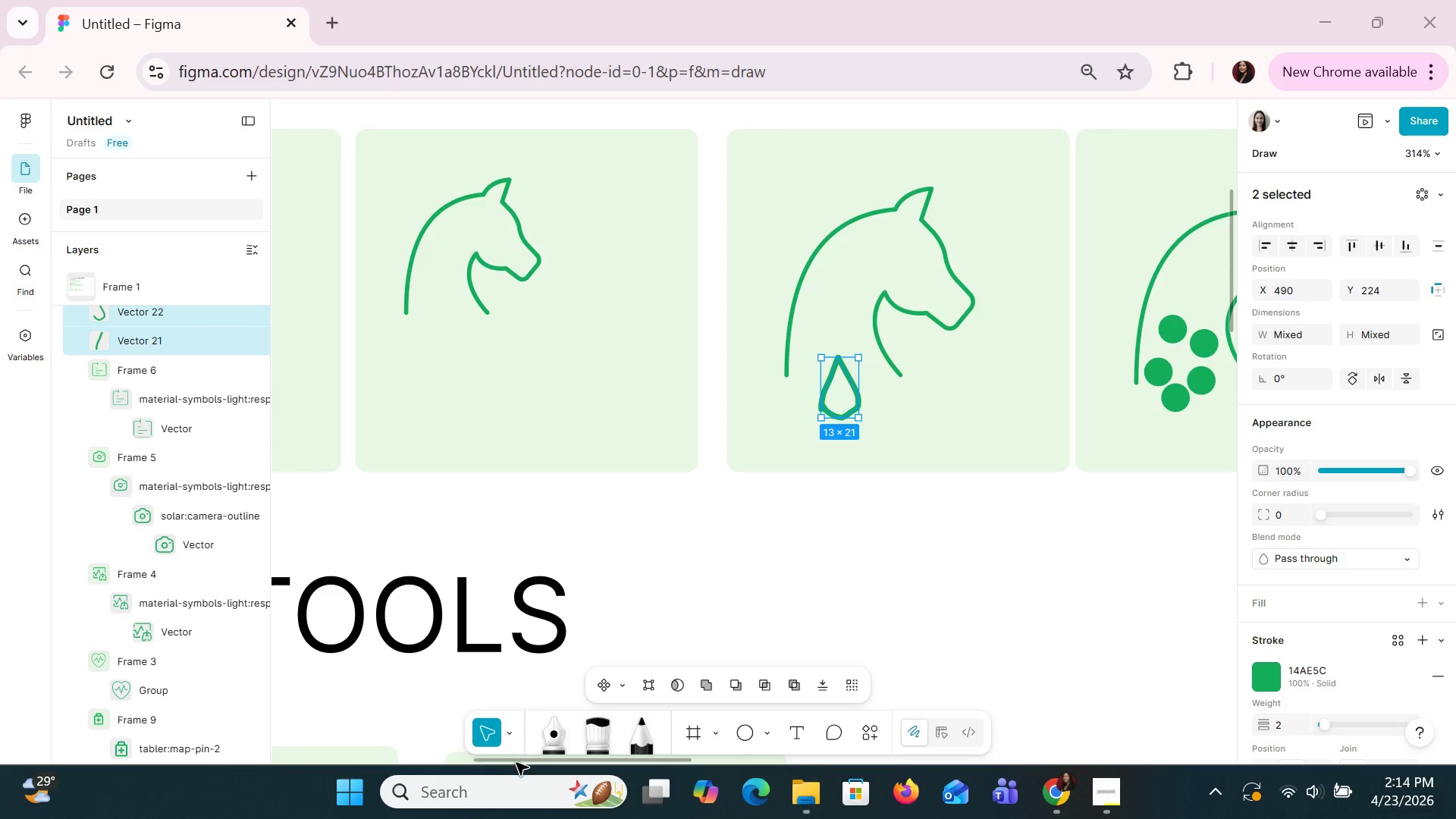 
left_click_drag(start_coordinate=[516, 764], to_coordinate=[410, 757])
 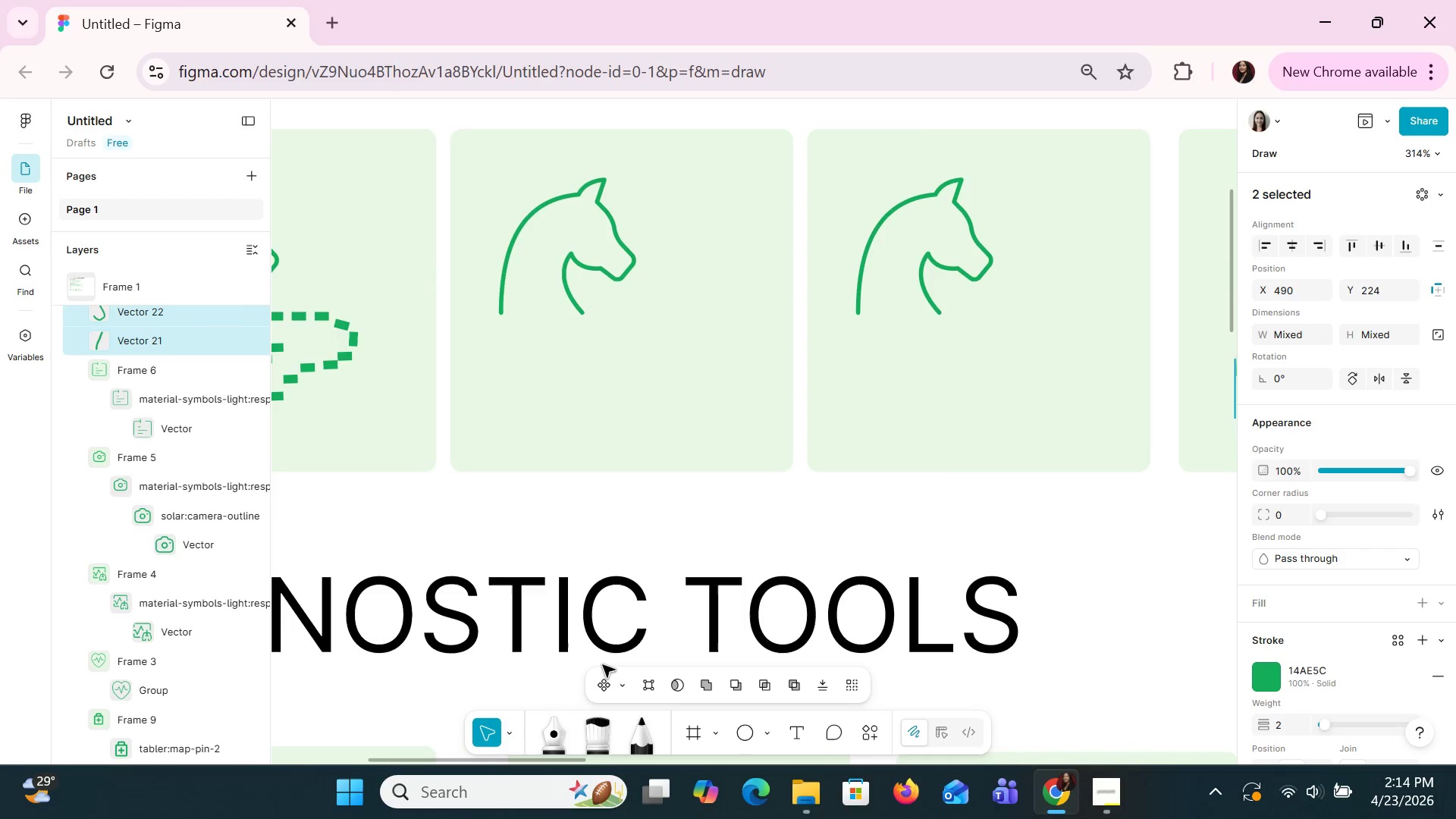 
hold_key(key=ControlLeft, duration=0.83)
scroll: coordinate [1002, 538], scroll_direction: down, amount: 1.0
 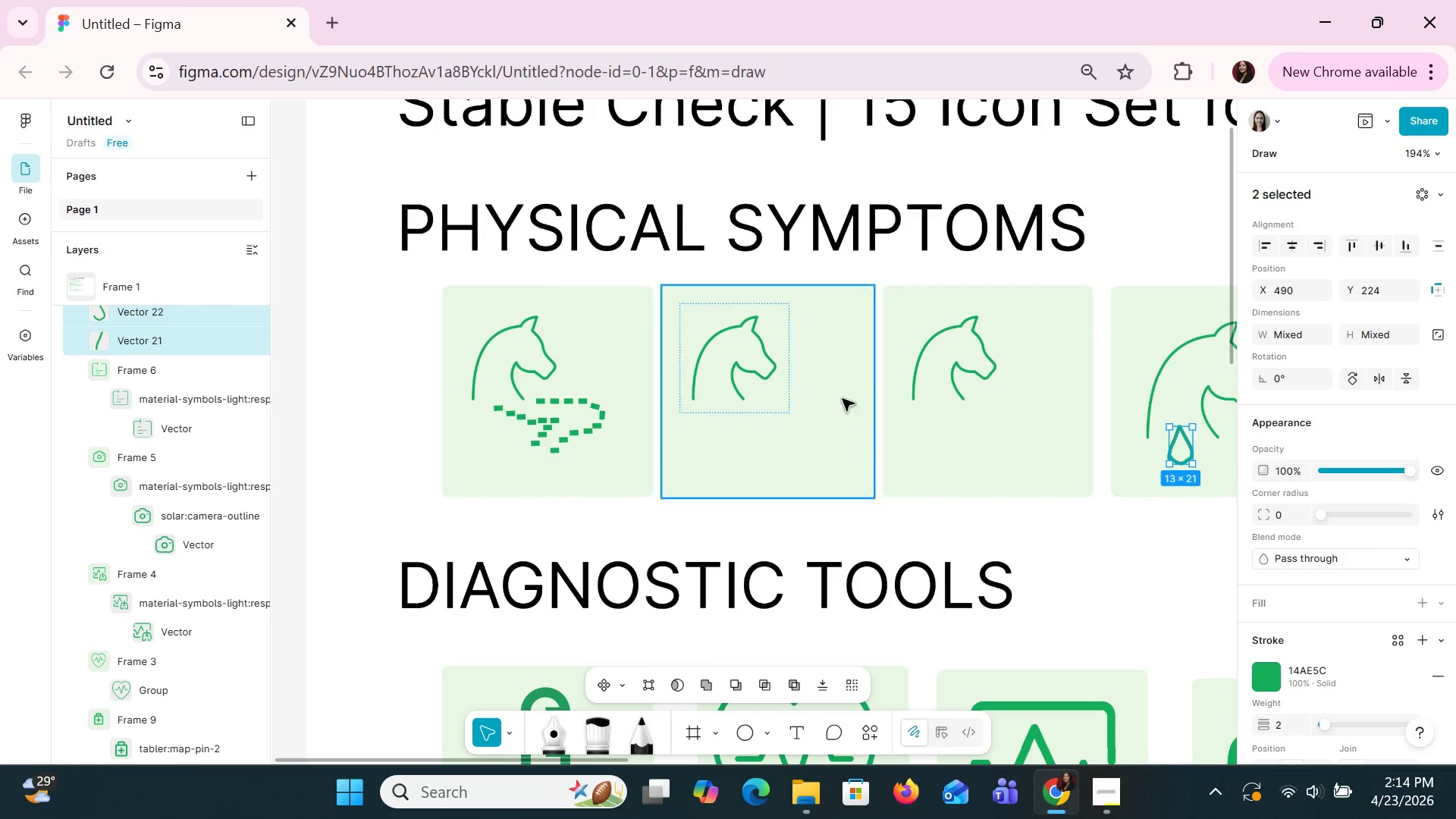 
left_click([752, 388])
 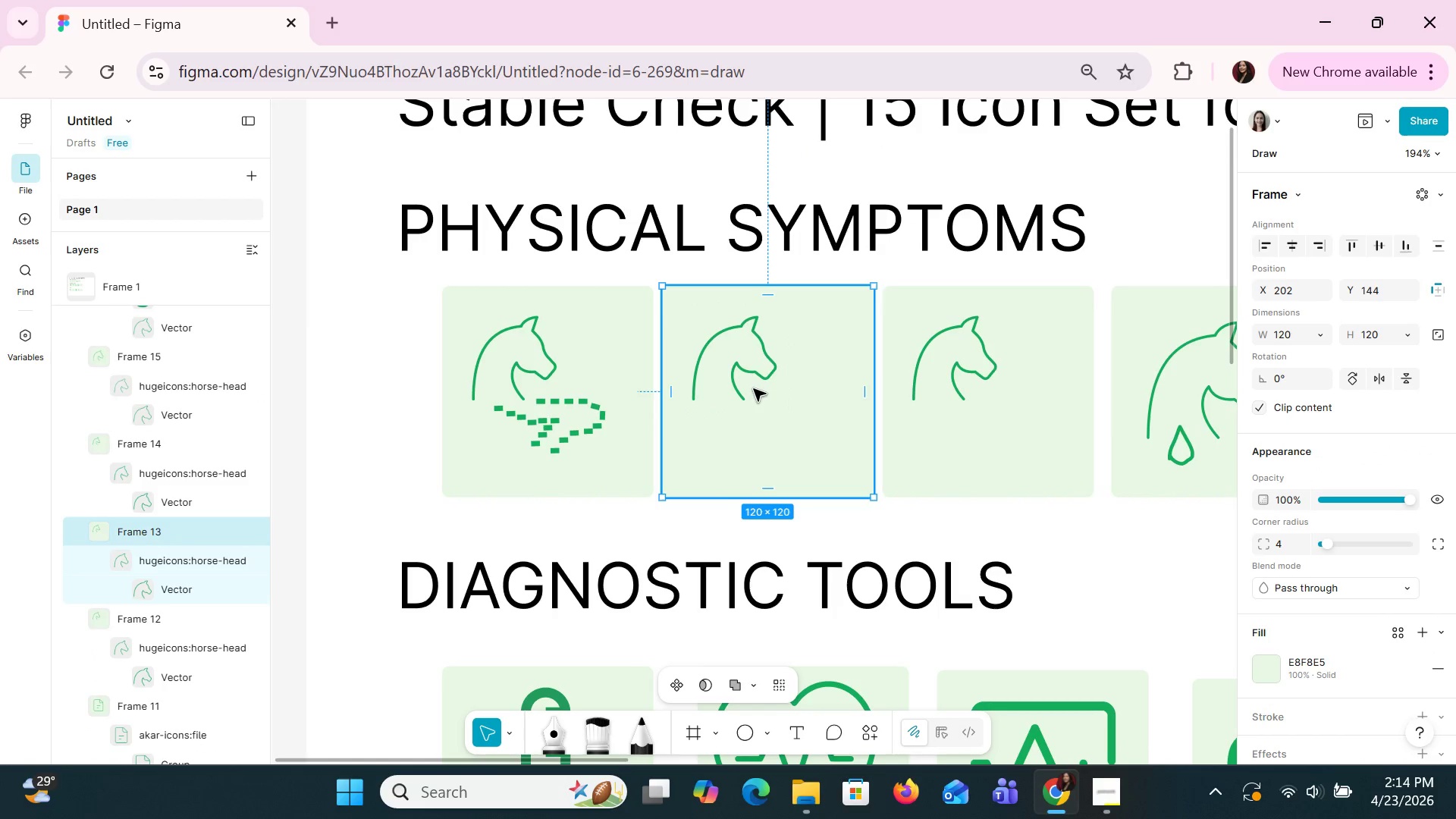 
double_click([752, 388])
 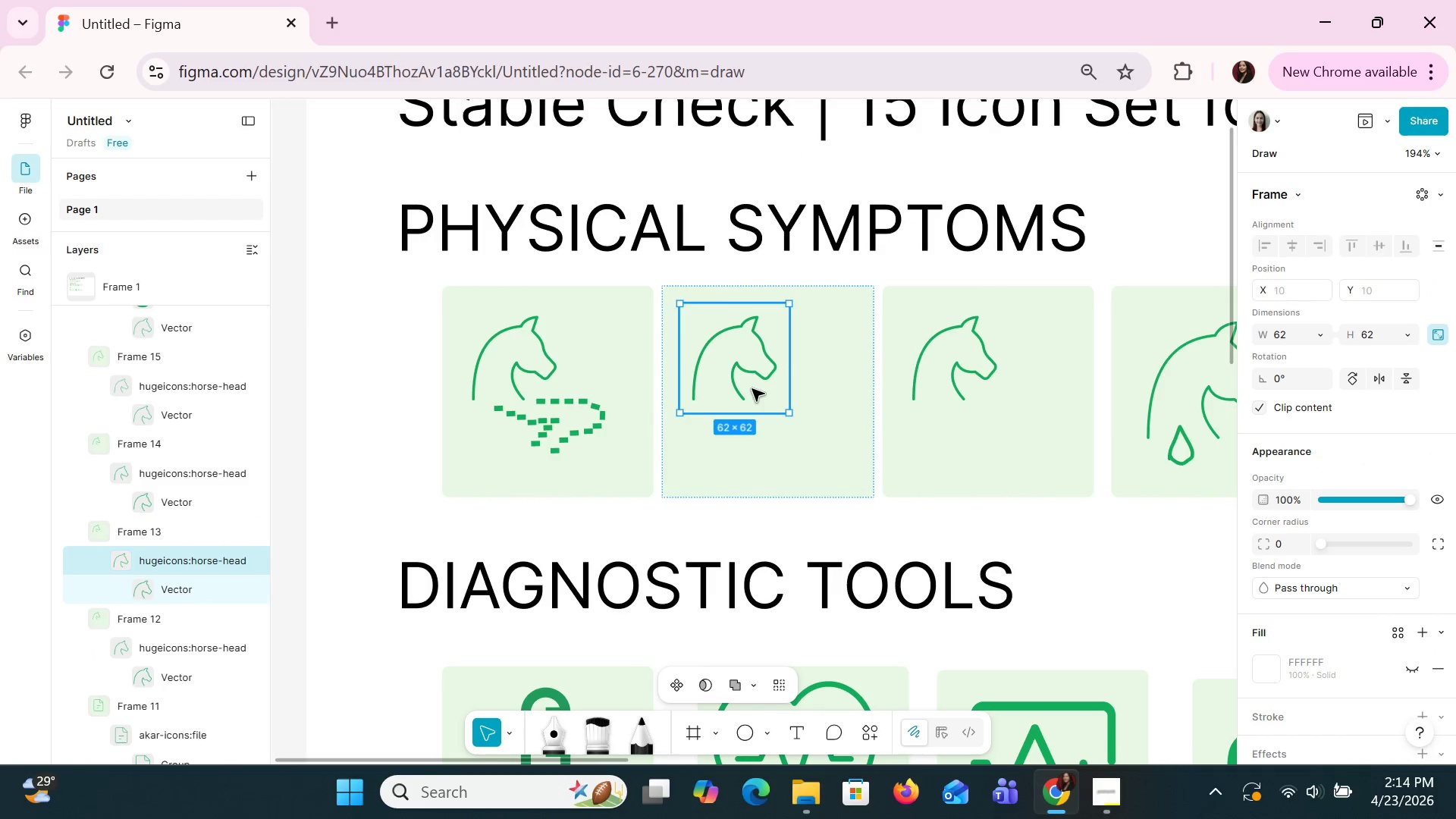 
key(Delete)
 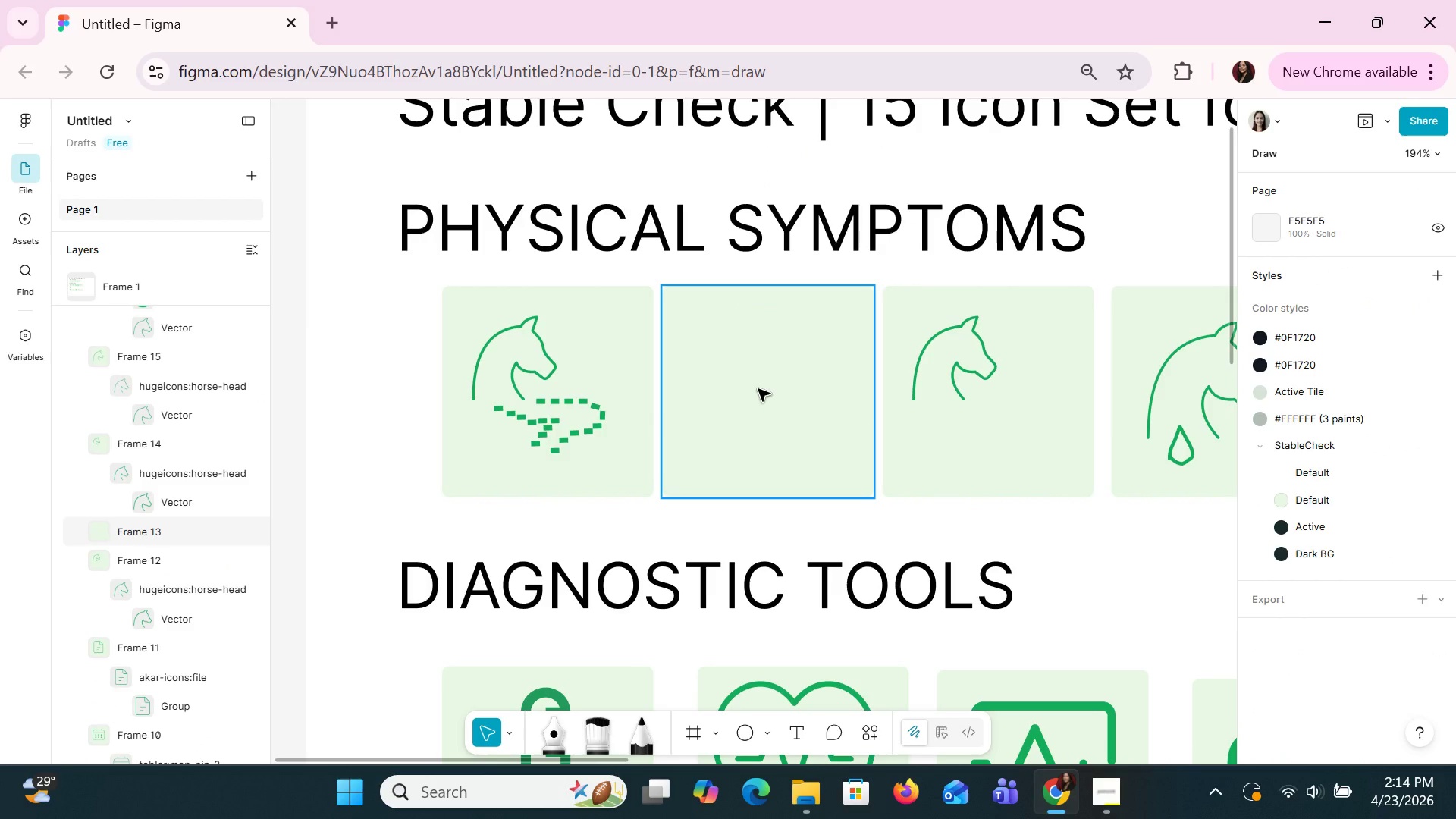 
right_click([758, 388])
 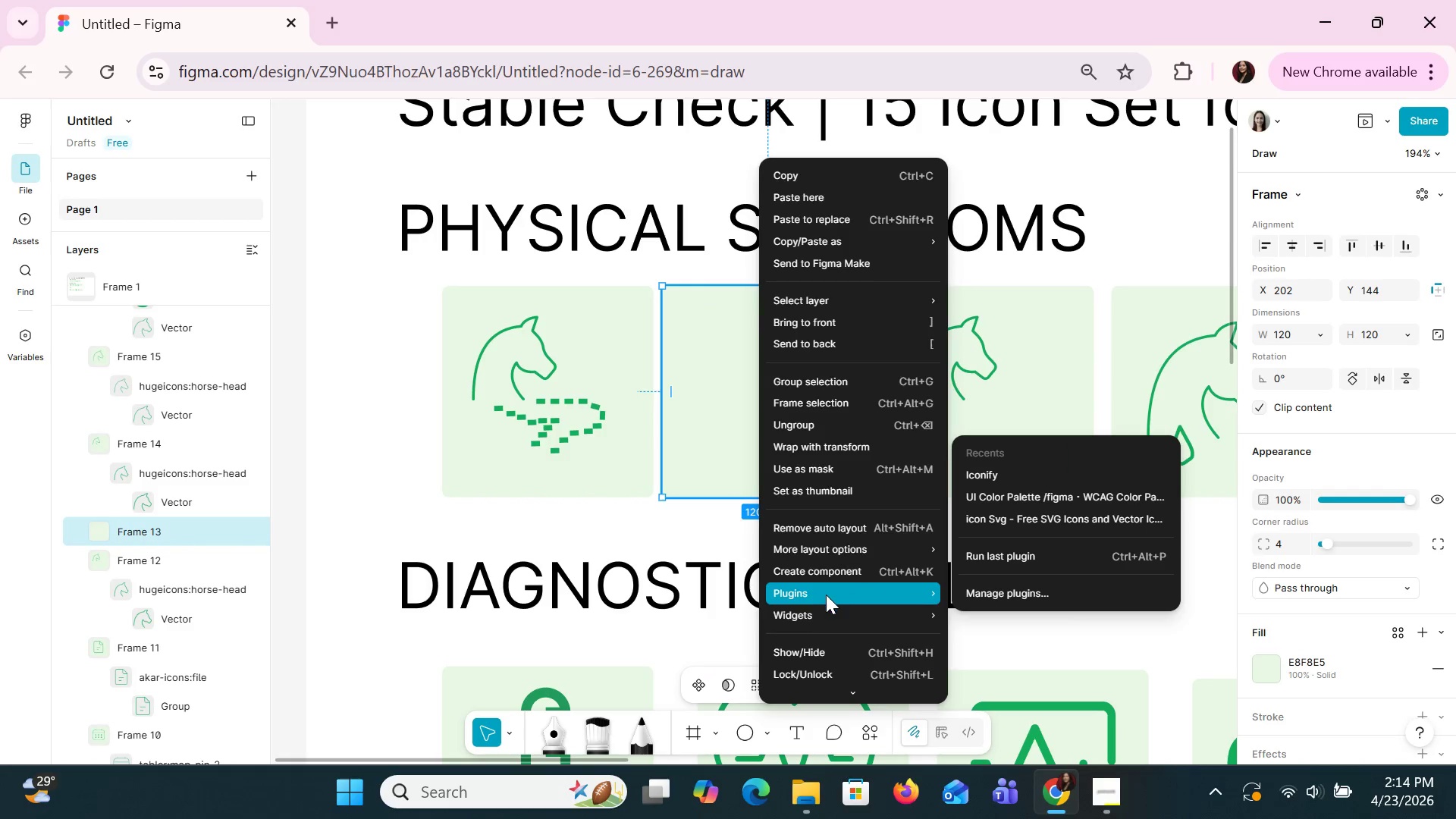 
left_click([1012, 463])
 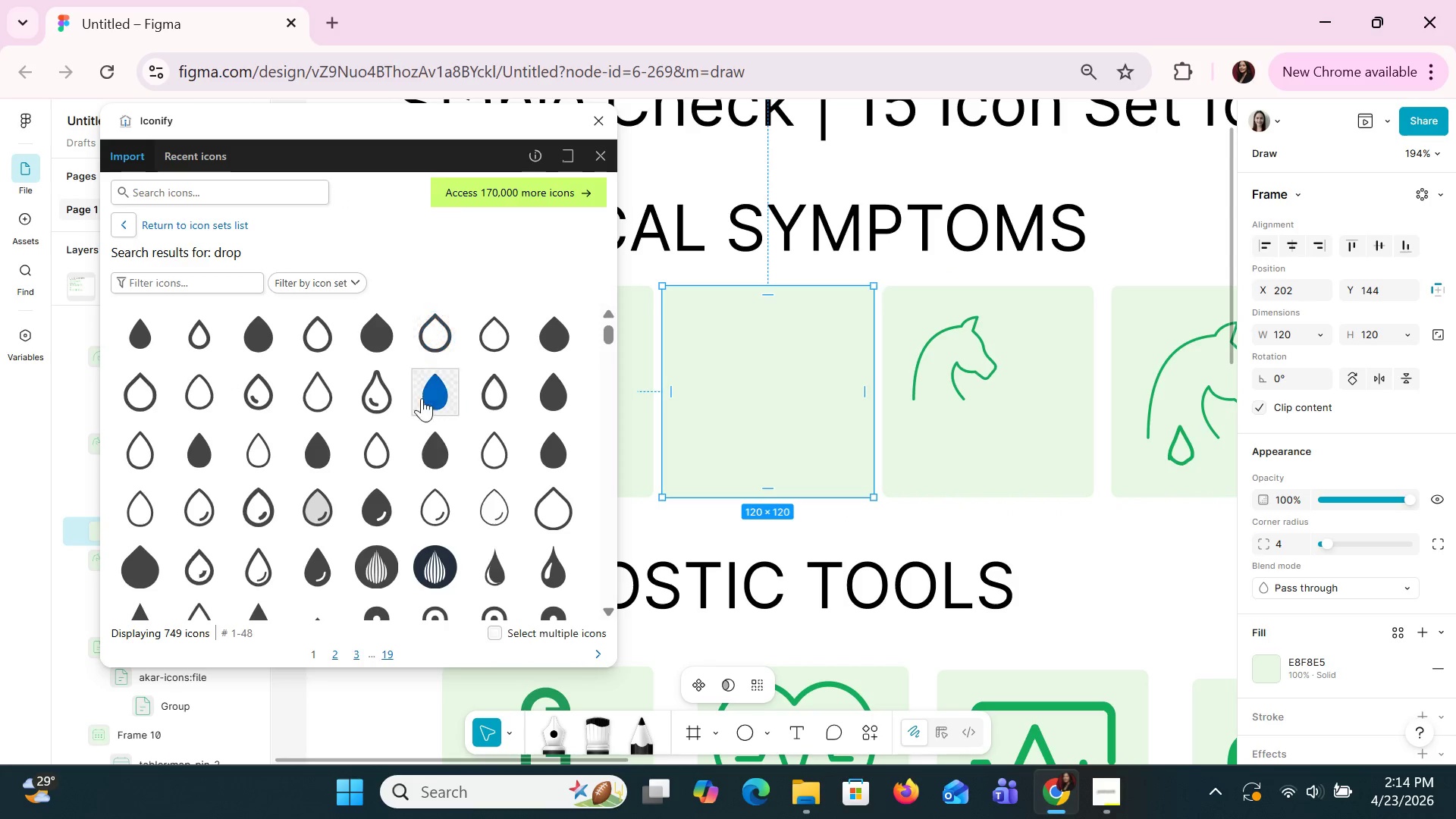 
left_click([184, 187])
 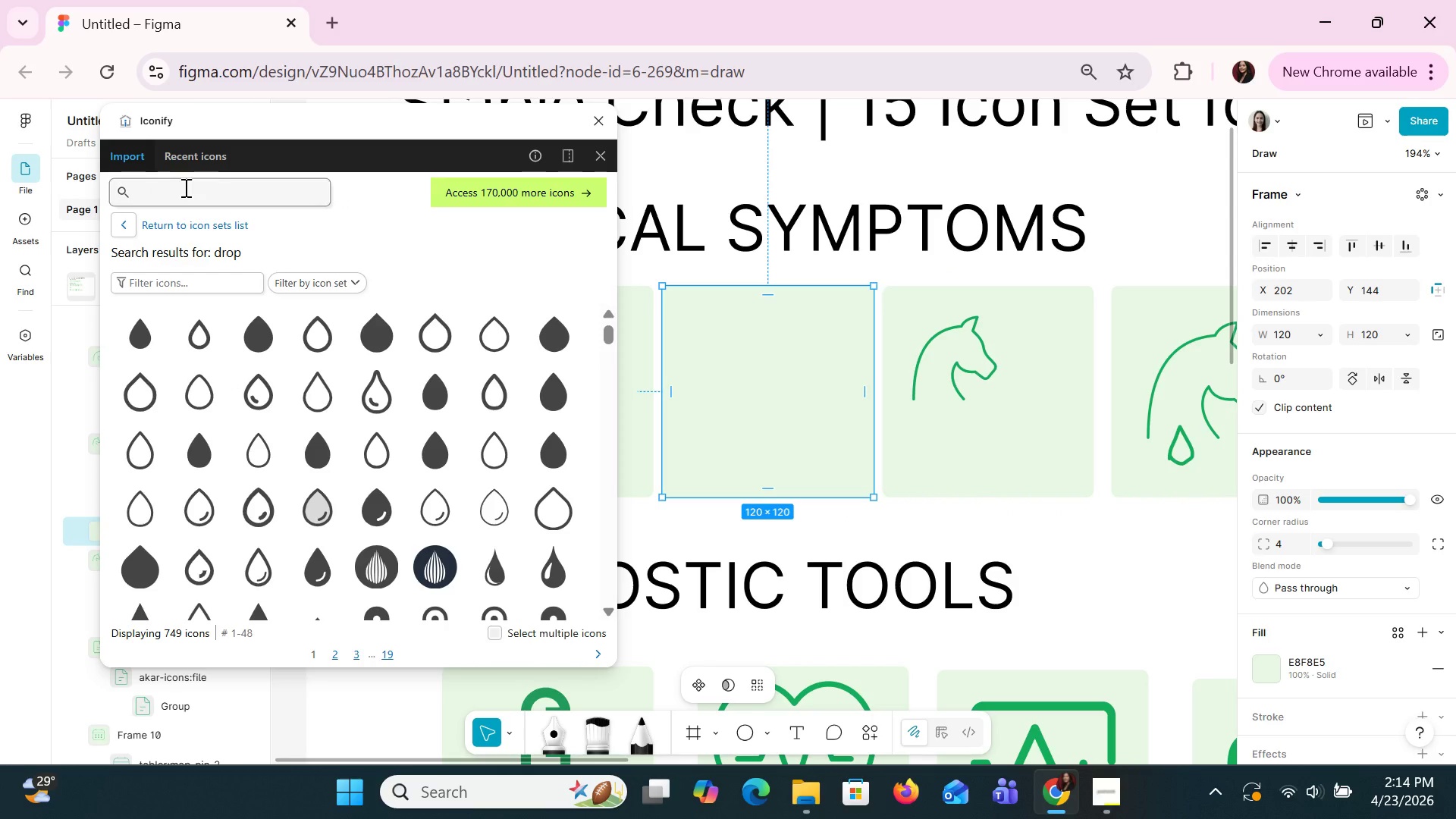 
type(HORE)
key(Backspace)
type(S)
 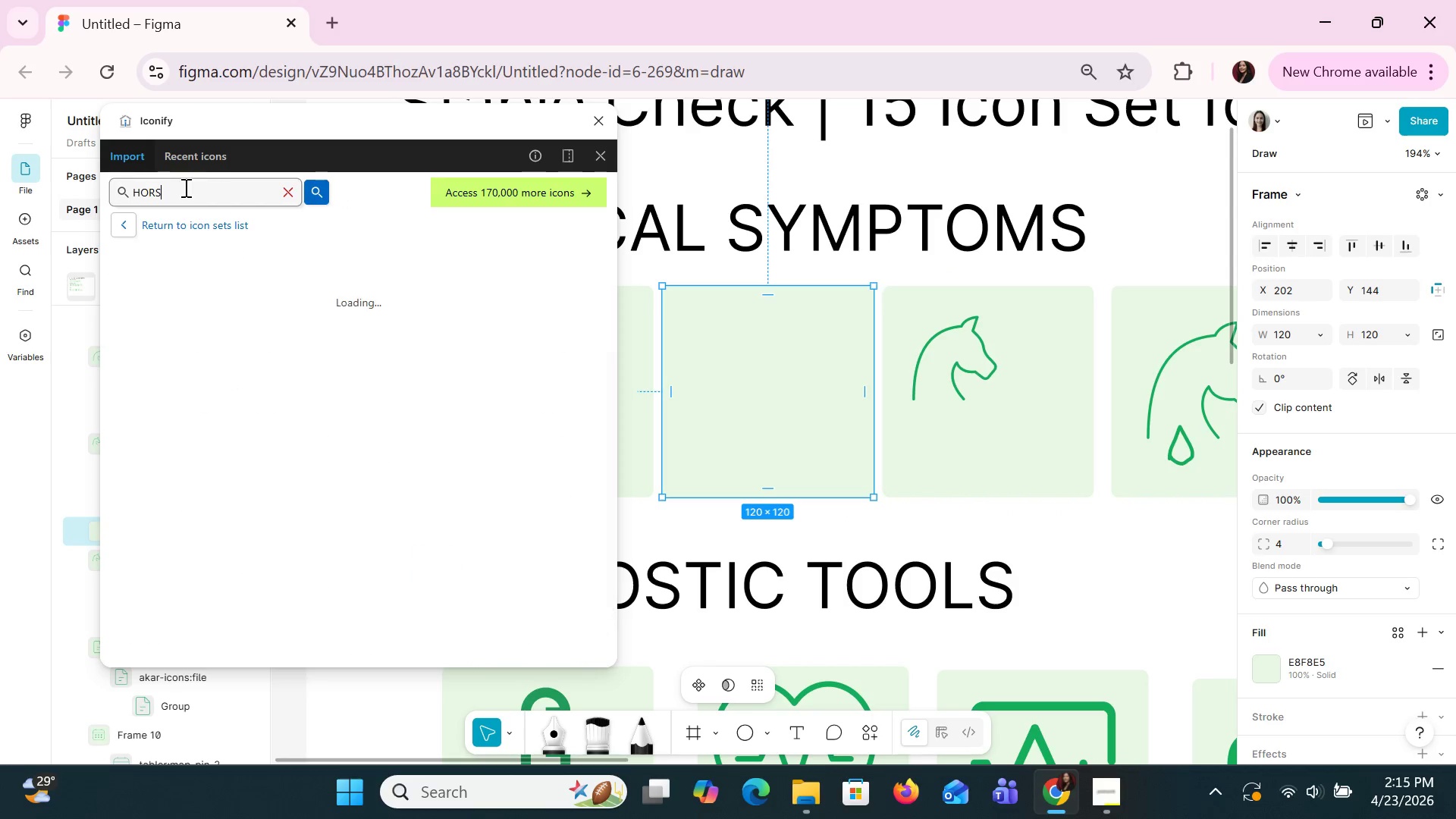 
key(Enter)
 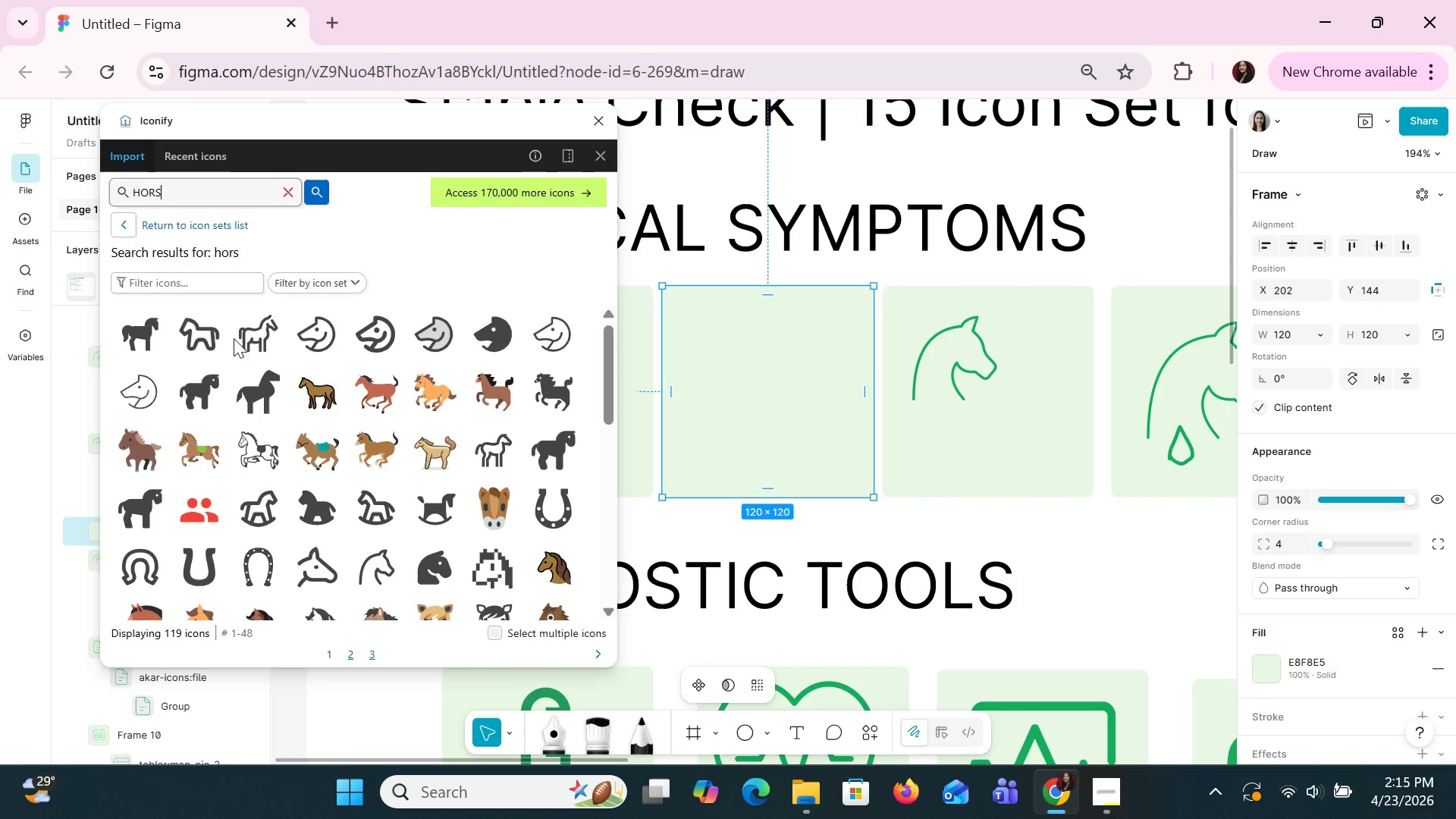 
left_click_drag(start_coordinate=[271, 329], to_coordinate=[777, 360])
 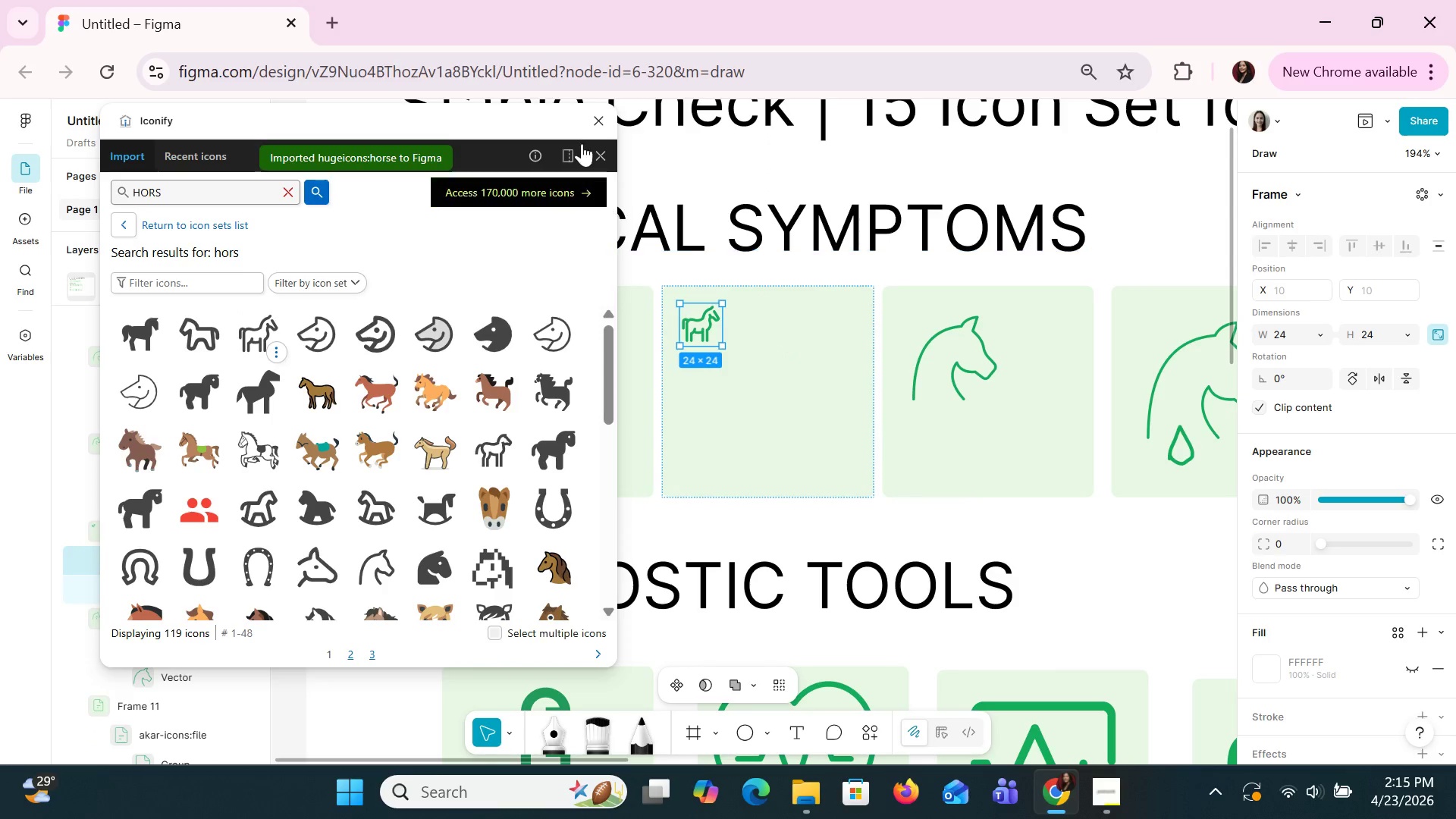 
left_click([594, 125])
 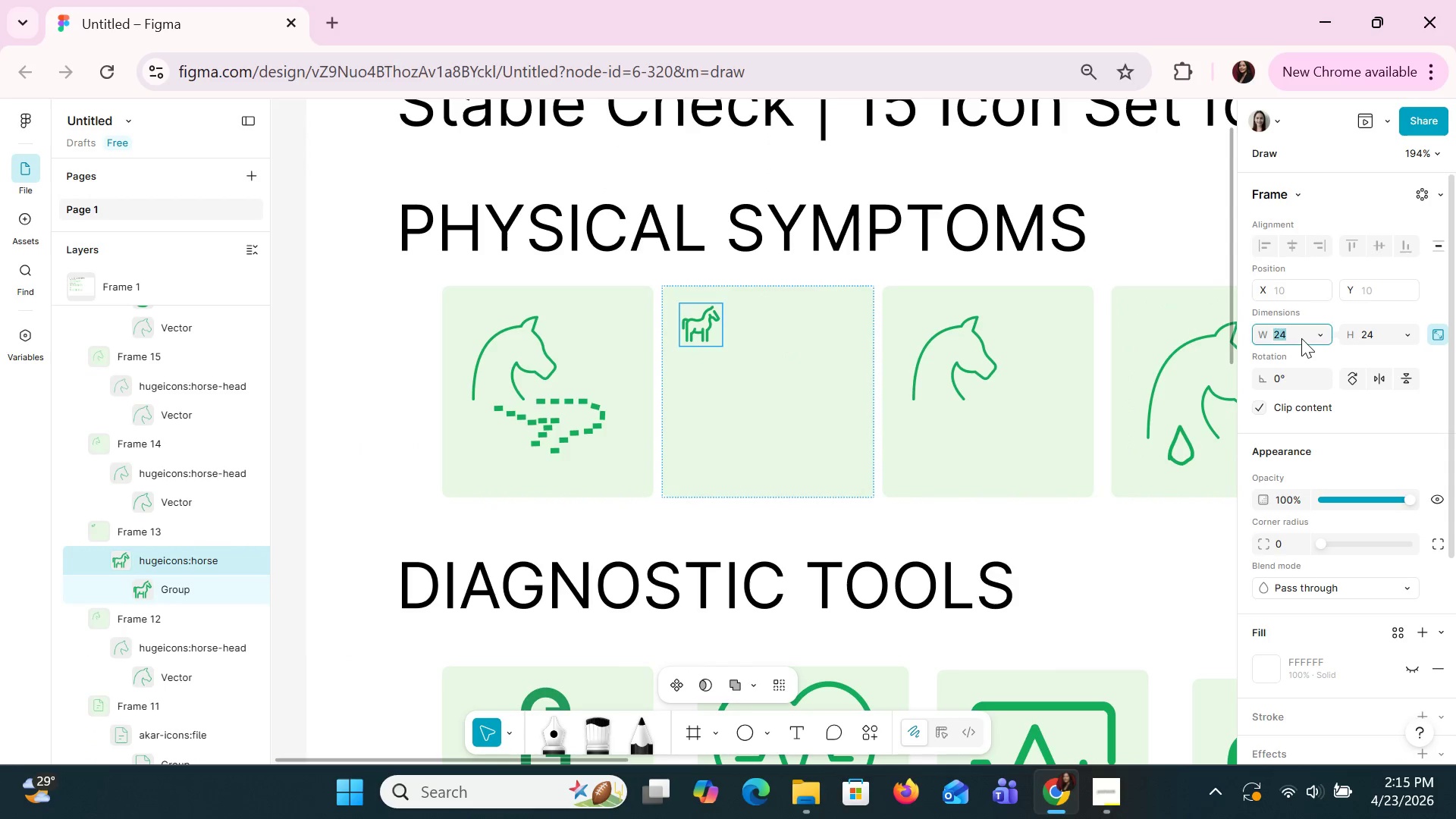 
wait(5.3)
 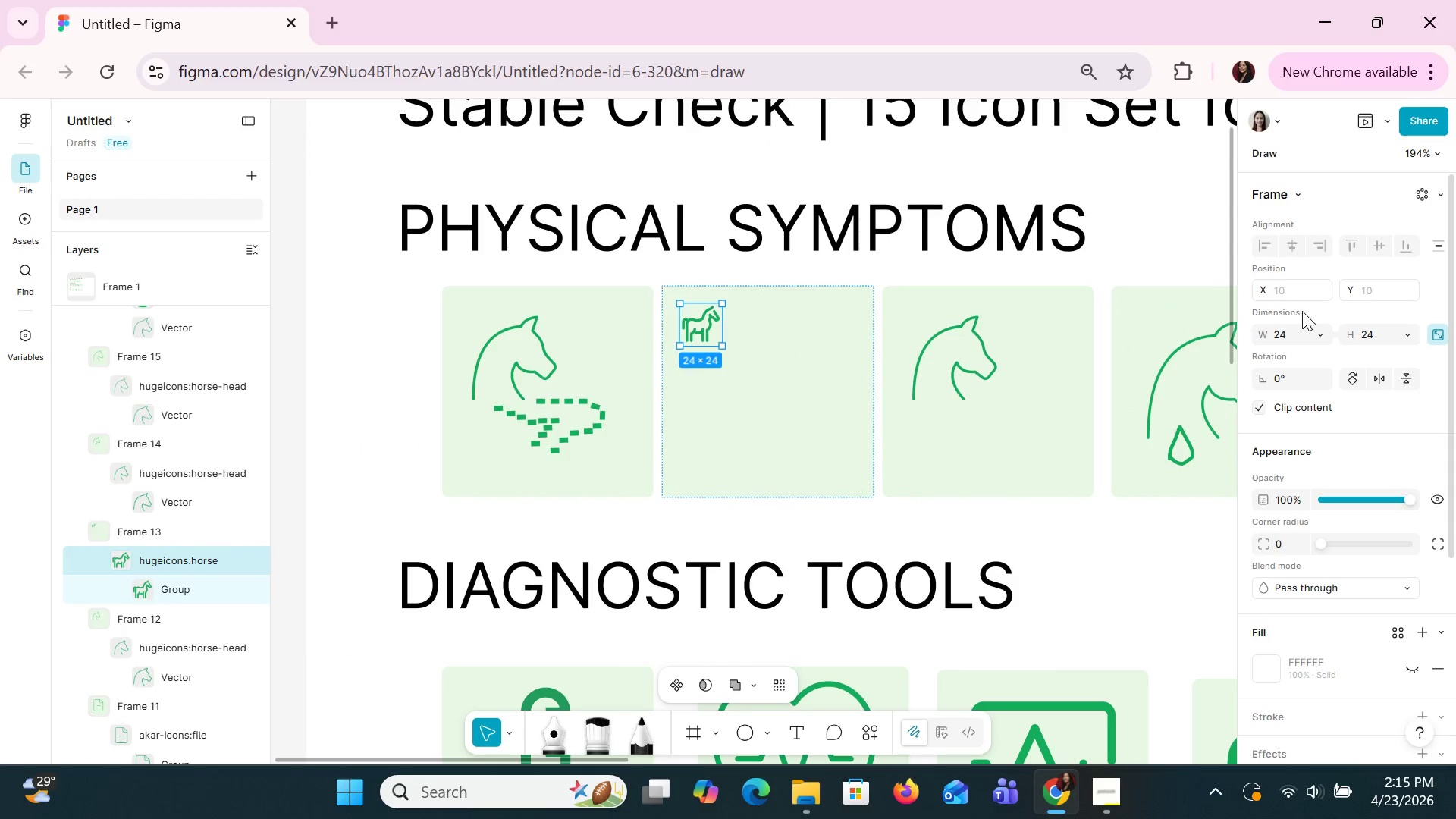 
type(90)
 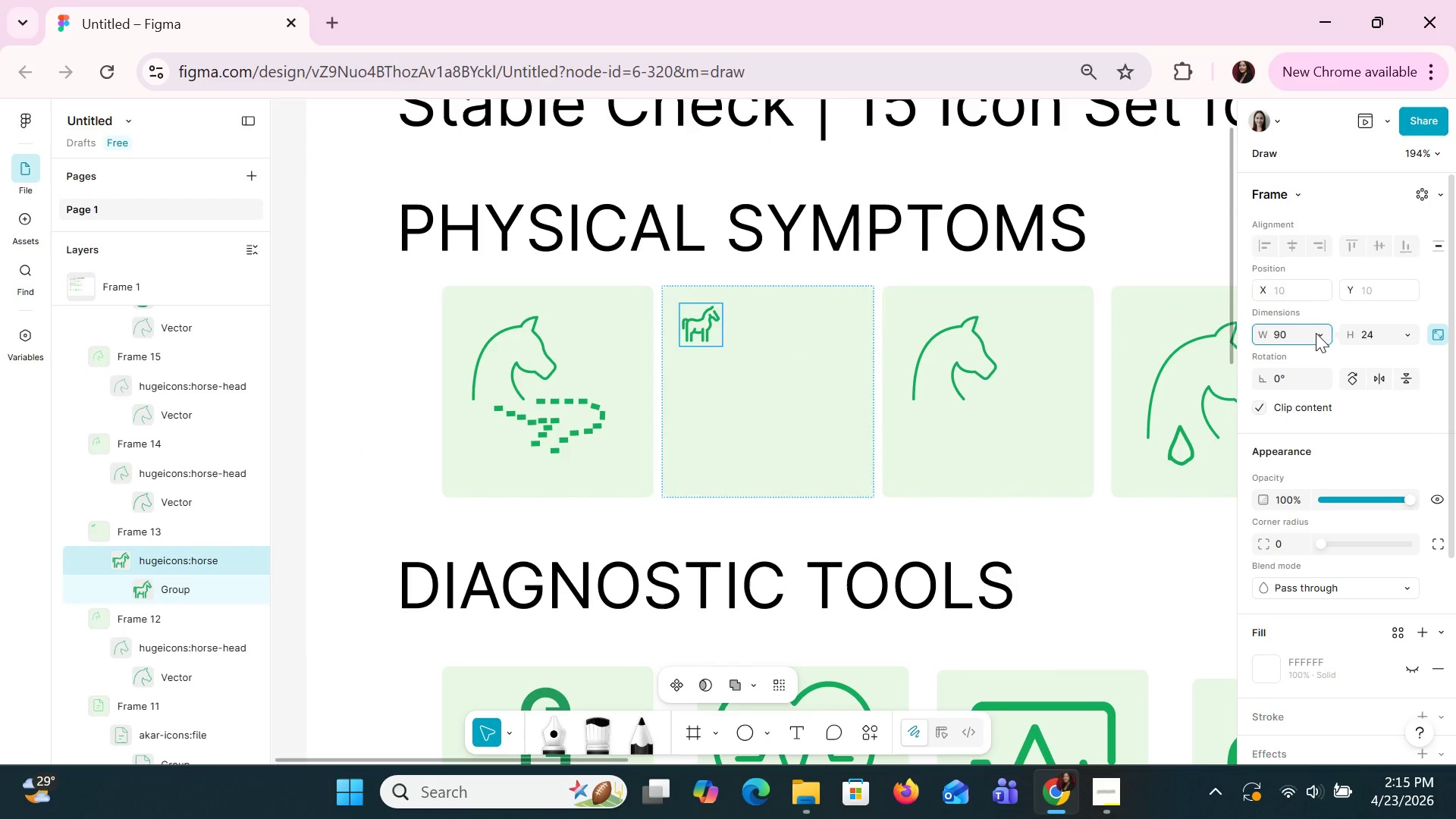 
key(Enter)
 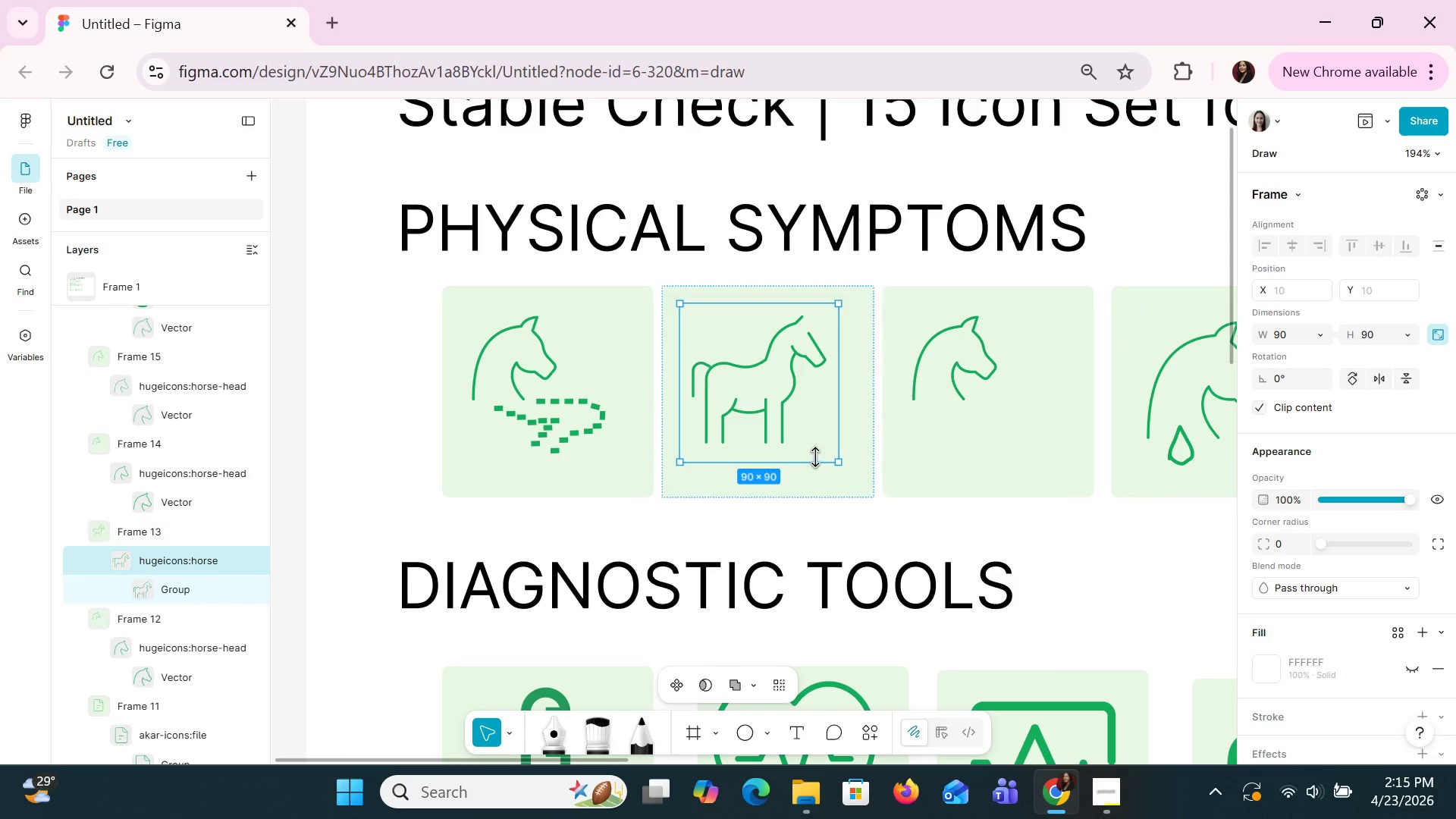 
left_click([821, 477])
 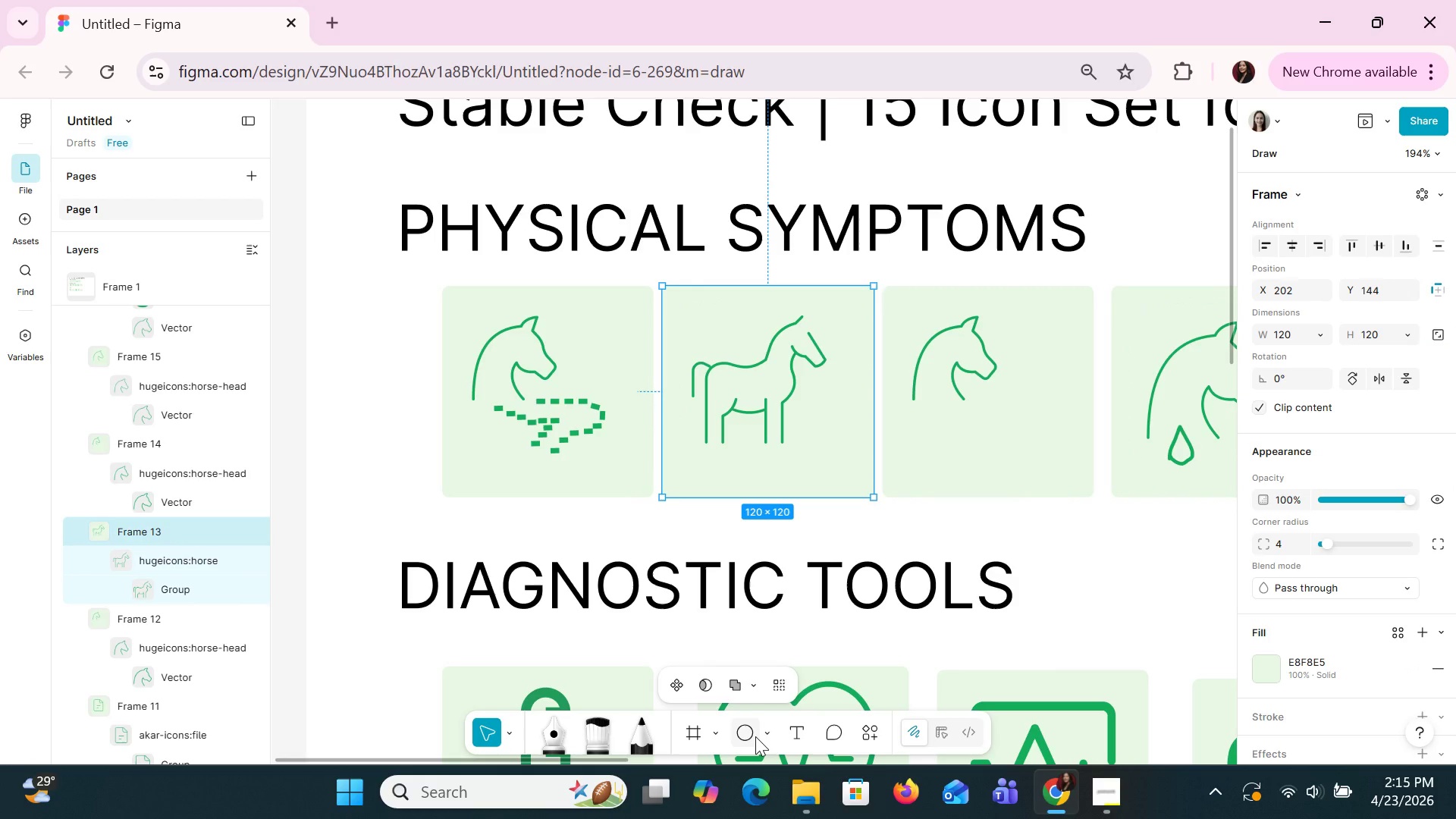 
left_click([755, 736])
 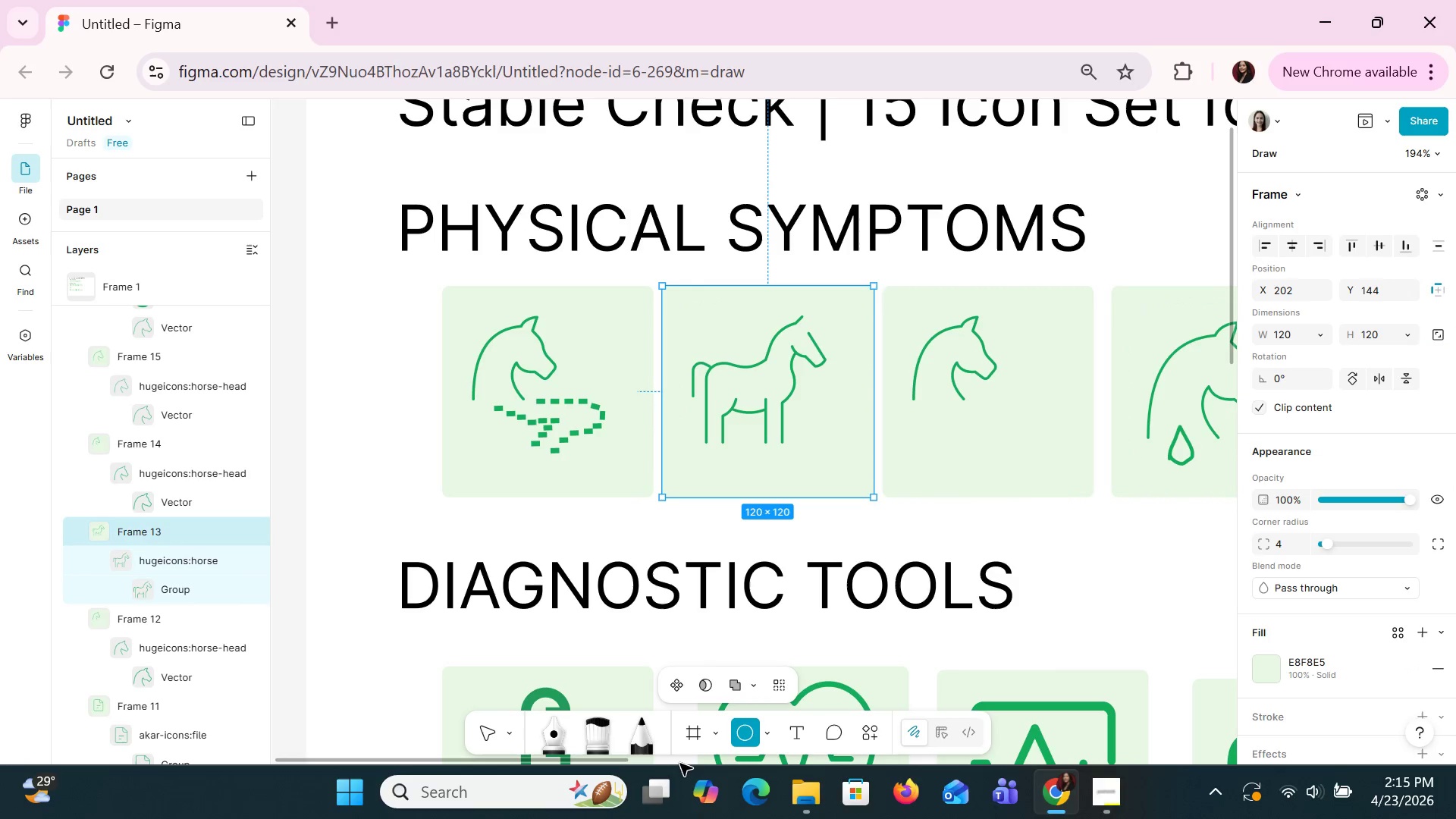 
left_click_drag(start_coordinate=[607, 760], to_coordinate=[772, 758])
 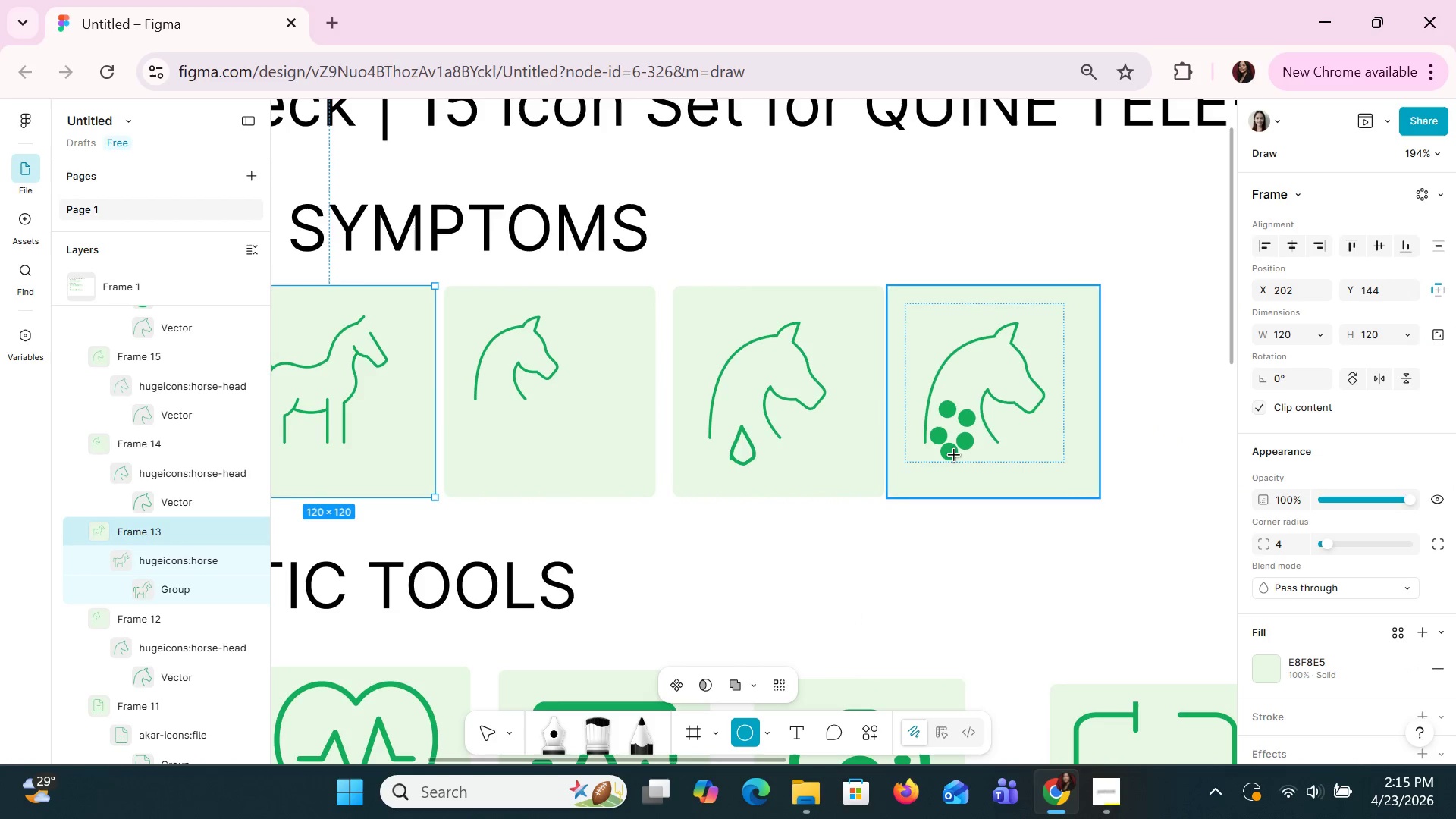 
left_click([956, 454])
 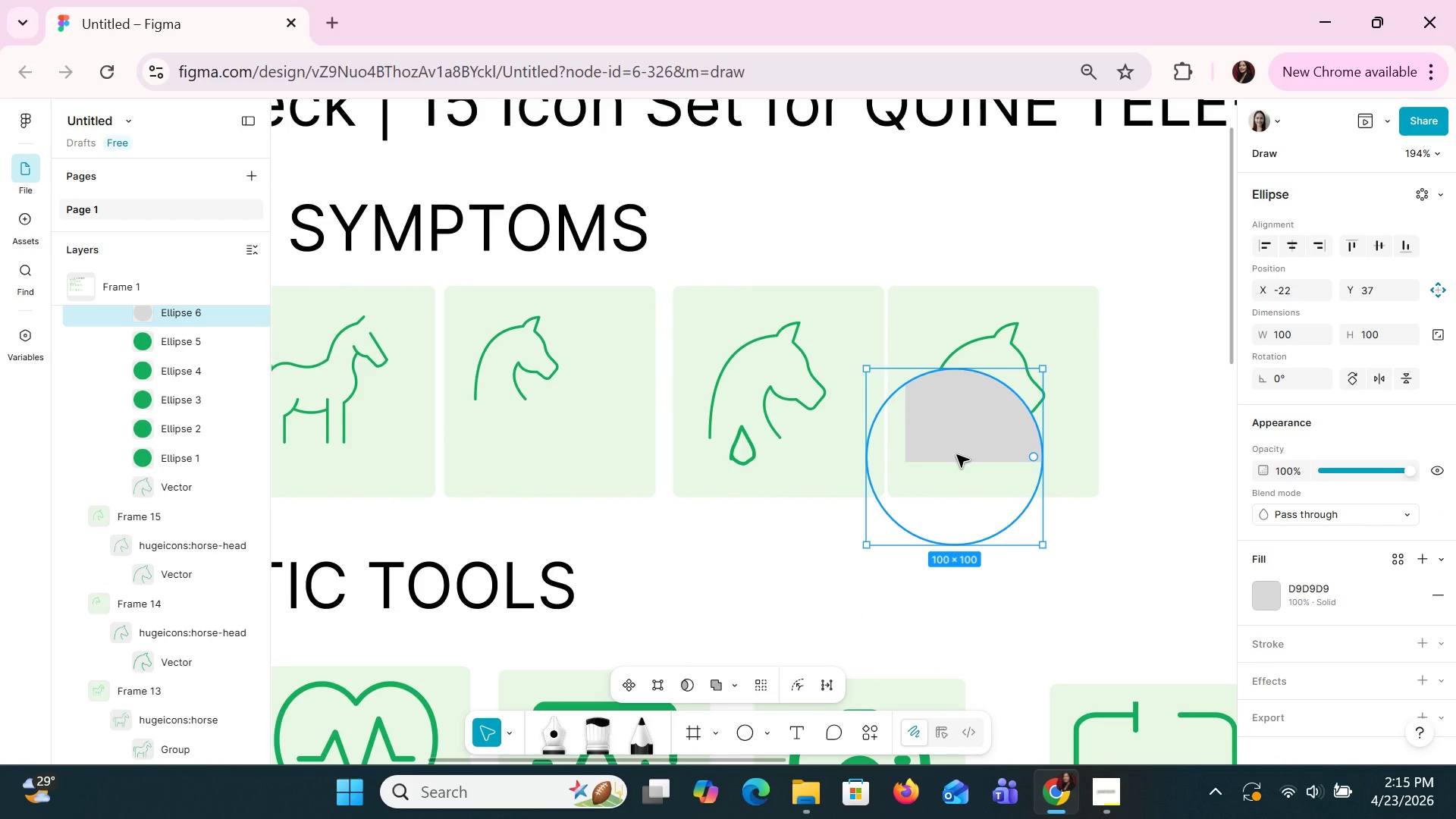 
key(Control+Z)
 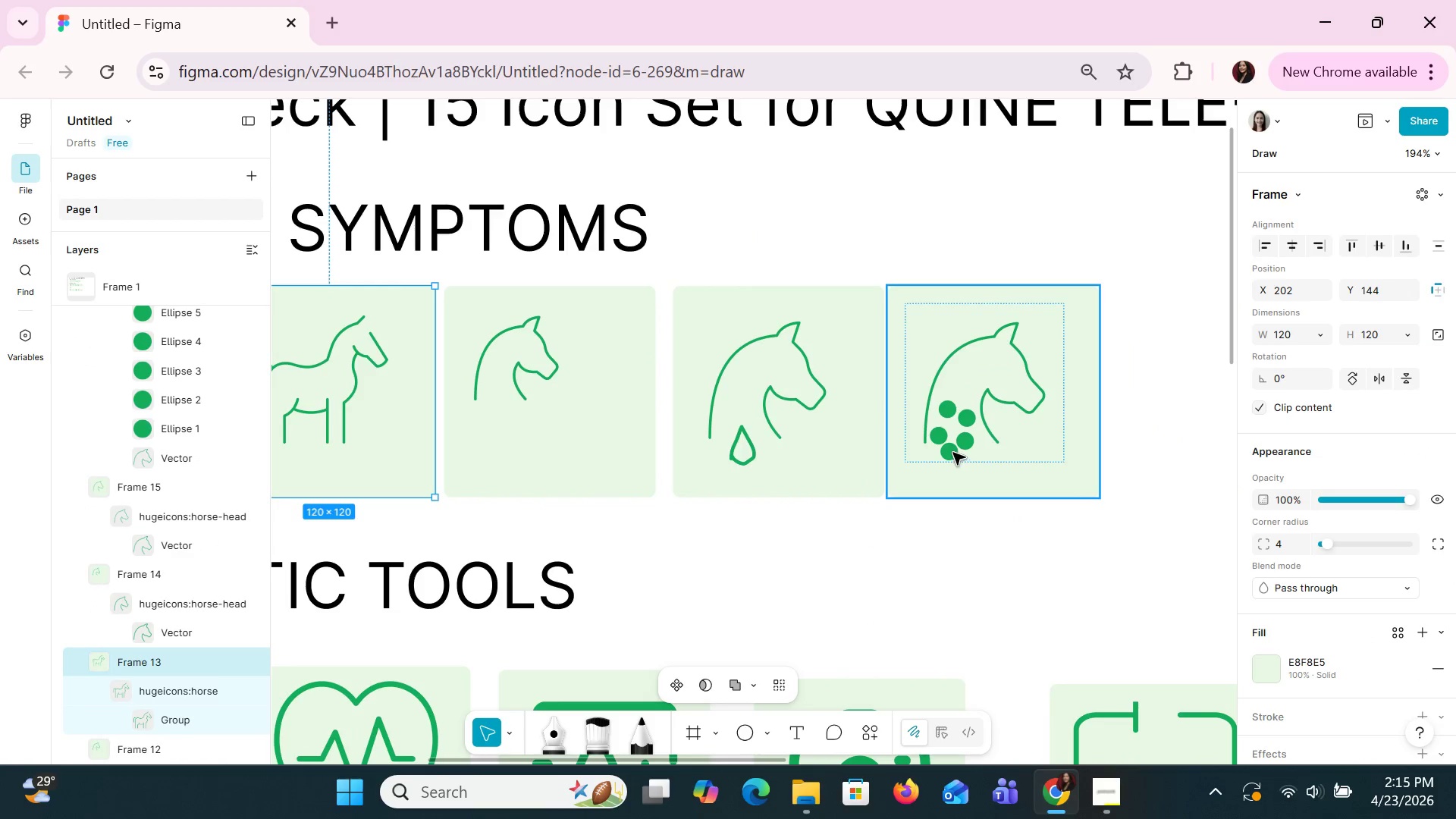 
double_click([952, 452])
 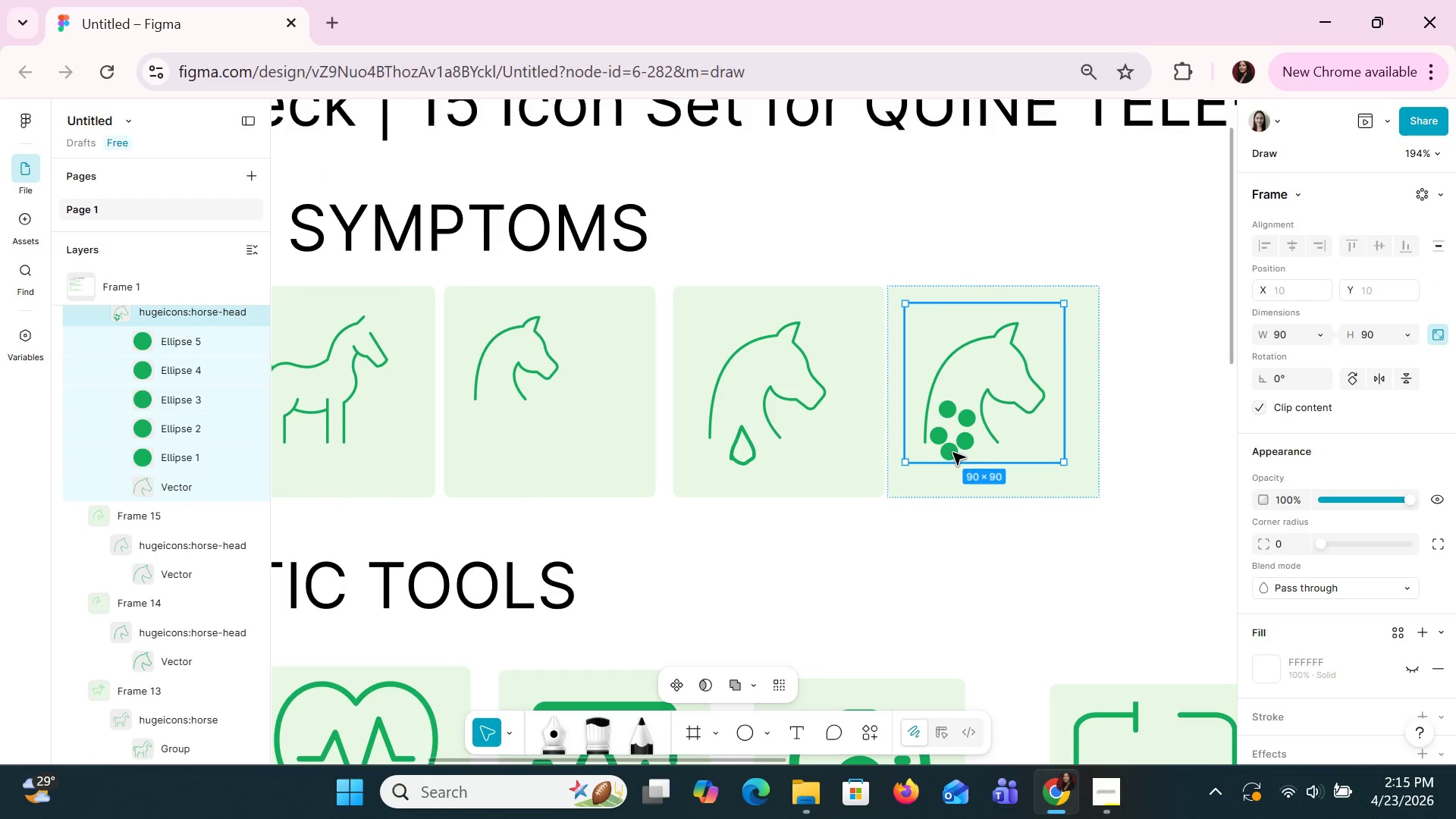 
double_click([952, 453])
 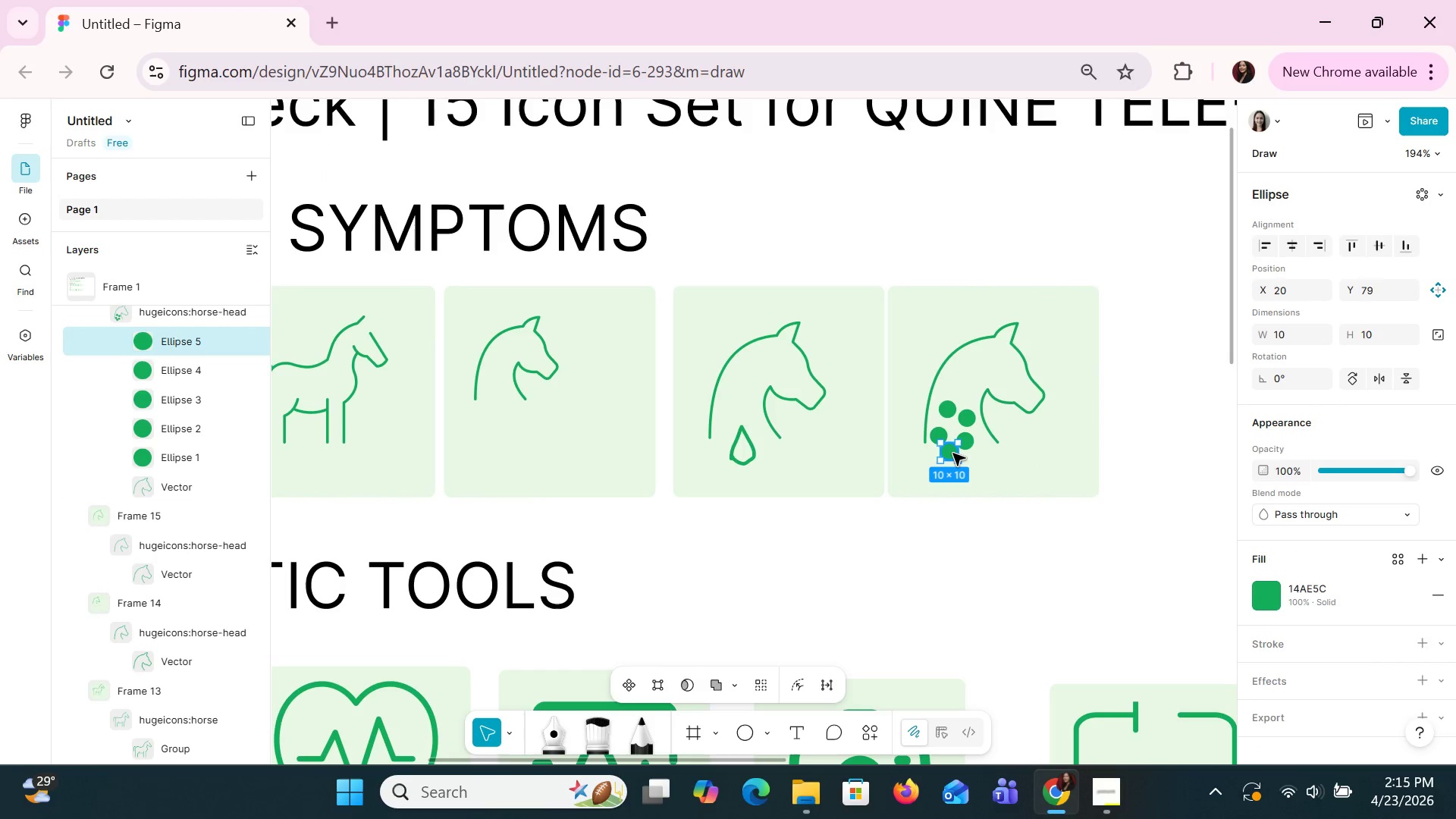 
key(Control+C)
 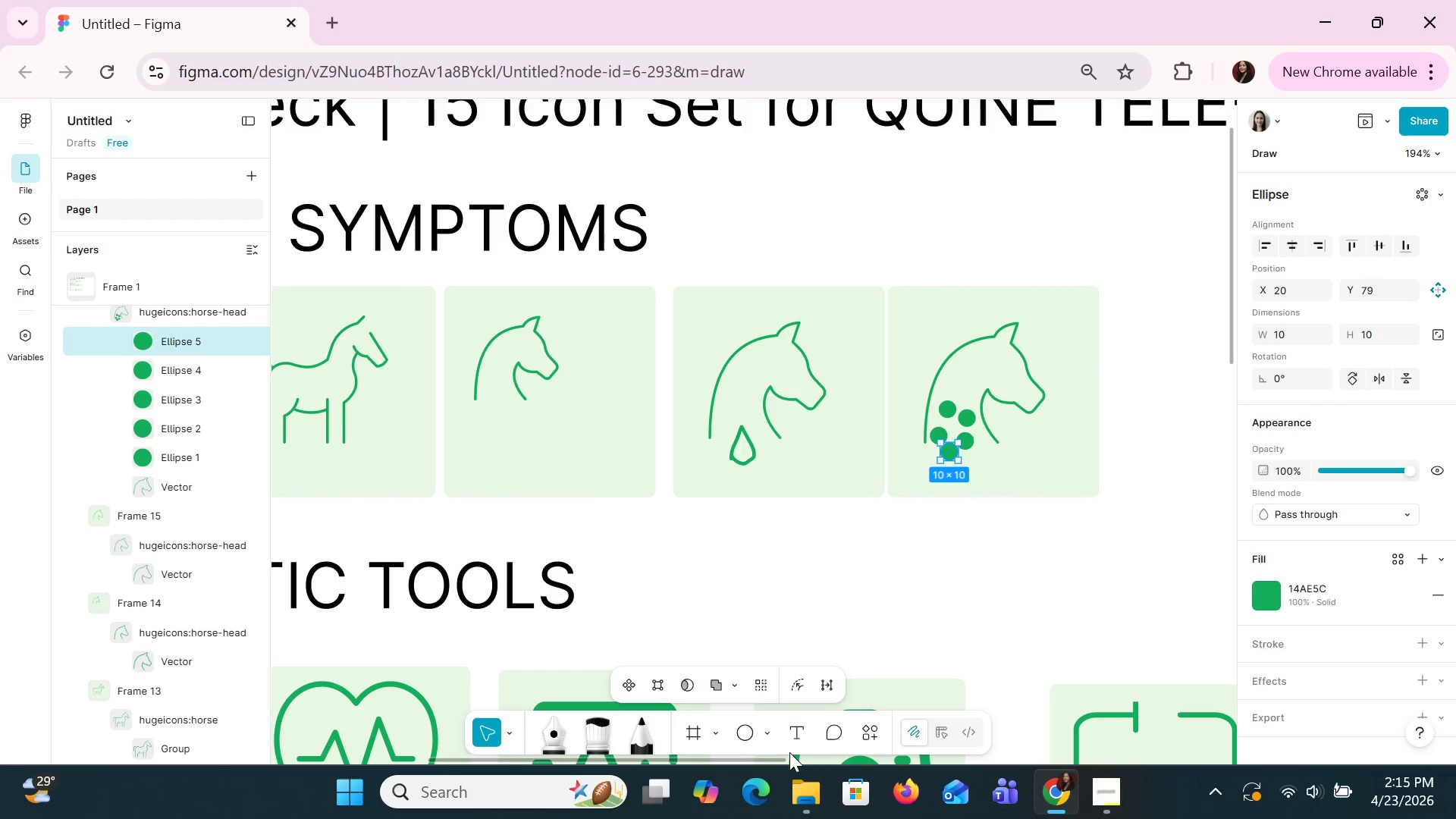 
left_click_drag(start_coordinate=[783, 757], to_coordinate=[699, 755])
 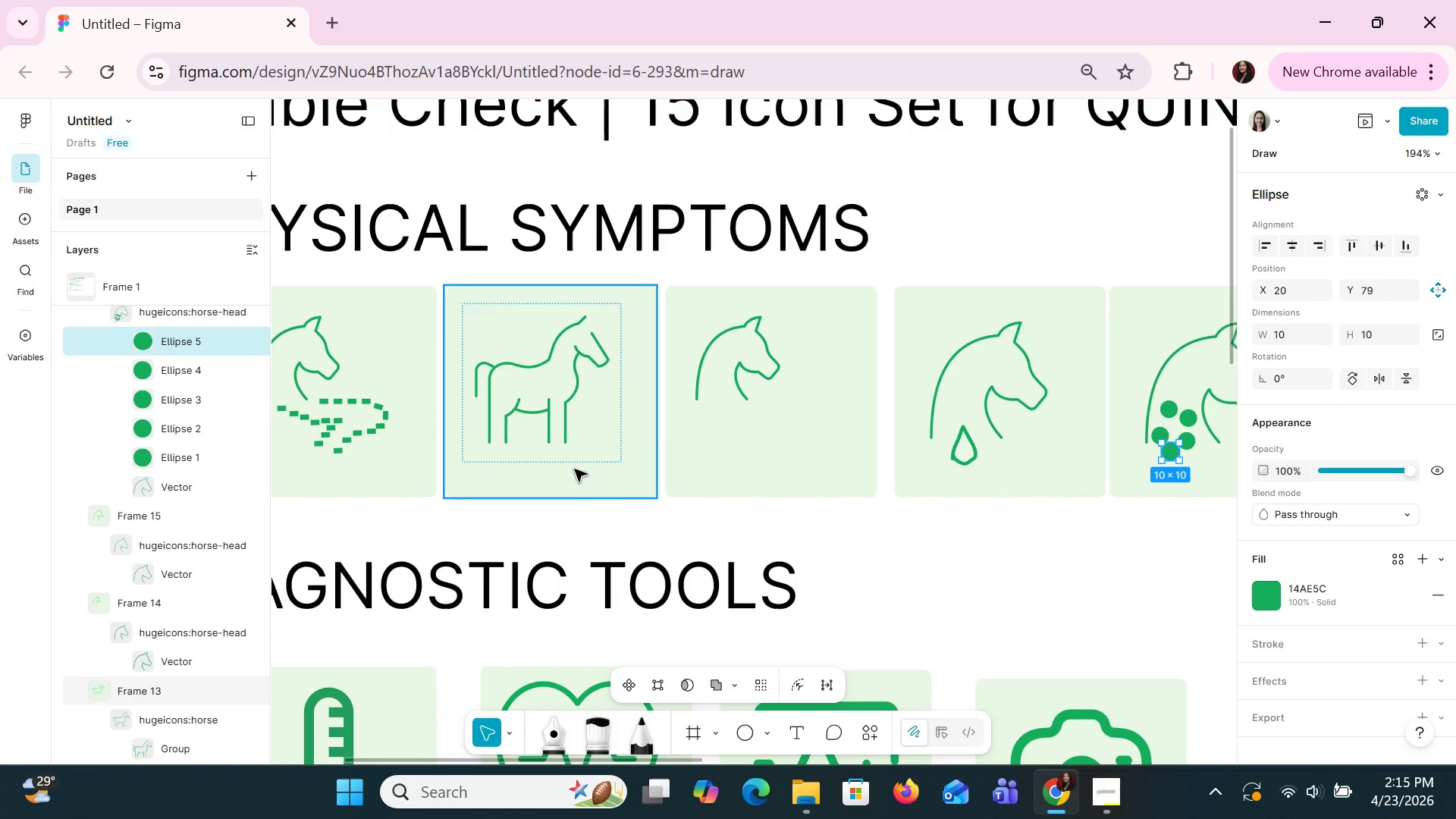 
left_click([568, 464])
 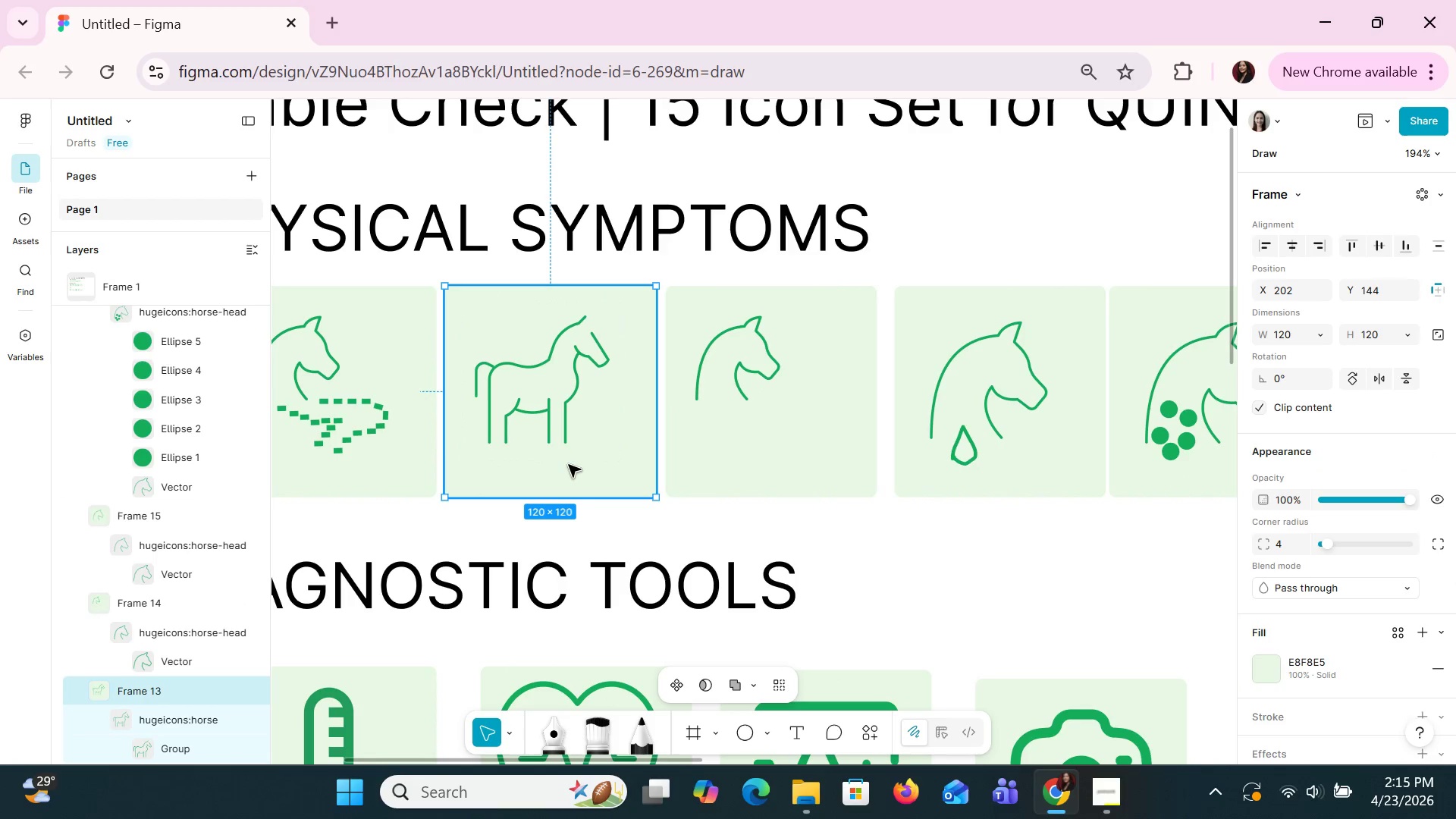 
key(Control+V)
 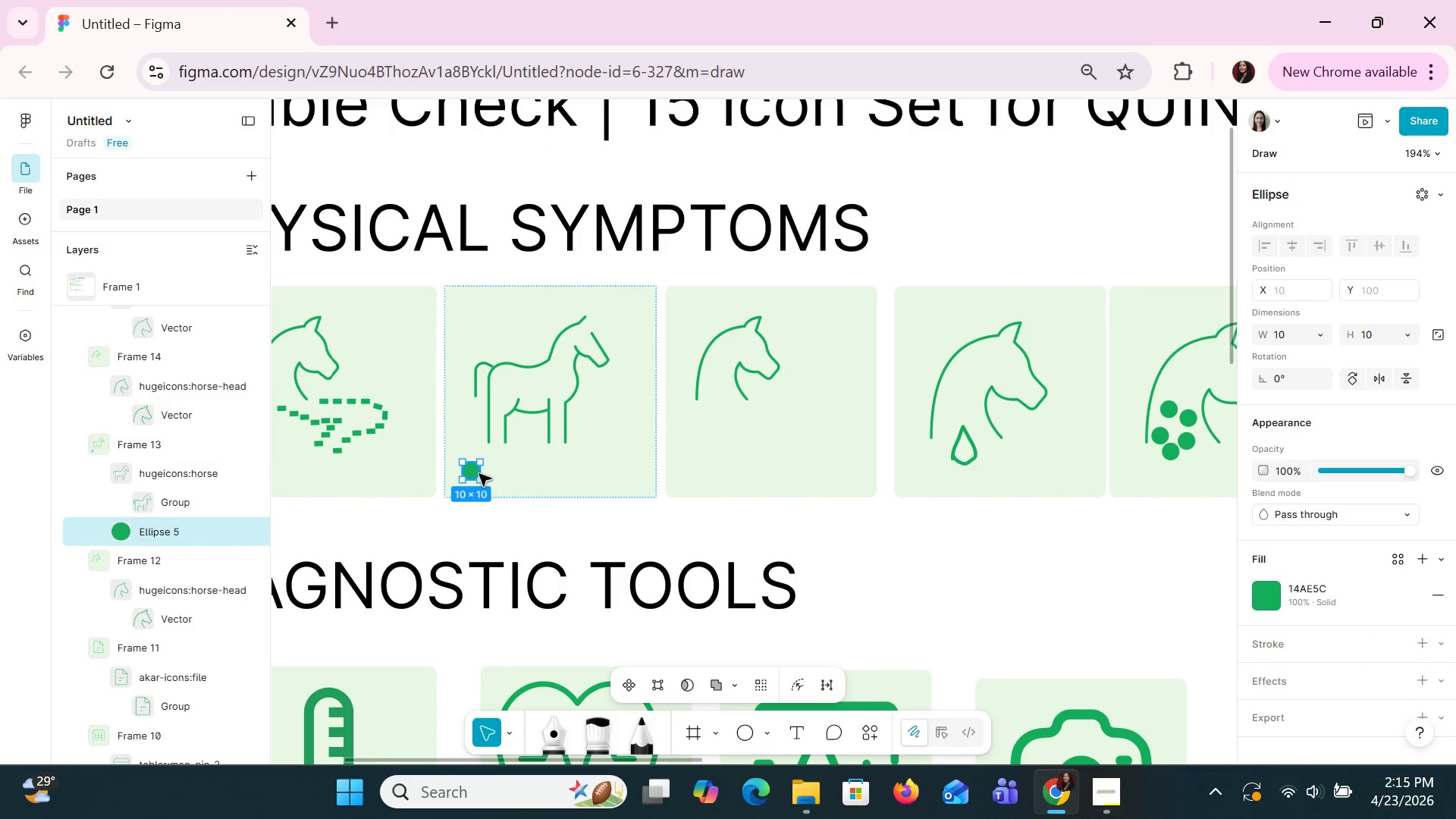 
left_click_drag(start_coordinate=[474, 473], to_coordinate=[560, 456])
 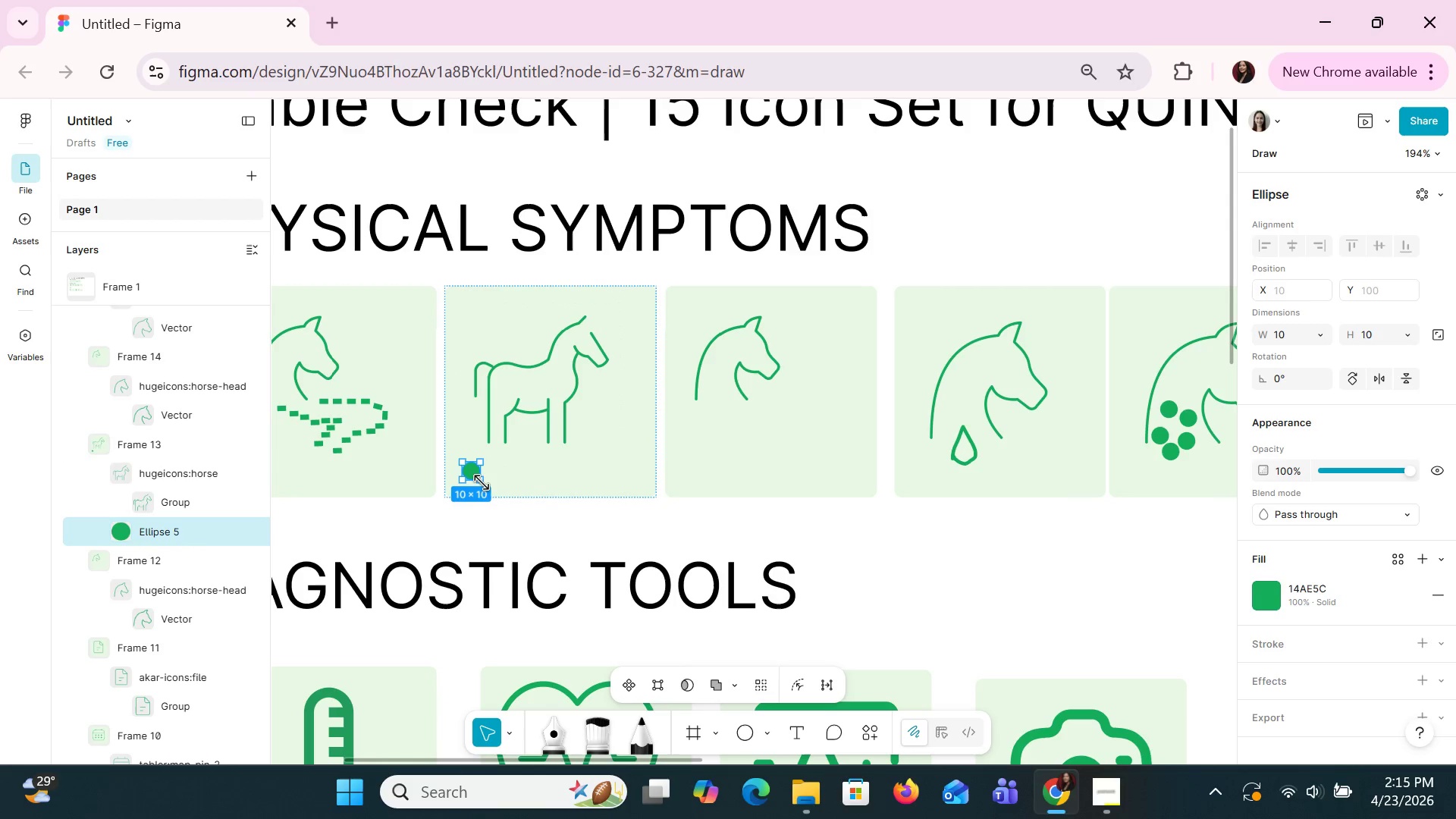 
left_click_drag(start_coordinate=[475, 475], to_coordinate=[564, 465])
 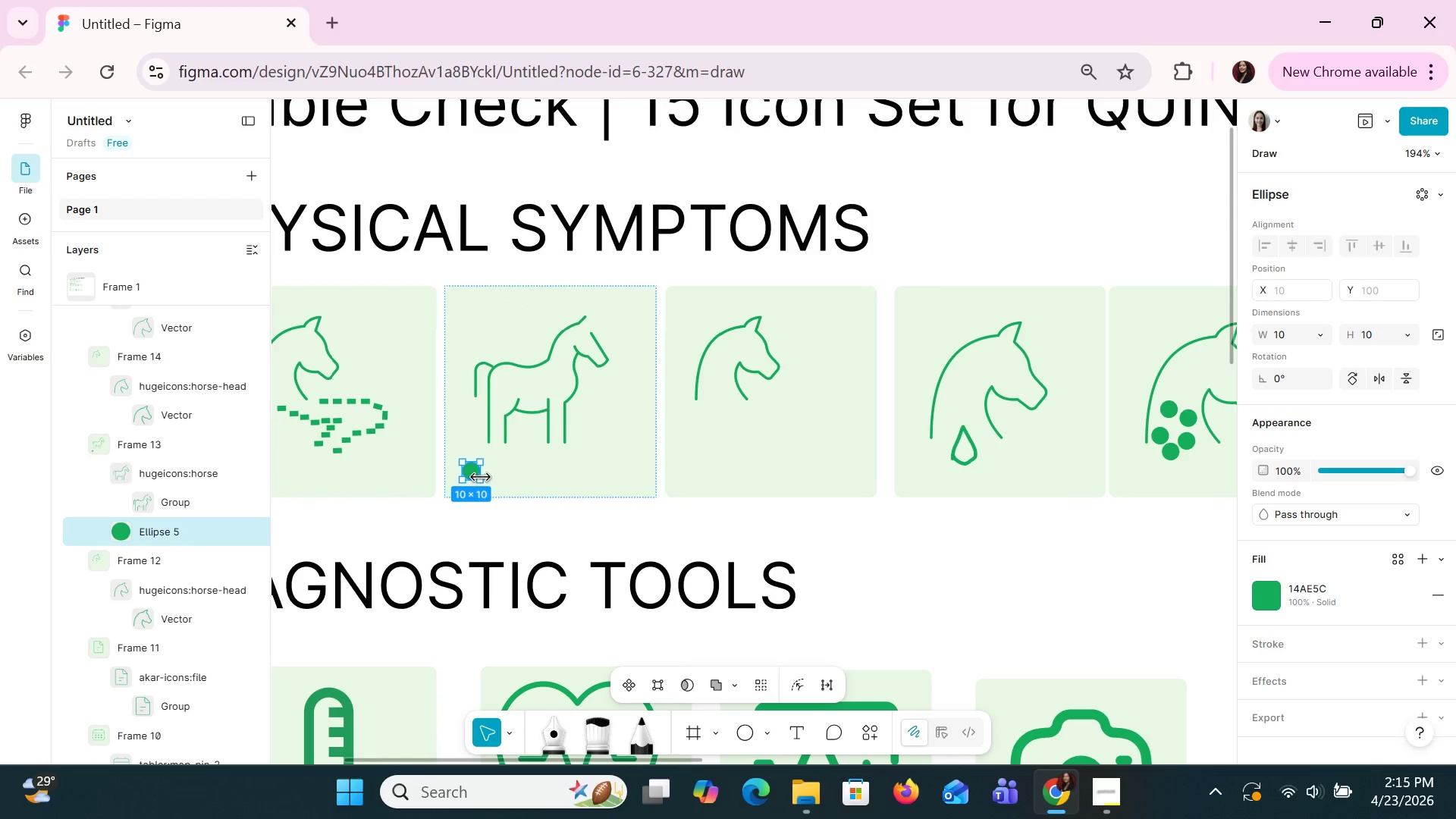 
left_click_drag(start_coordinate=[474, 478], to_coordinate=[520, 488])
 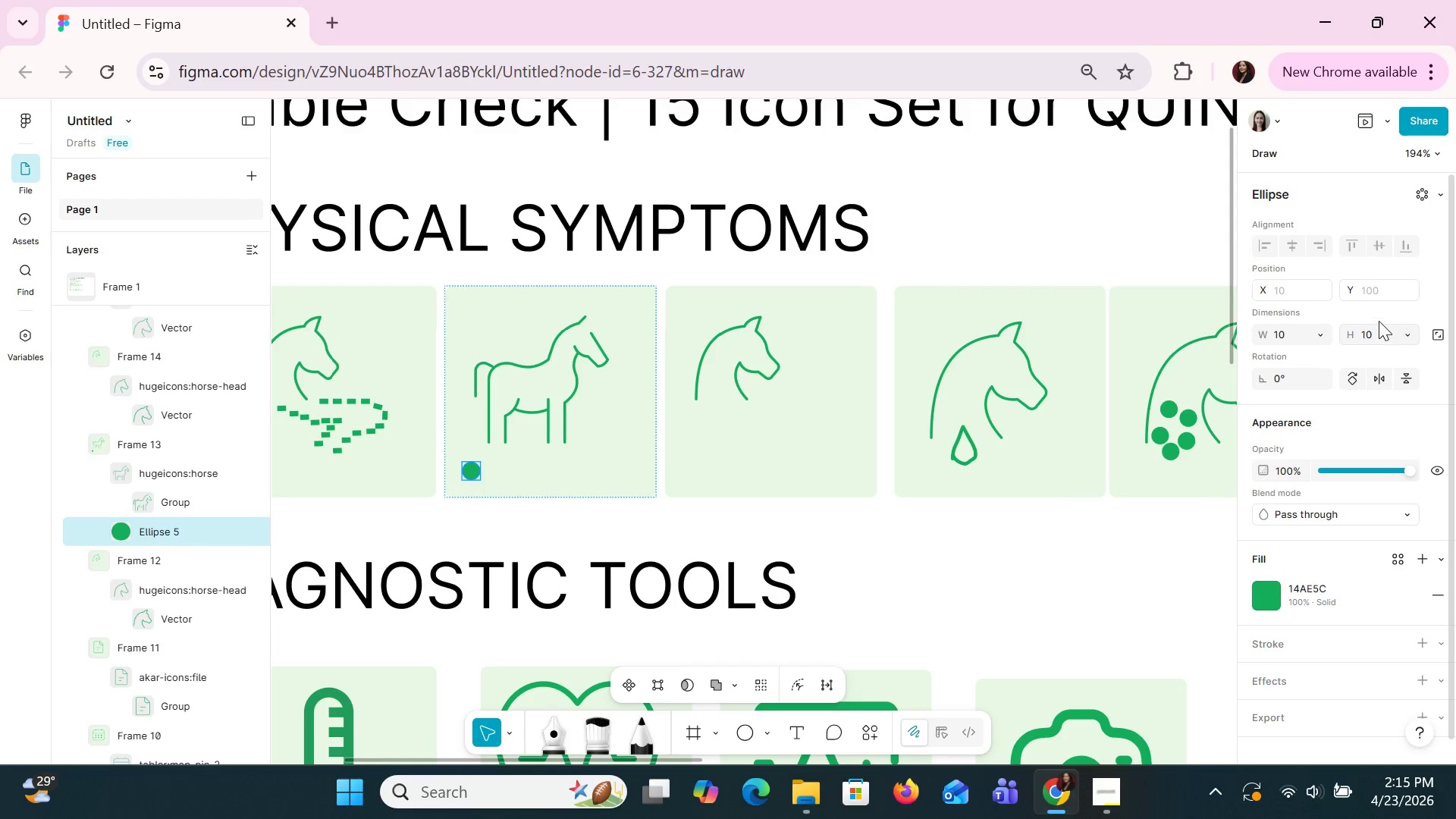 
double_click([1281, 243])
 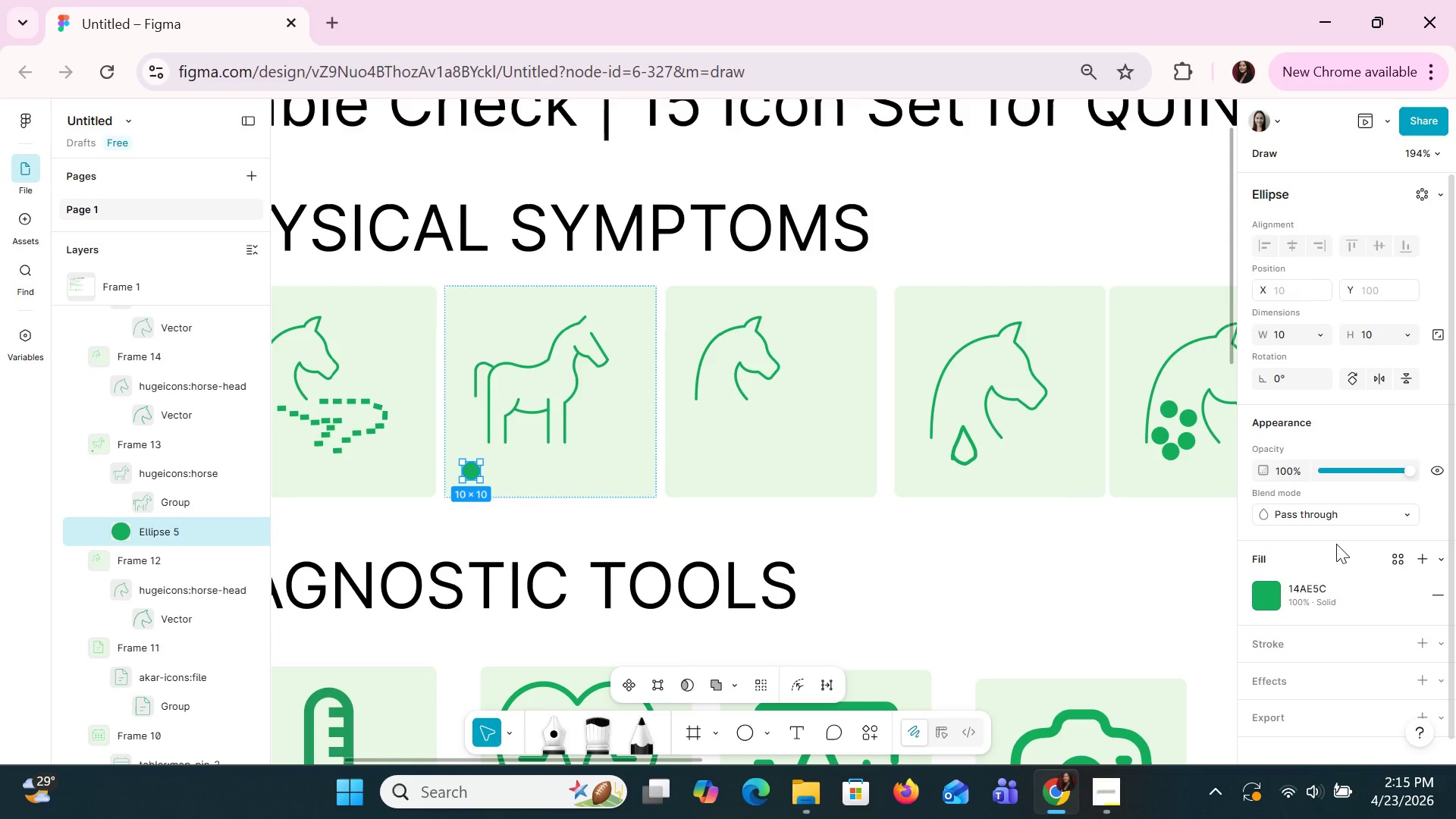 
scroll: coordinate [1341, 538], scroll_direction: down, amount: 4.0
 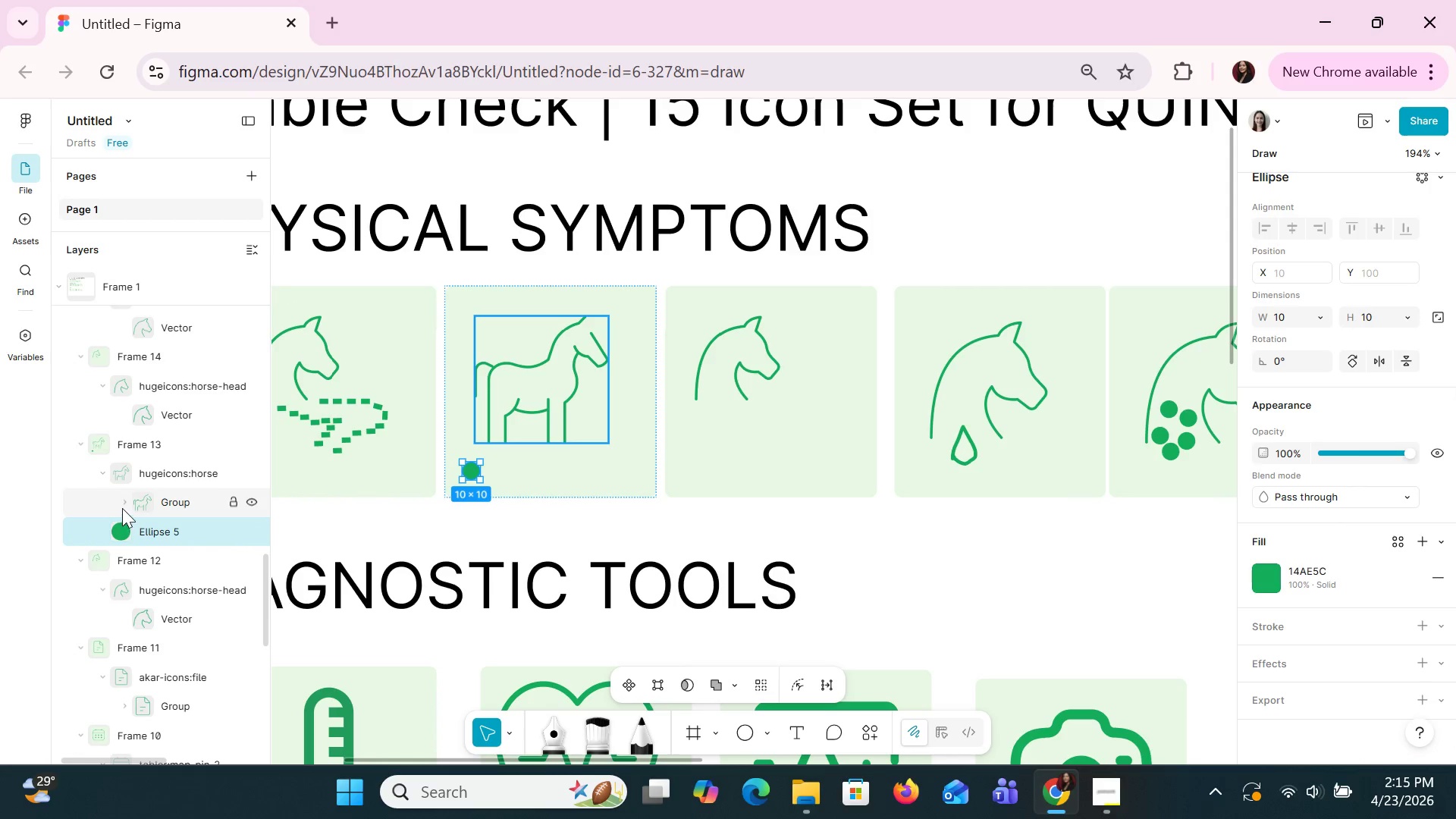 
left_click_drag(start_coordinate=[137, 530], to_coordinate=[136, 489])
 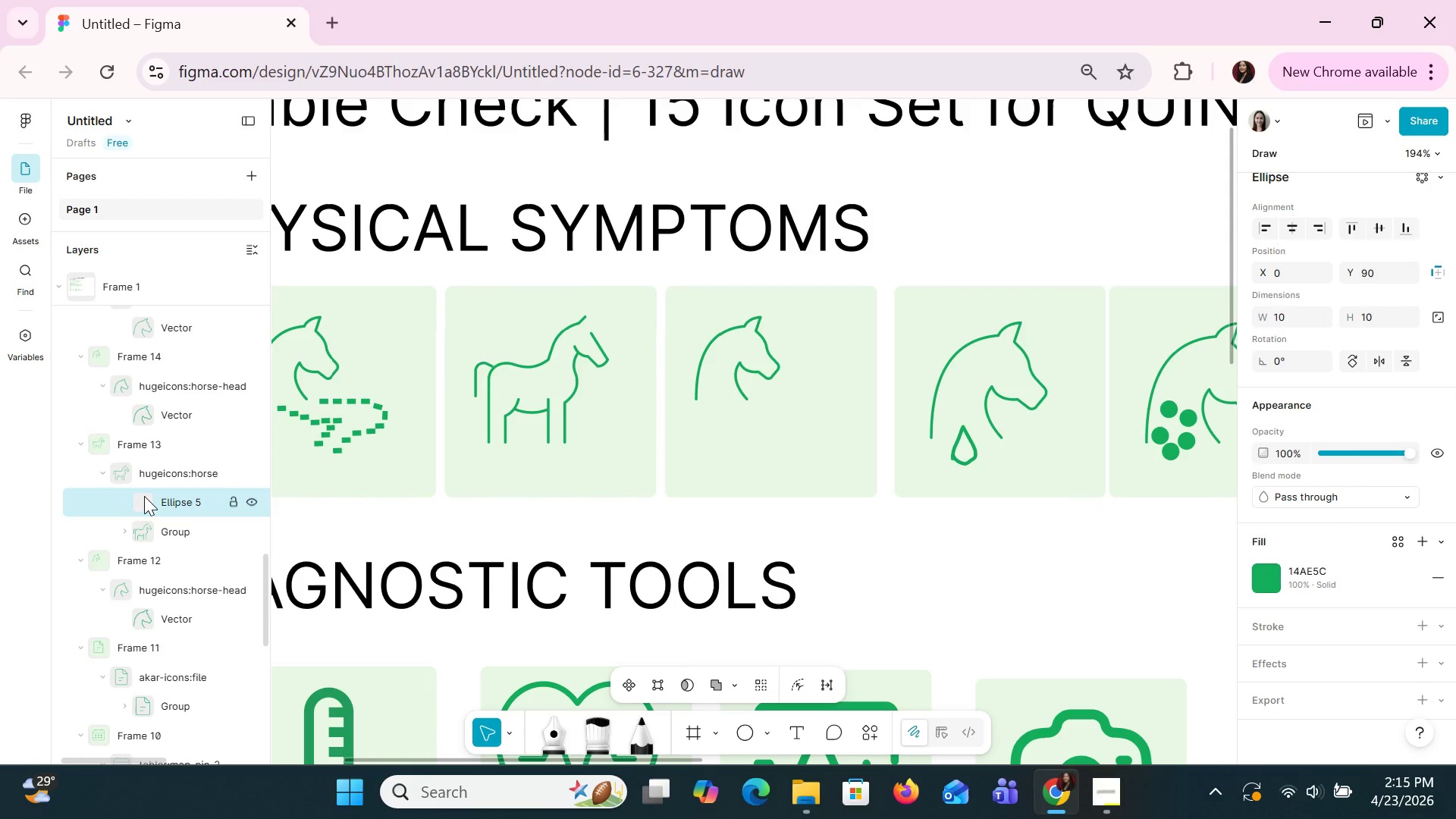 
left_click([146, 496])
 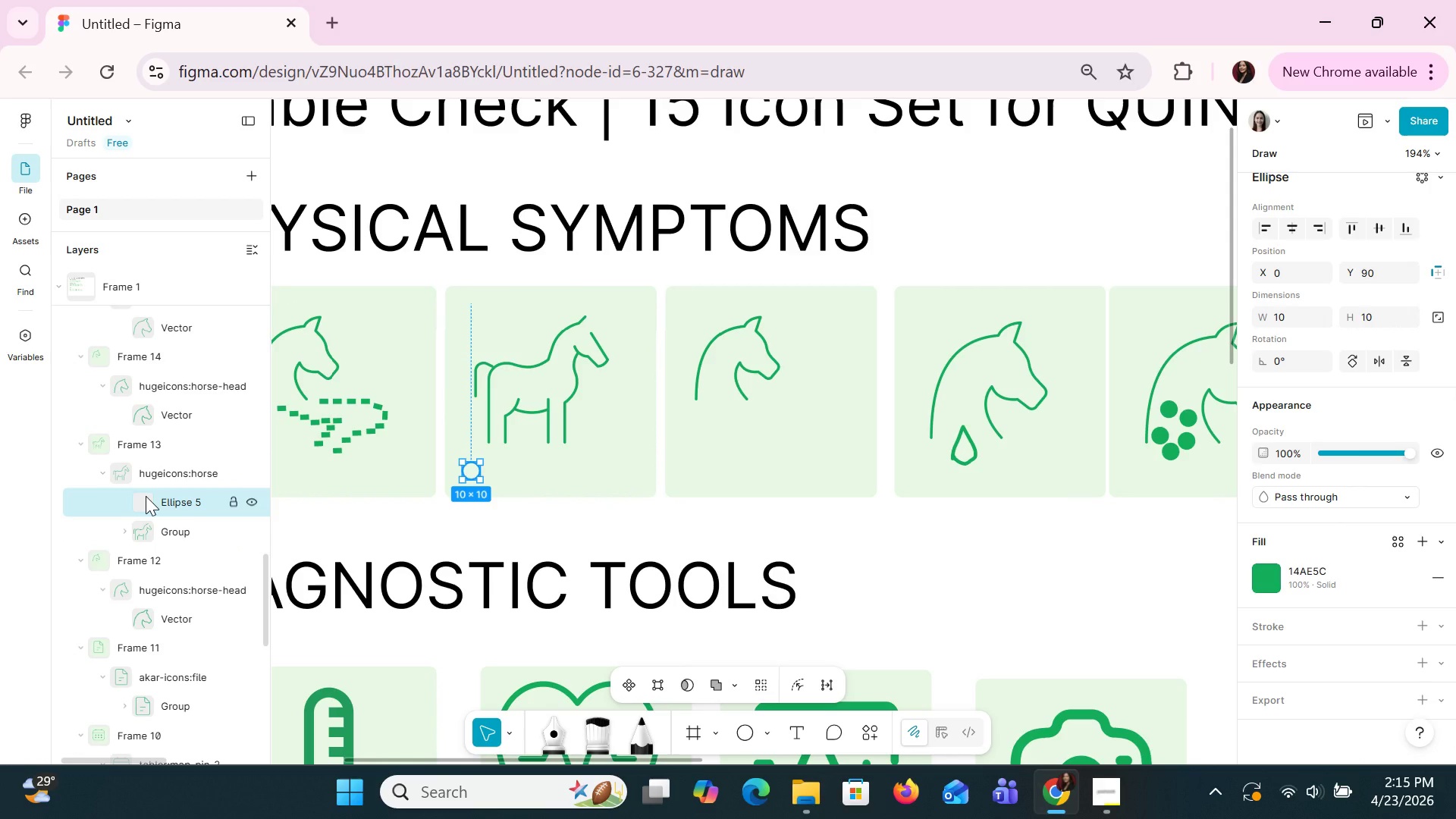 
right_click([146, 496])
 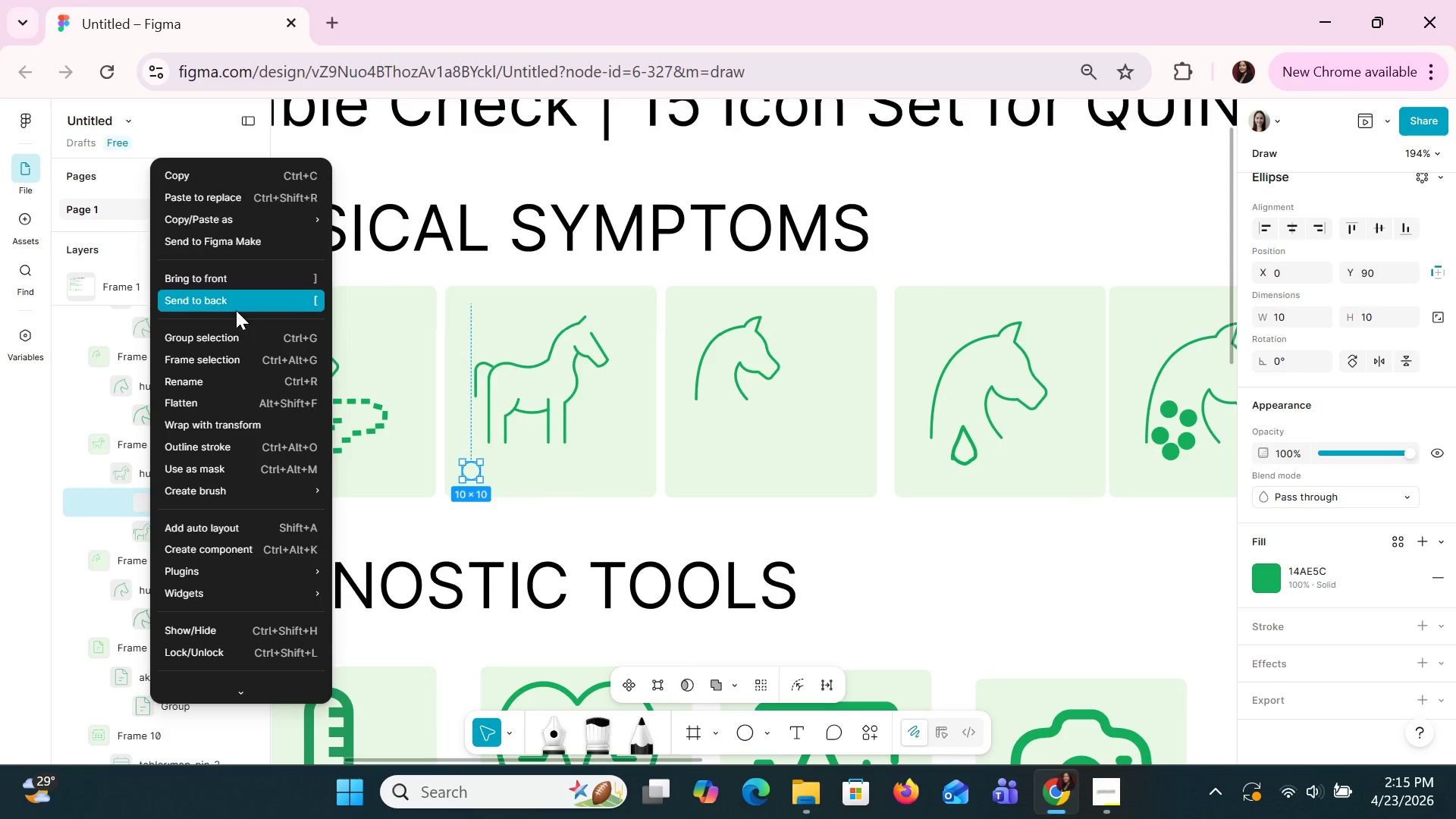 
left_click([231, 276])
 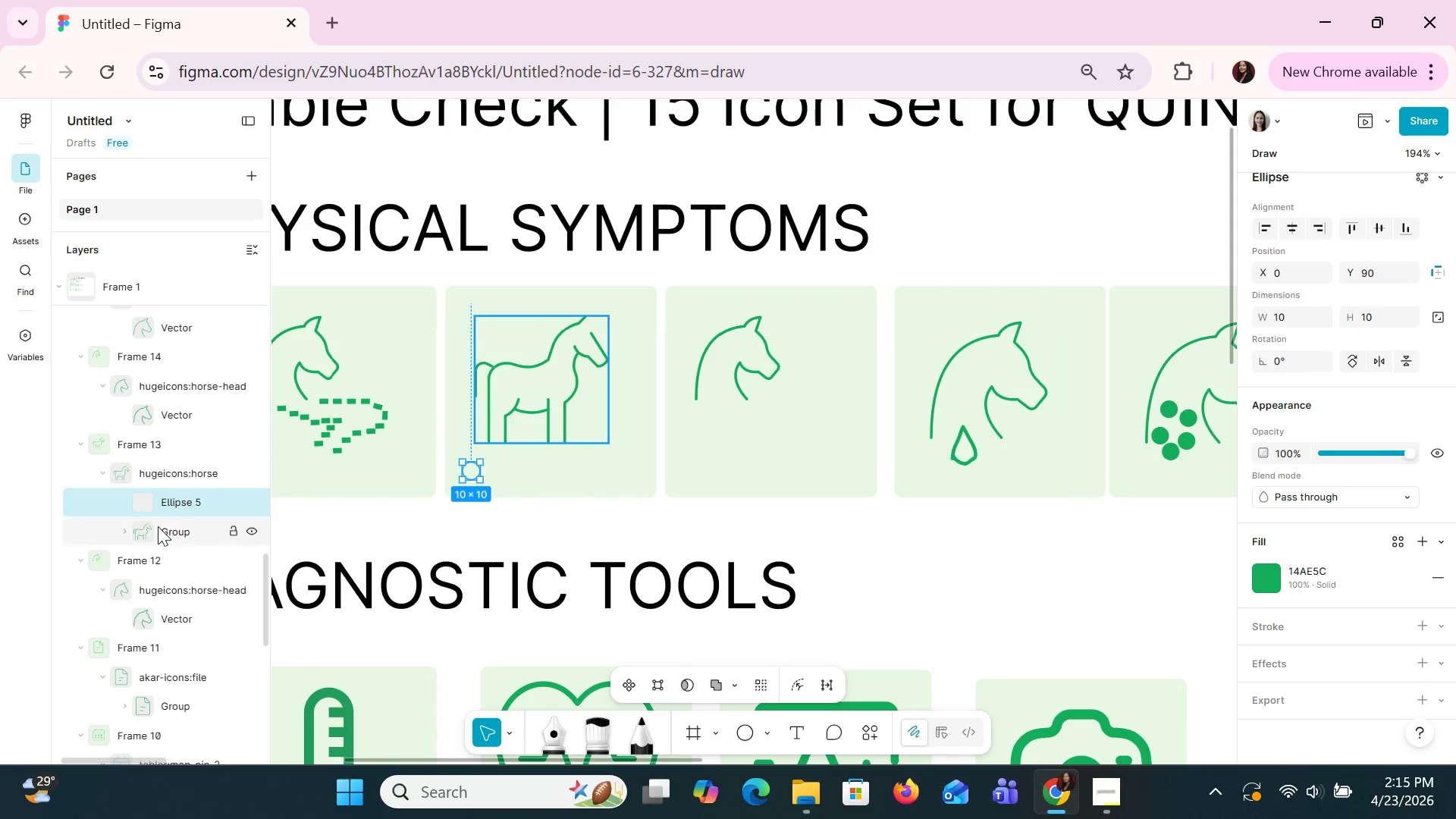 
left_click_drag(start_coordinate=[185, 494], to_coordinate=[182, 460])
 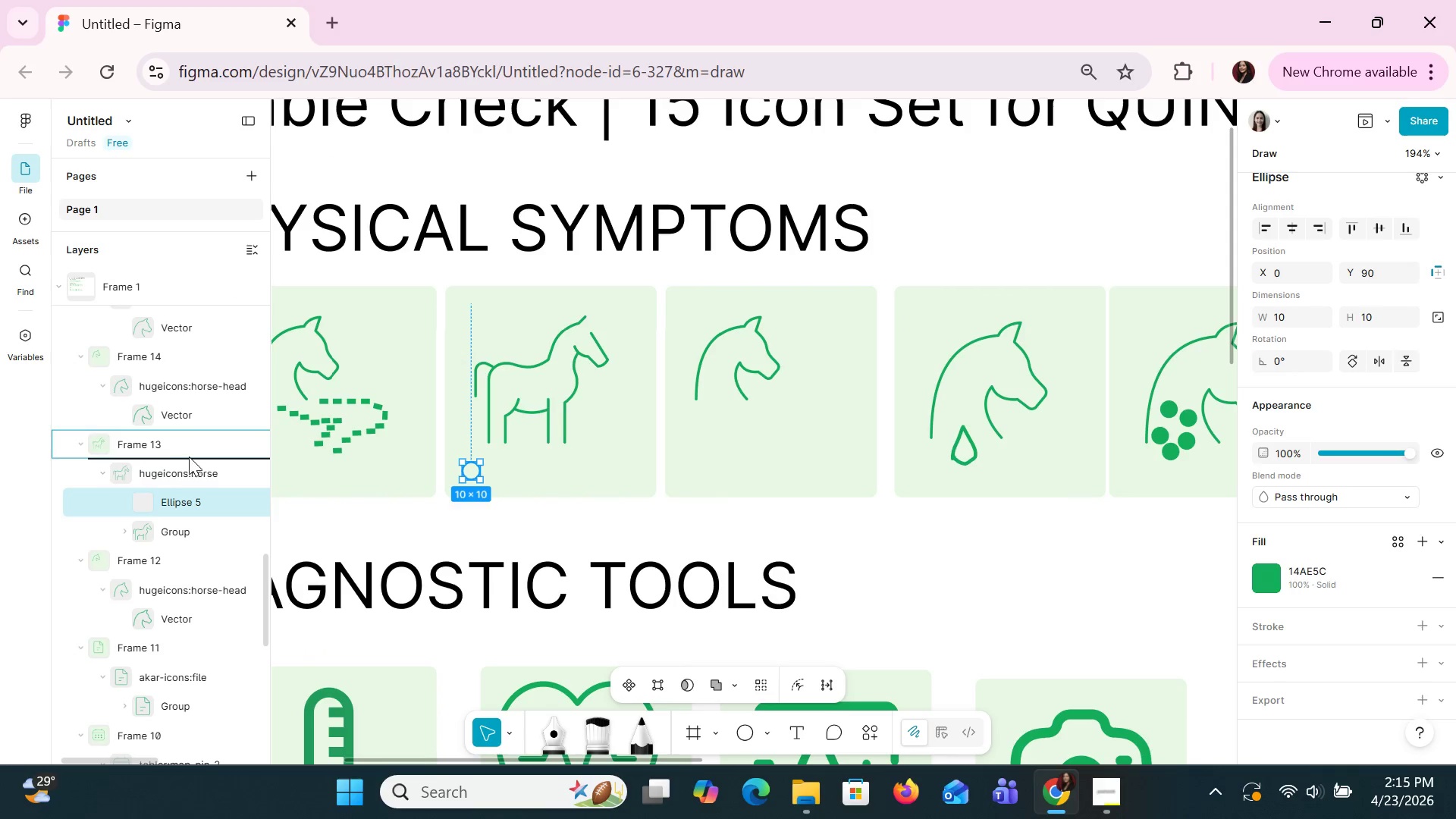 
mouse_move([209, 441])
 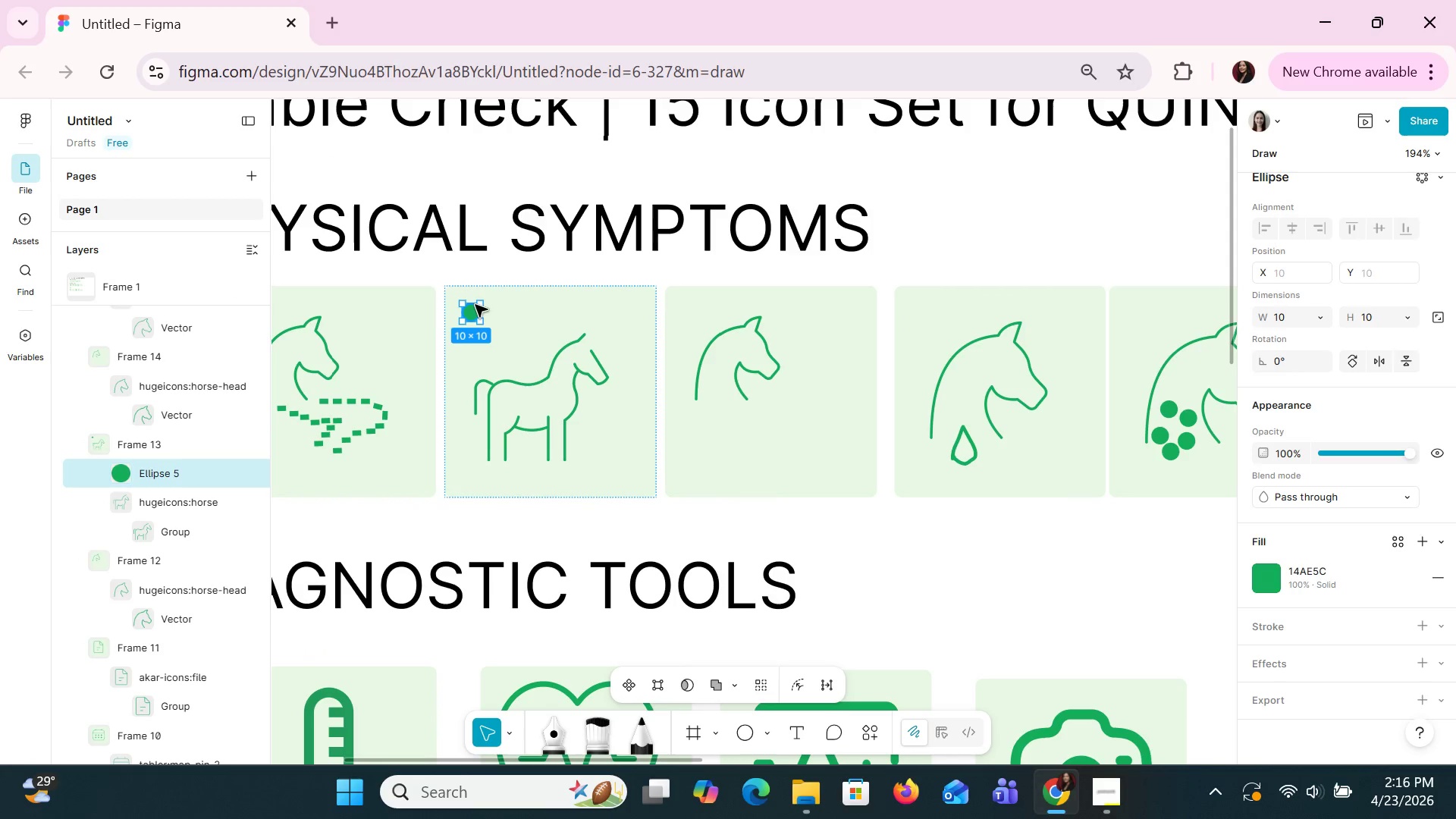 
left_click_drag(start_coordinate=[470, 316], to_coordinate=[610, 353])
 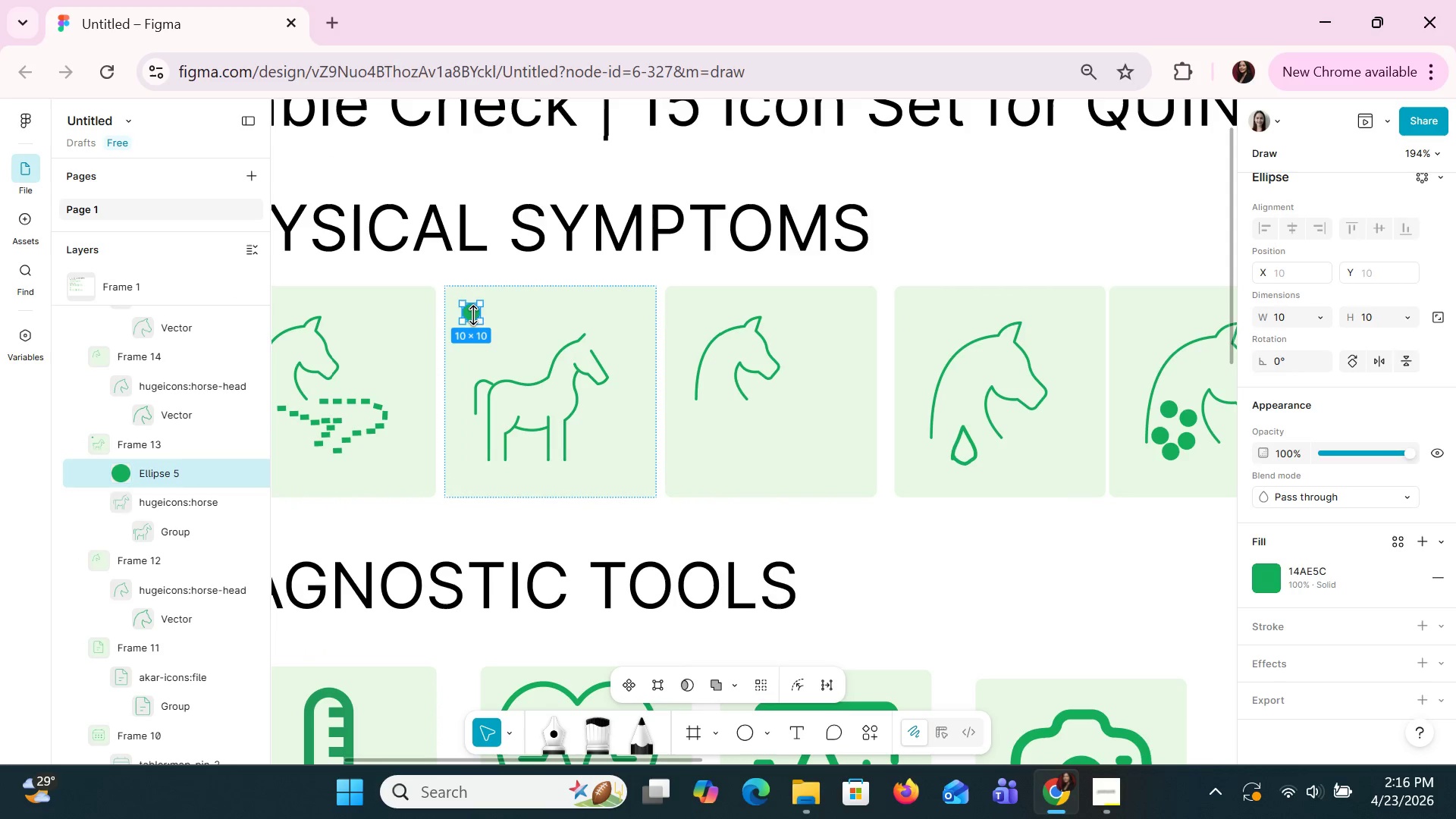 
left_click_drag(start_coordinate=[473, 315], to_coordinate=[560, 456])
 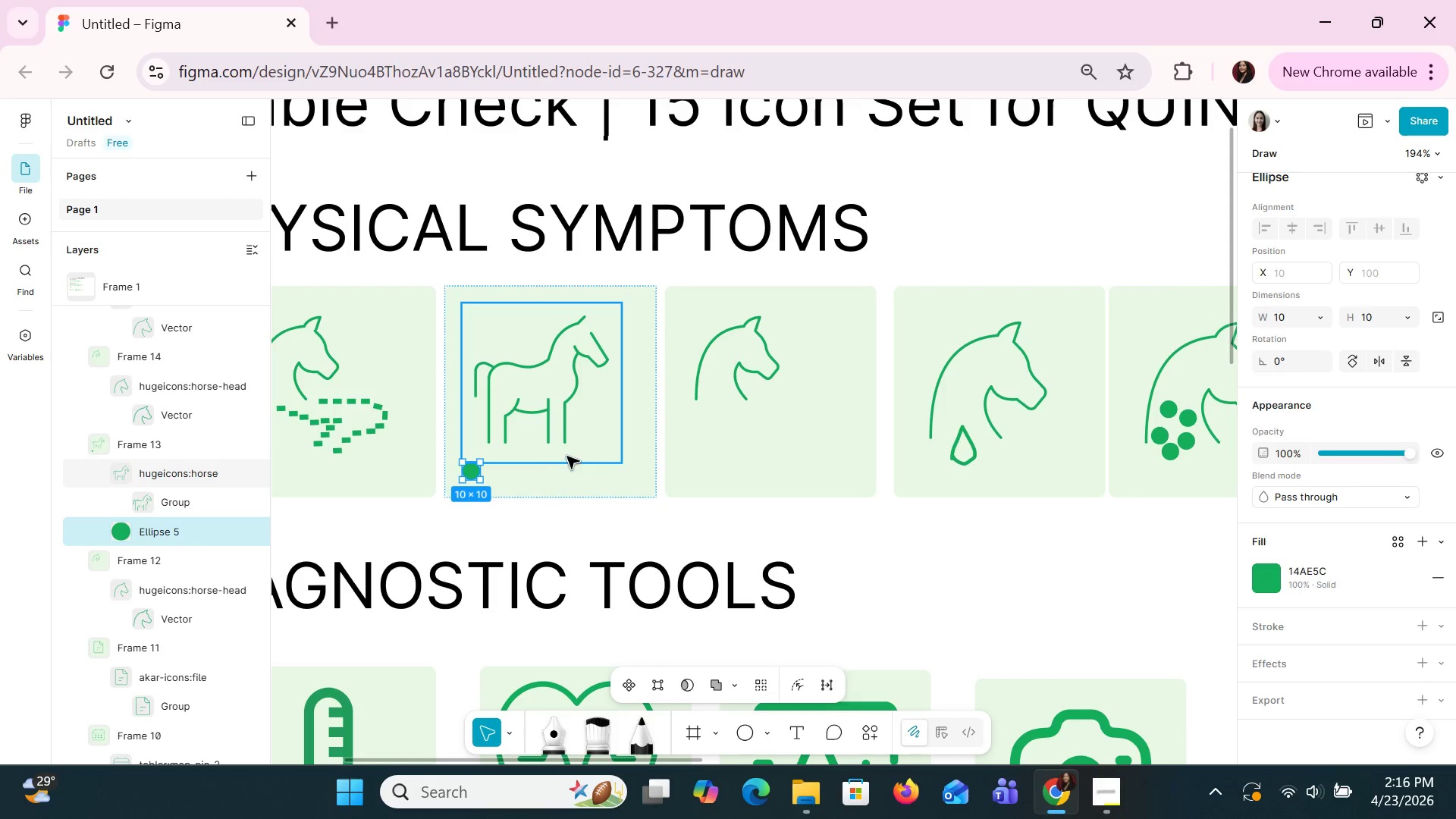 
left_click([580, 438])
 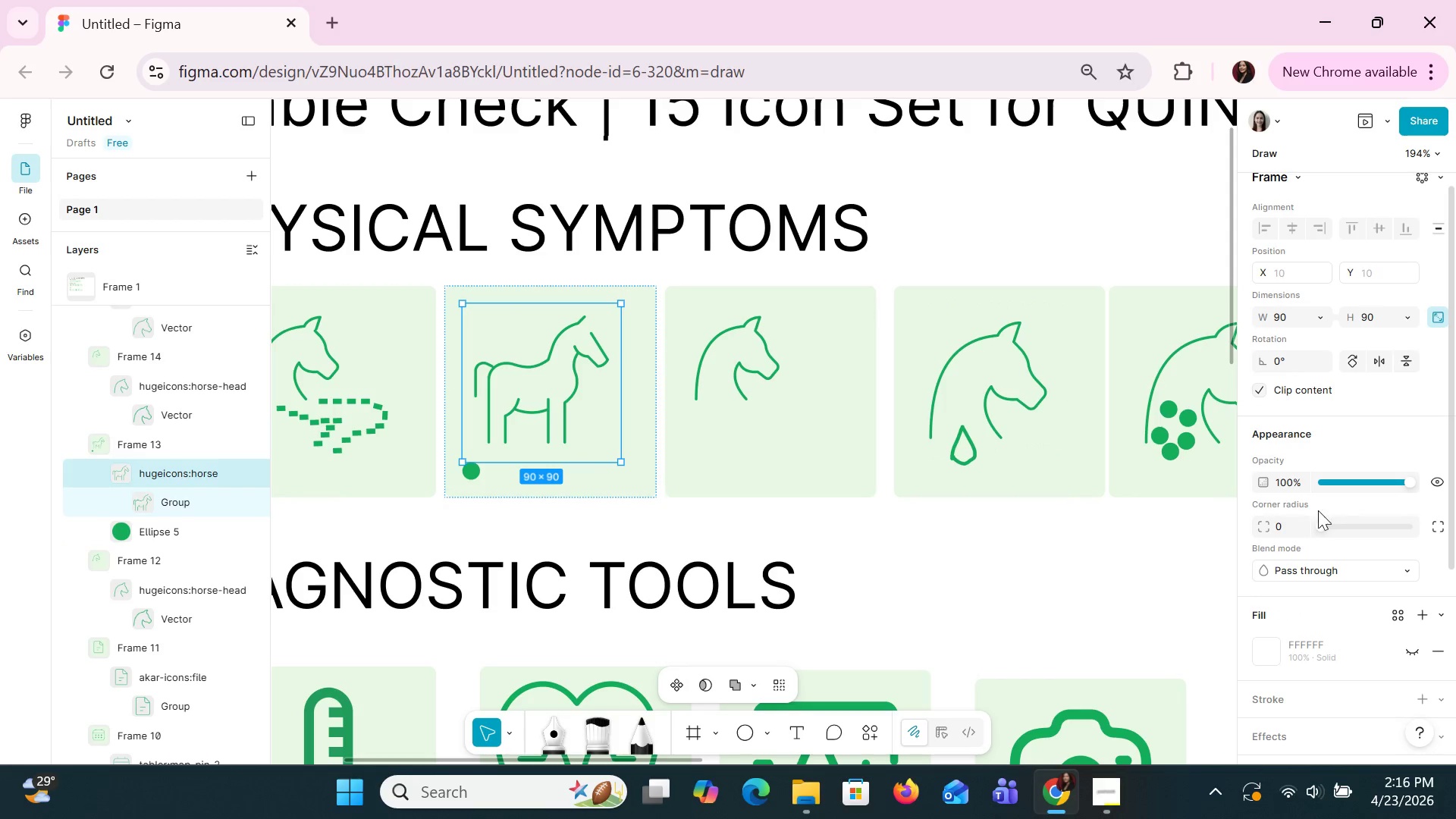 
scroll: coordinate [1325, 526], scroll_direction: down, amount: 1.0
 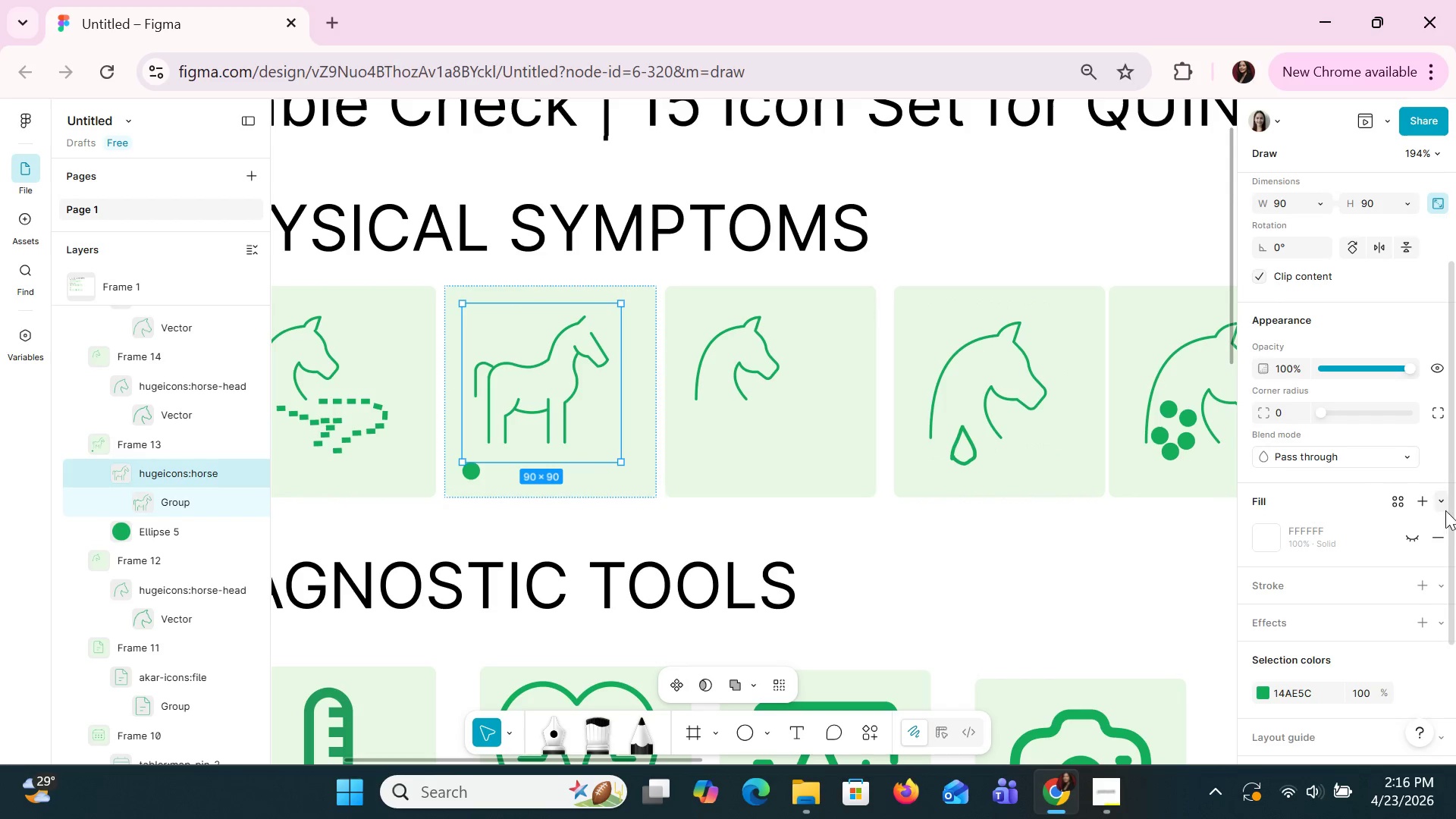 
left_click([1408, 540])
 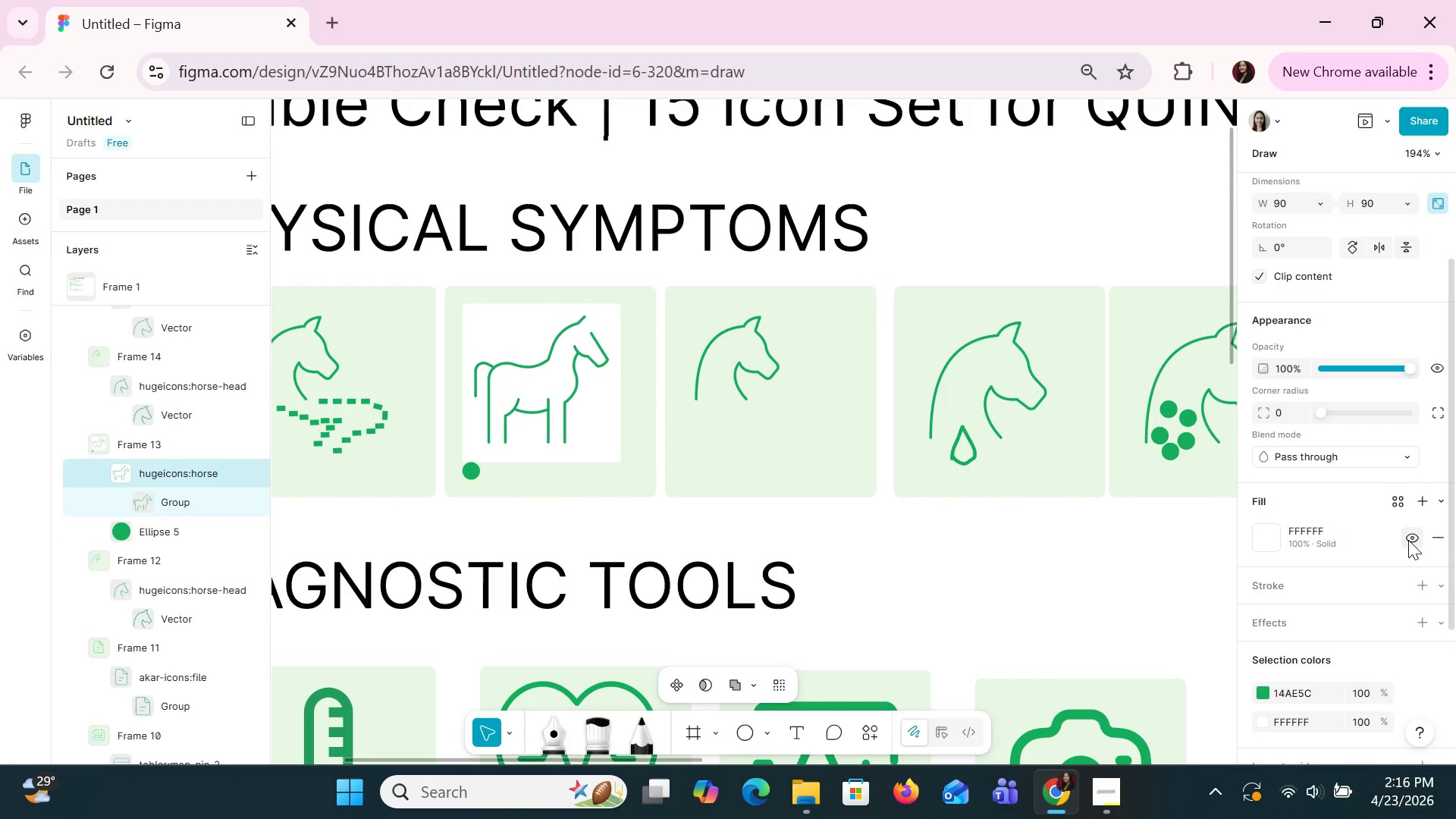 
left_click([1408, 540])
 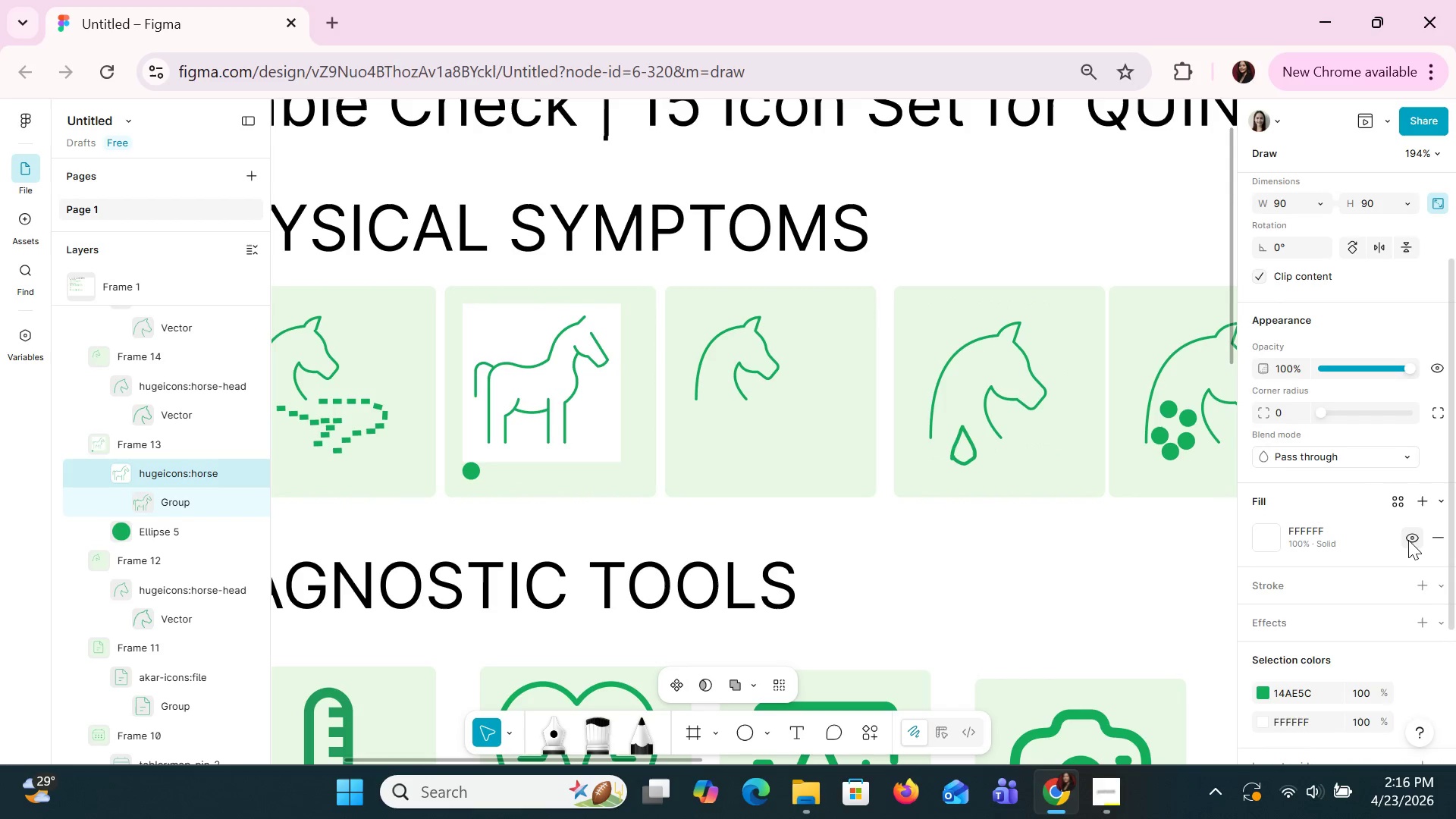 
double_click([1408, 540])
 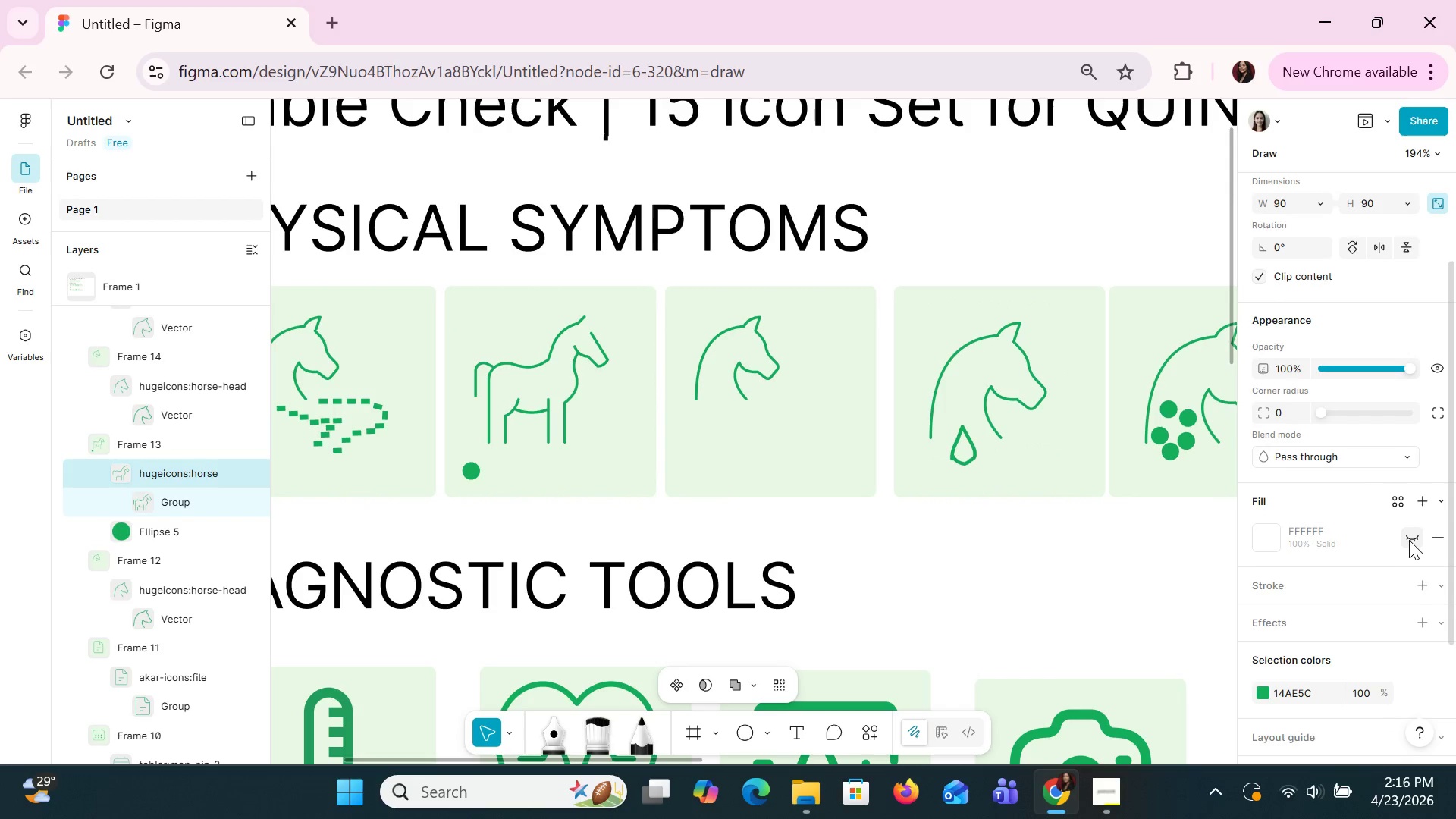 
scroll: coordinate [1409, 543], scroll_direction: down, amount: 3.0
 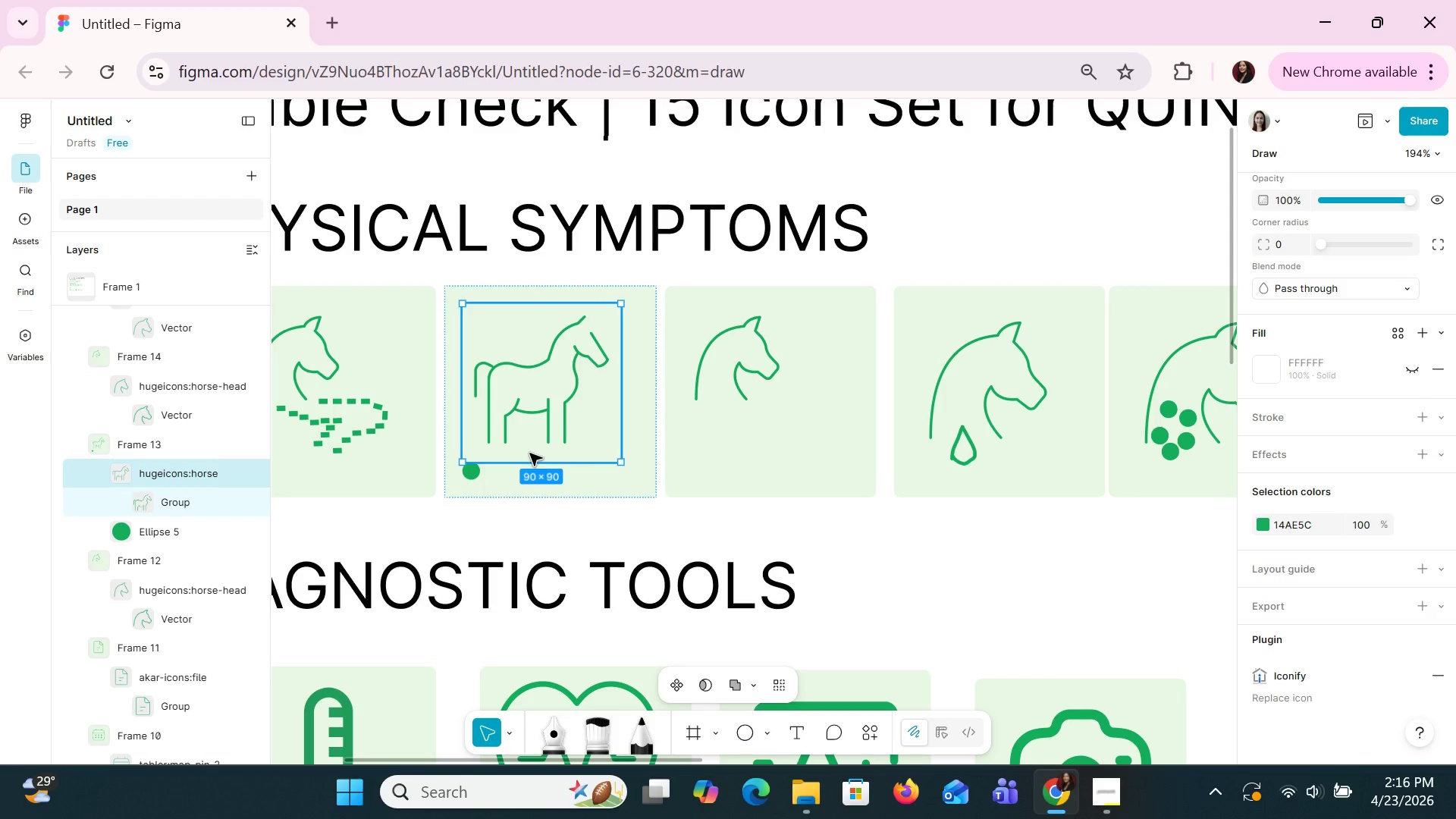 
key(Shift+A)
 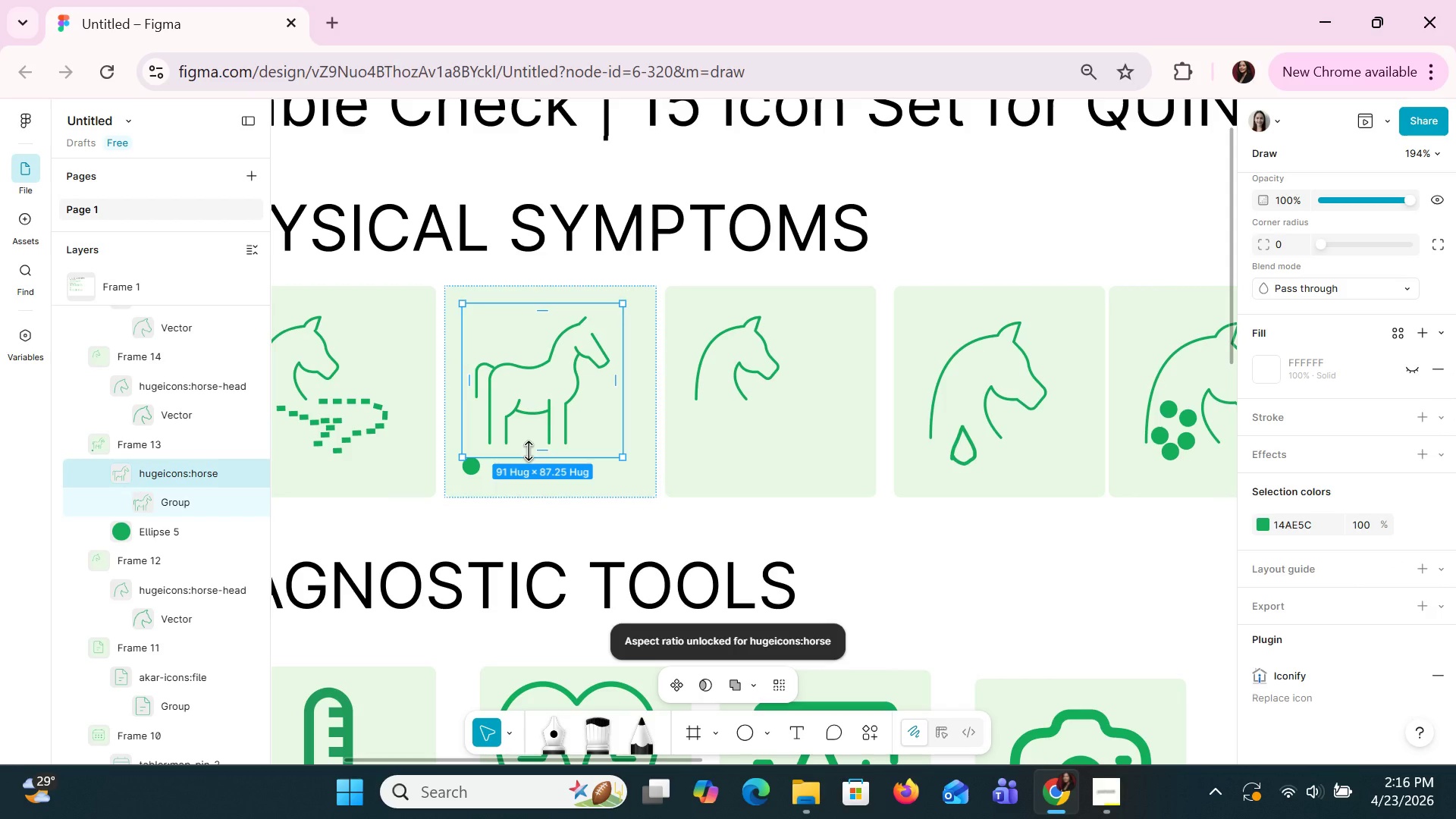 
left_click_drag(start_coordinate=[529, 451], to_coordinate=[529, 443])
 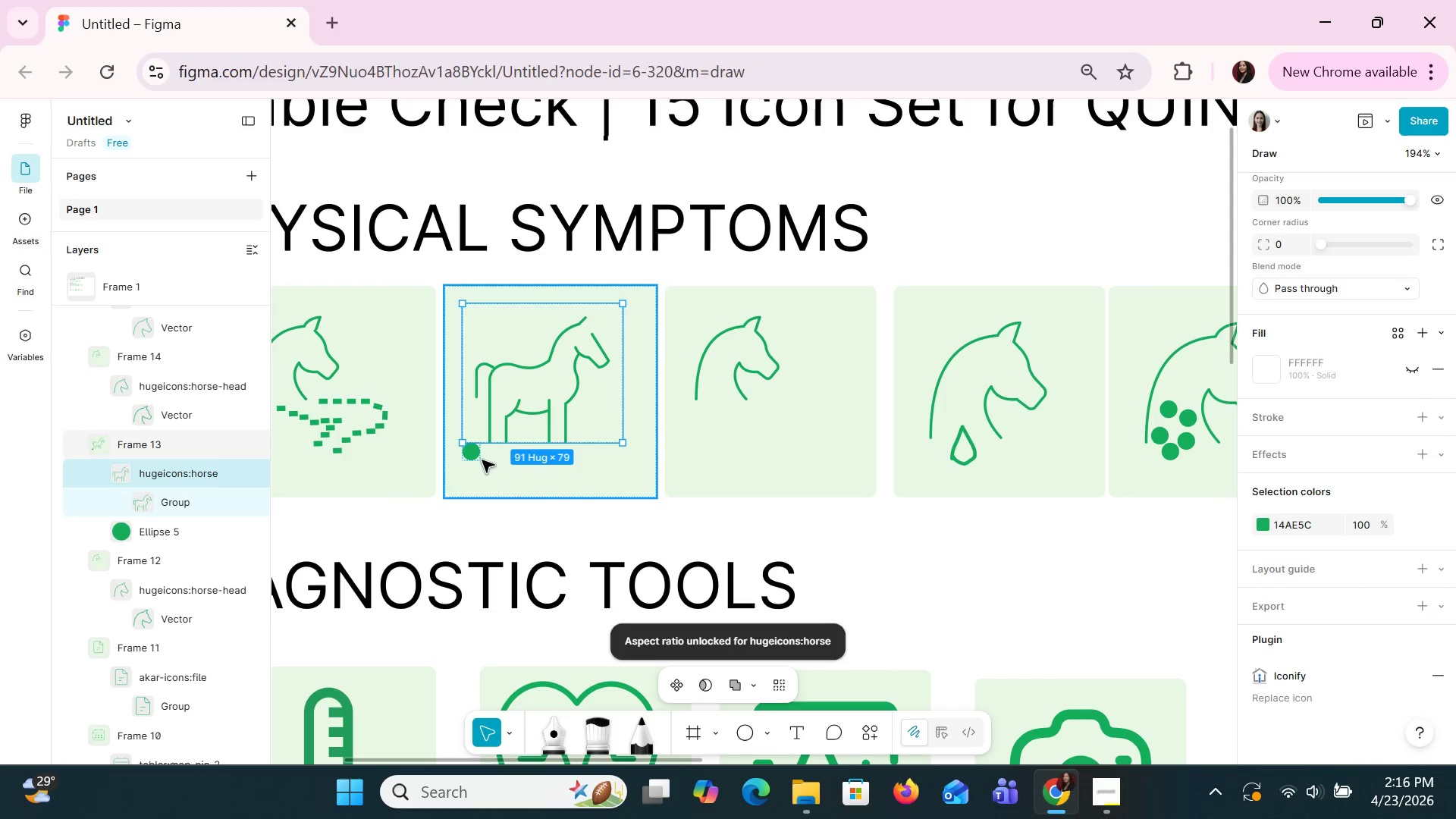 
left_click([481, 459])
 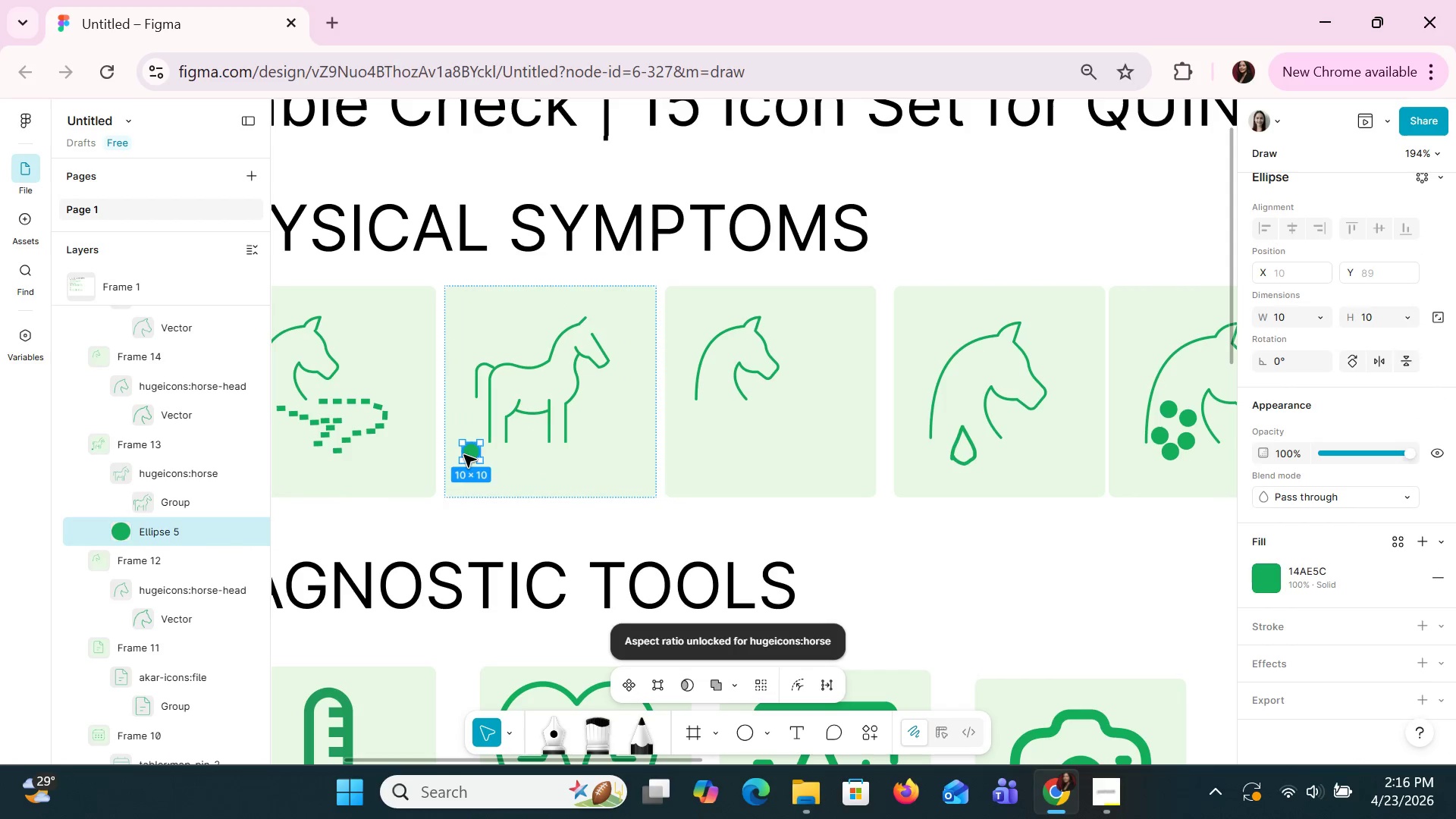 
left_click_drag(start_coordinate=[467, 454], to_coordinate=[554, 458])
 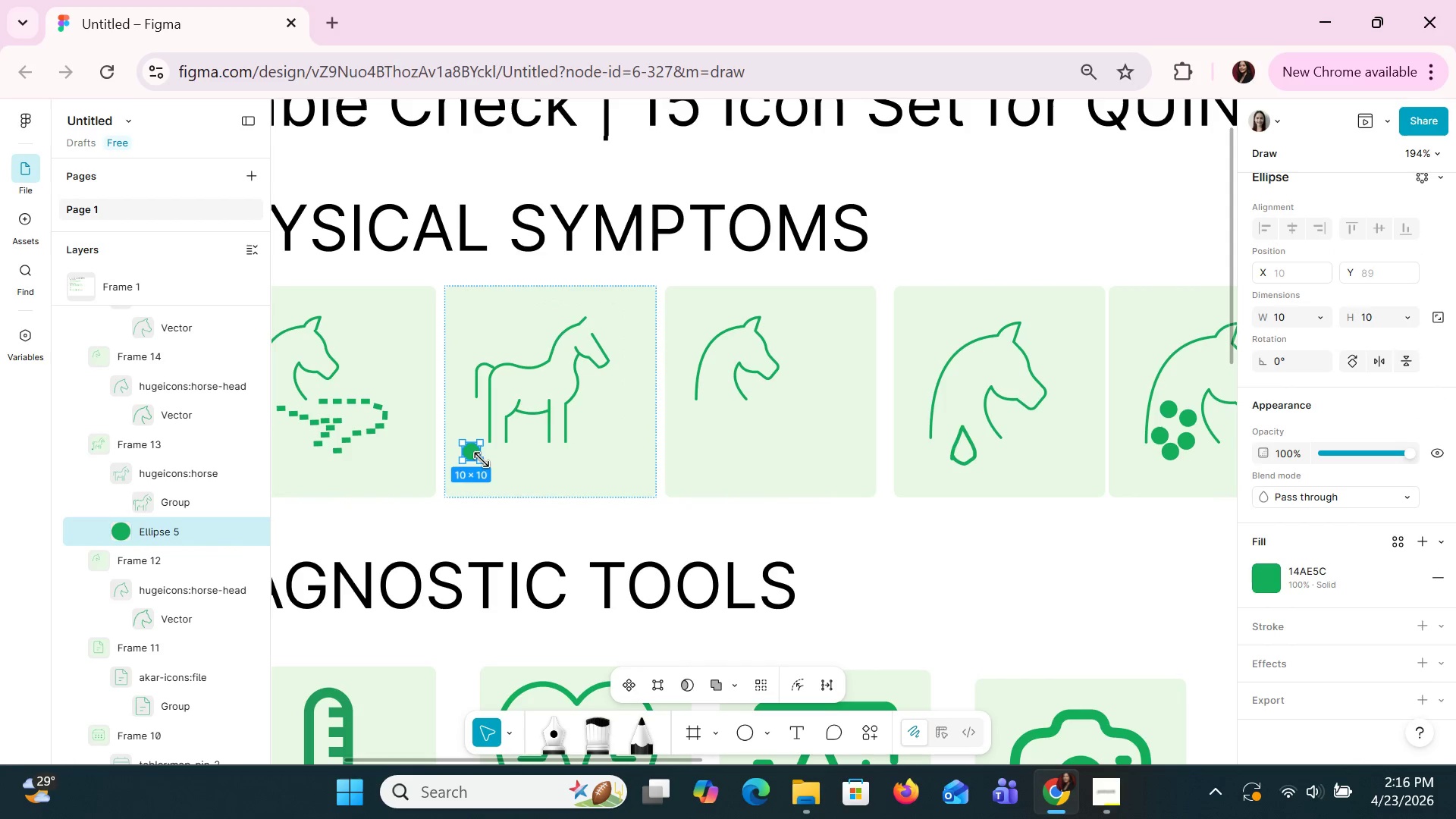 
double_click([475, 457])
 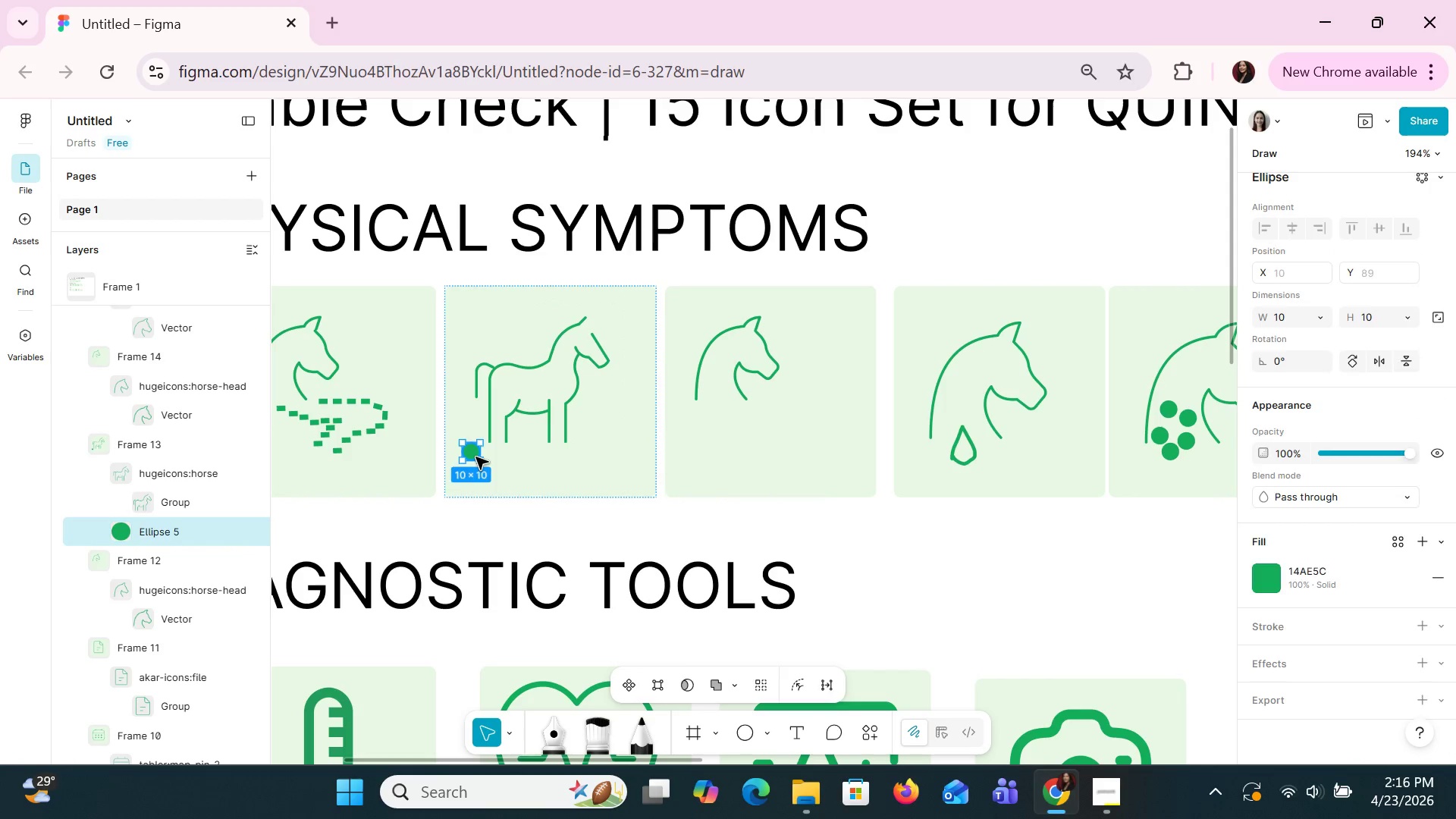 
triple_click([475, 457])
 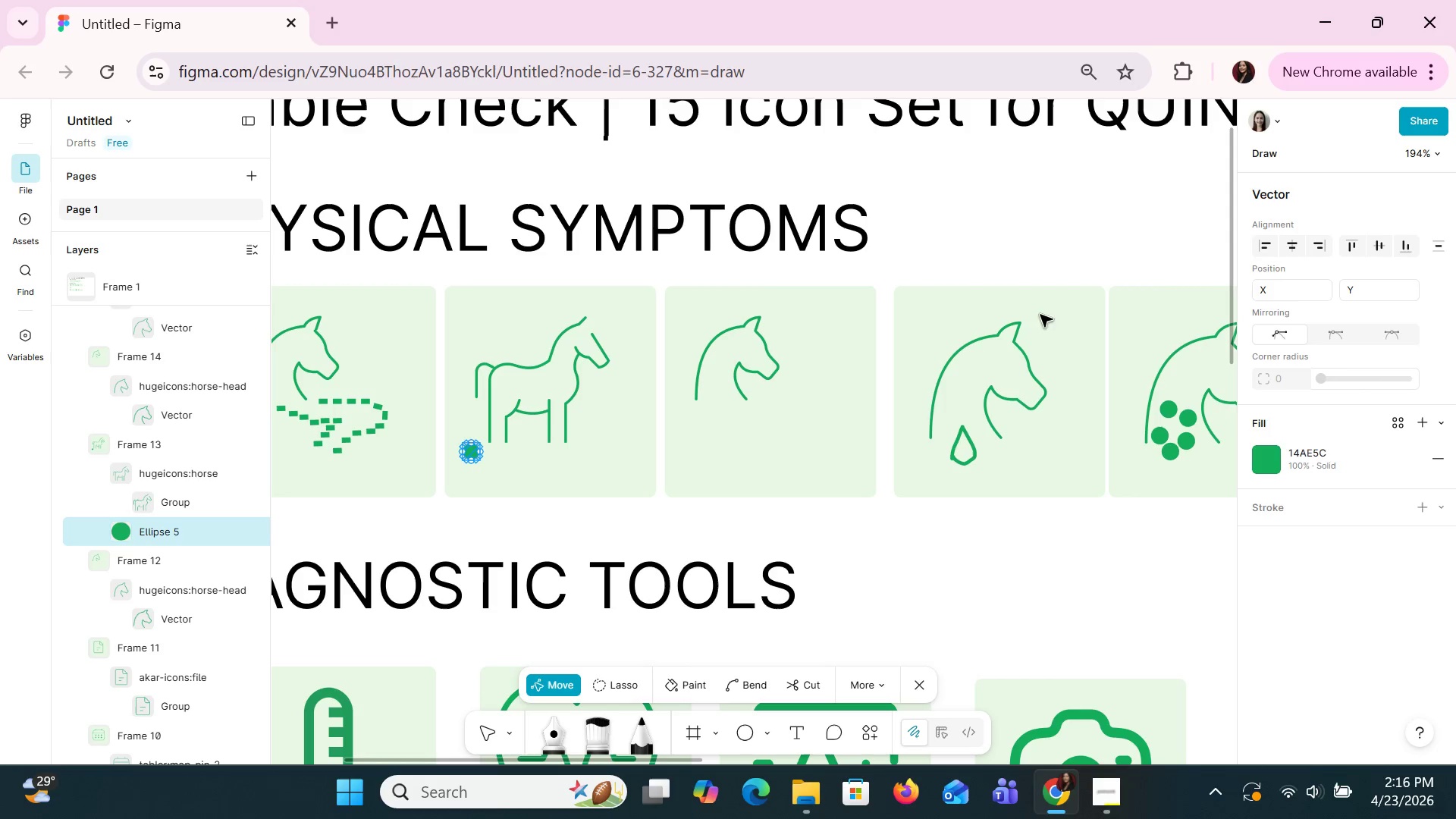 
left_click([1291, 242])
 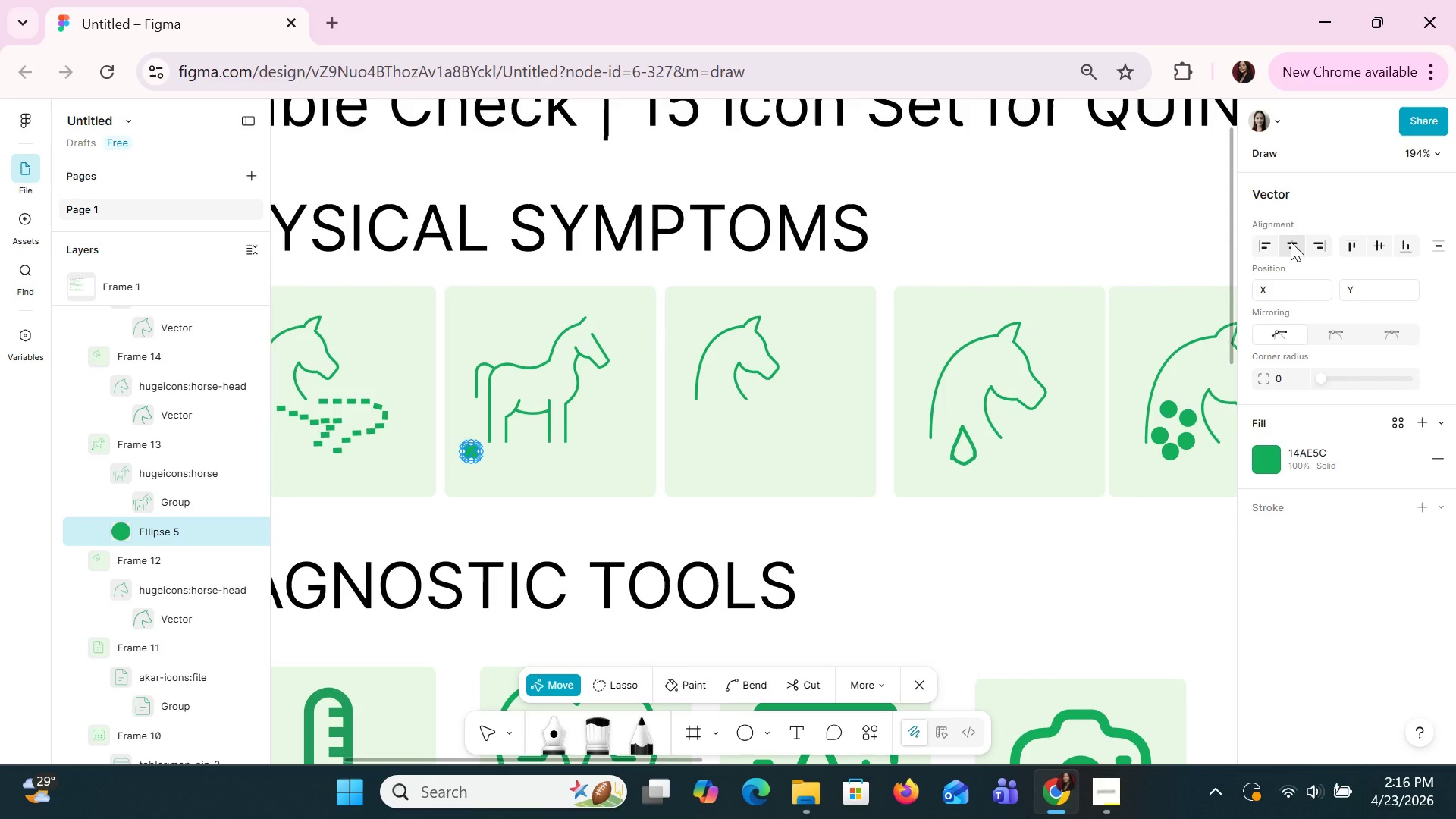 
left_click([1291, 242])
 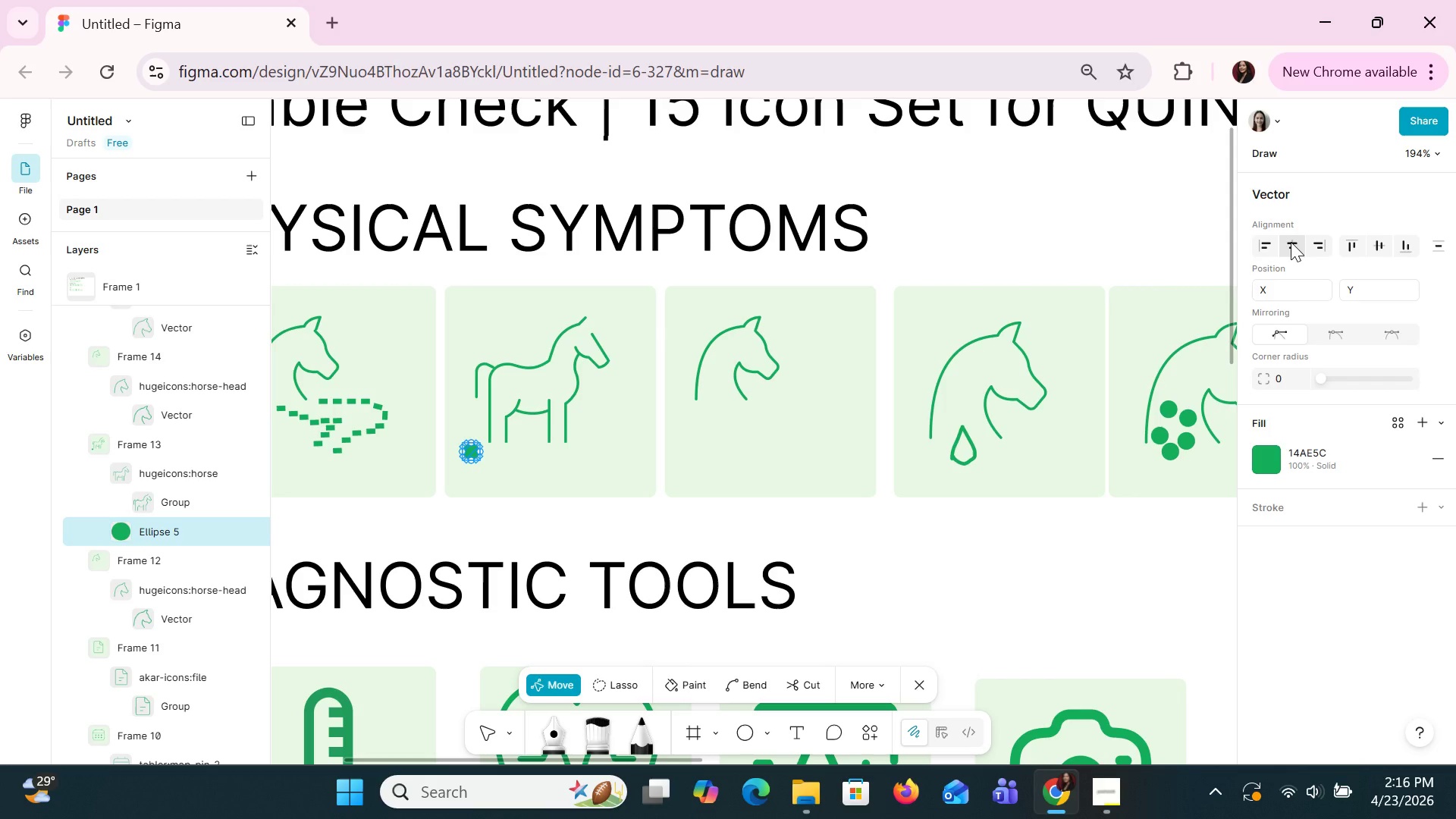 
double_click([1291, 242])
 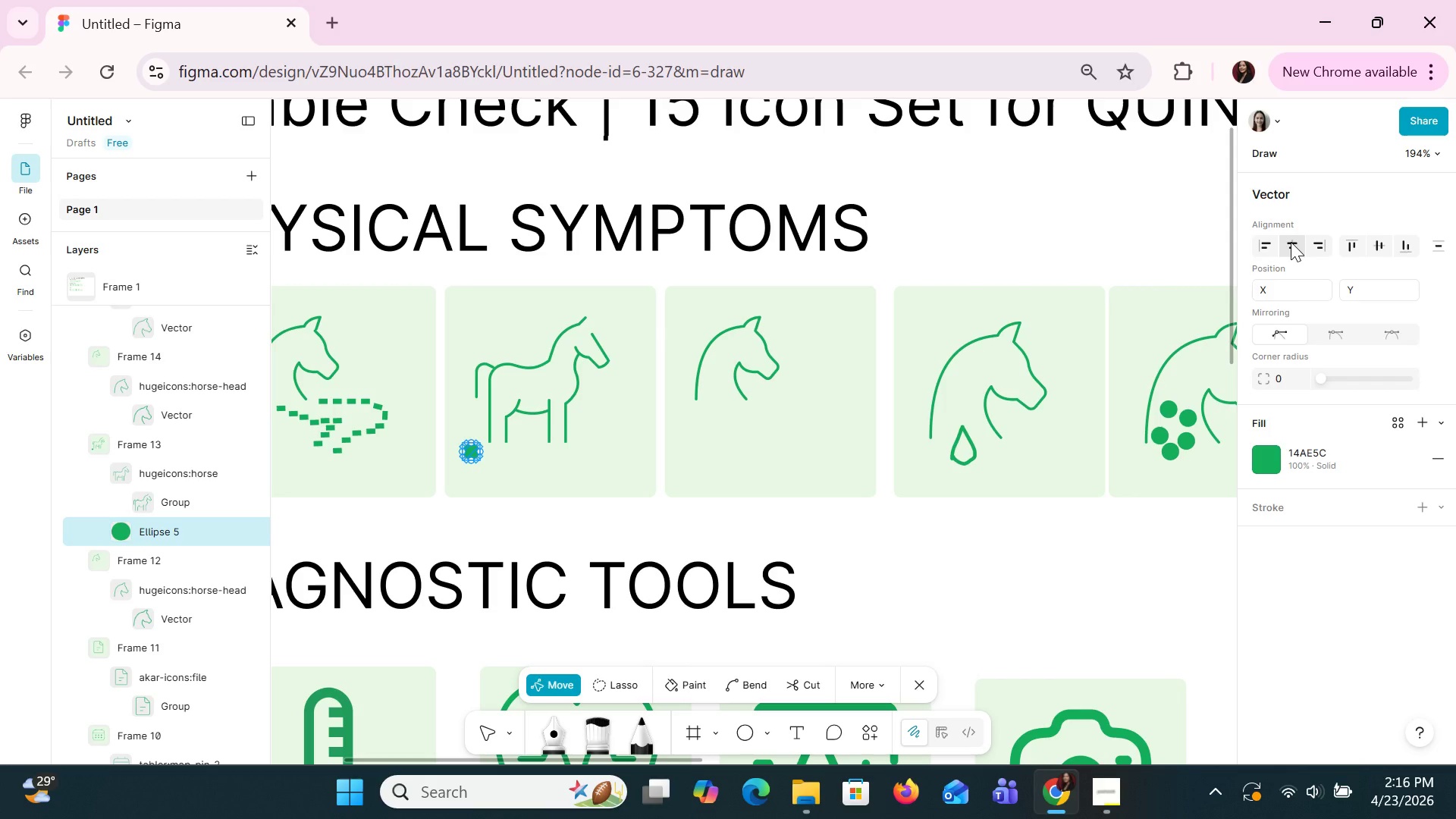 
key(Control+Z)
 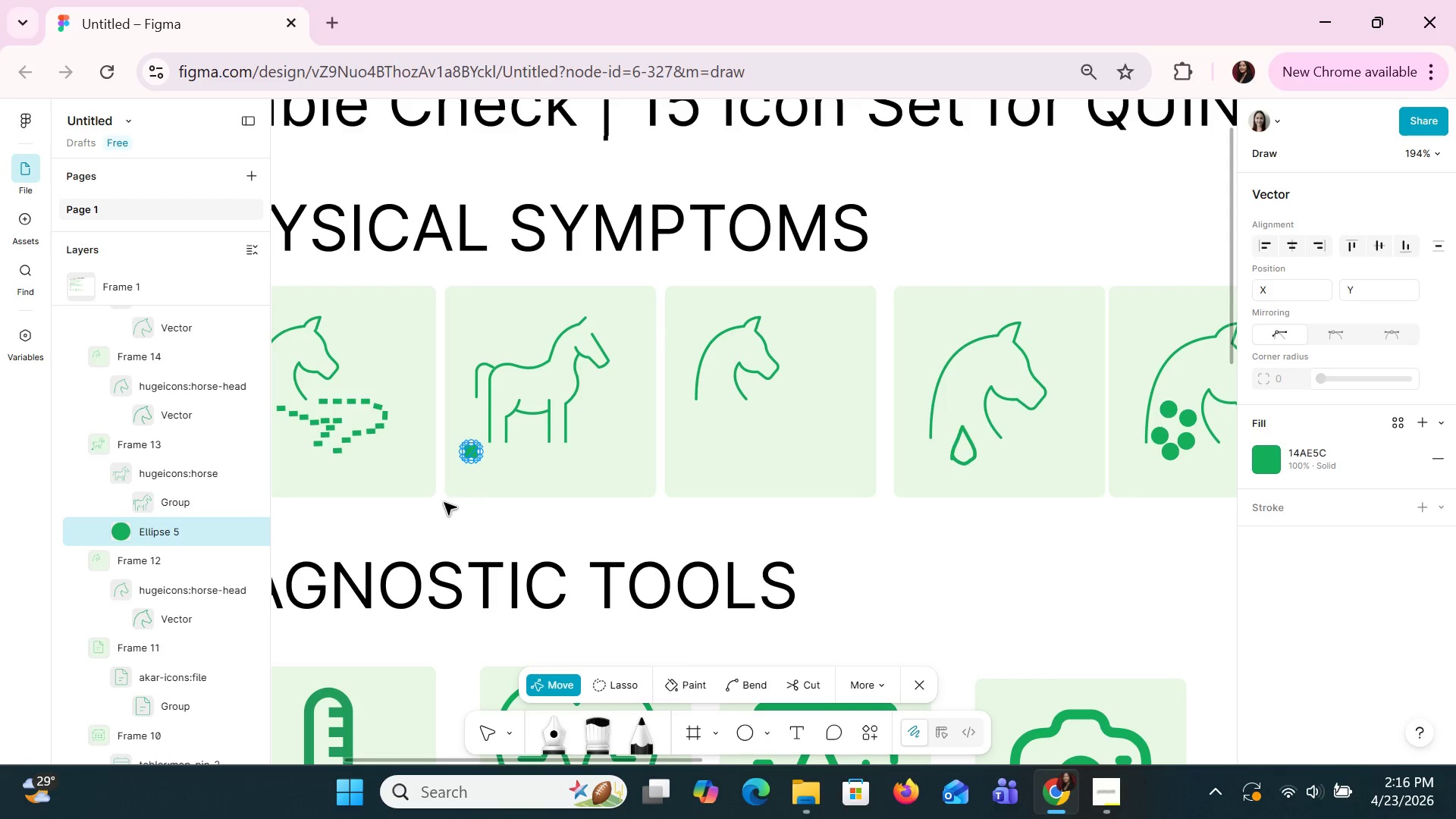 
key(Control+Z)
 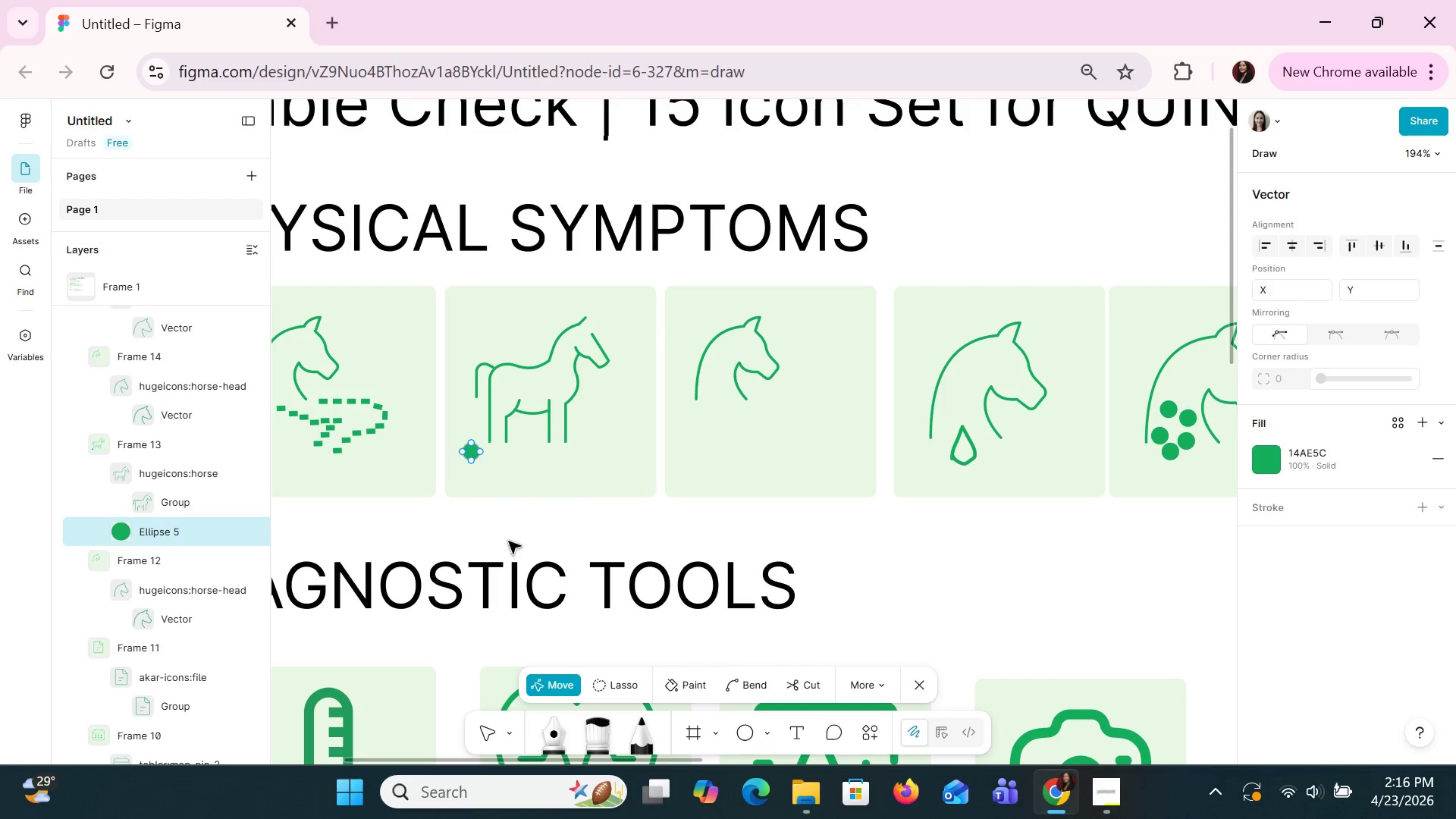 
left_click([496, 724])
 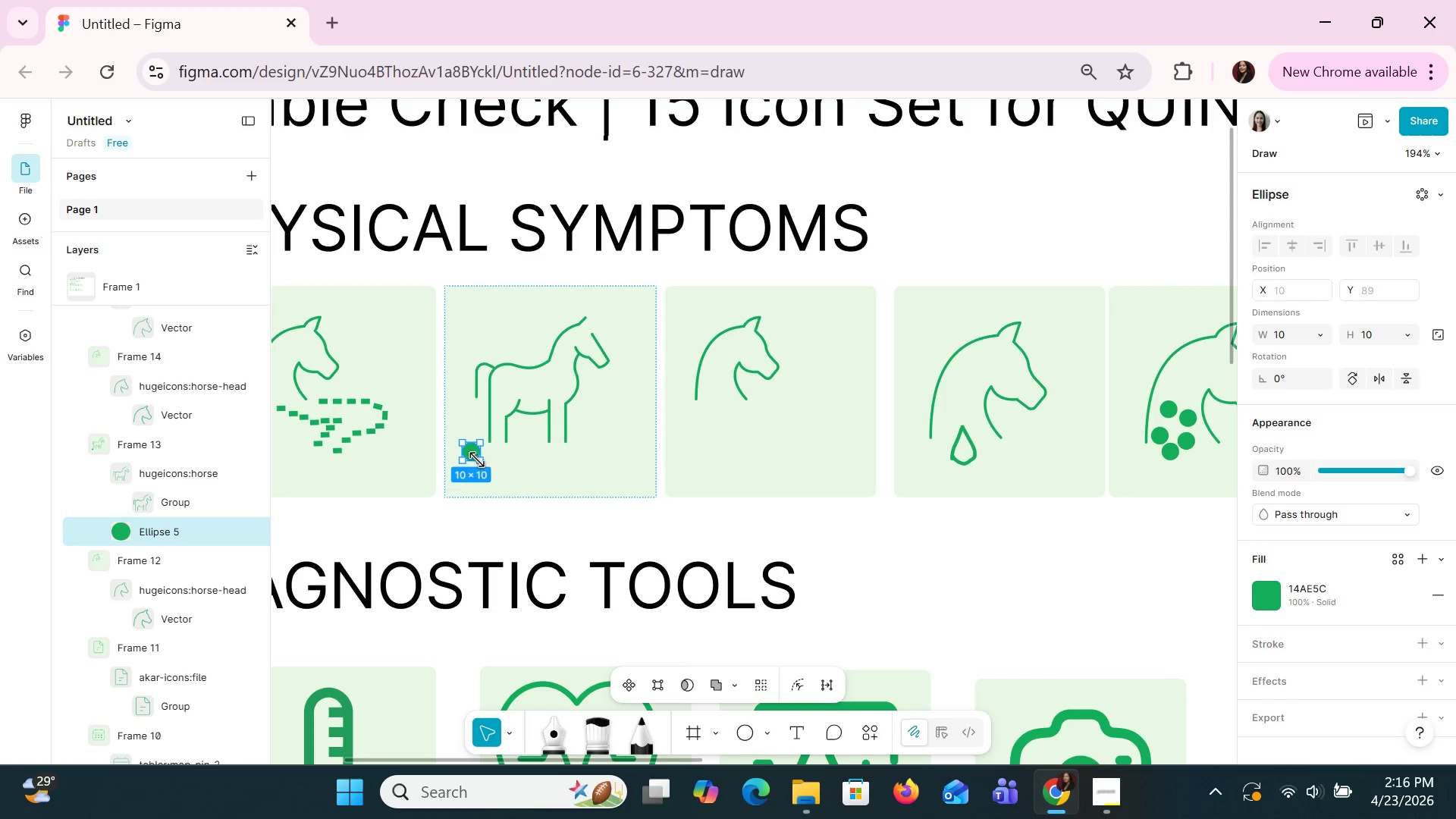 
left_click_drag(start_coordinate=[471, 454], to_coordinate=[495, 453])
 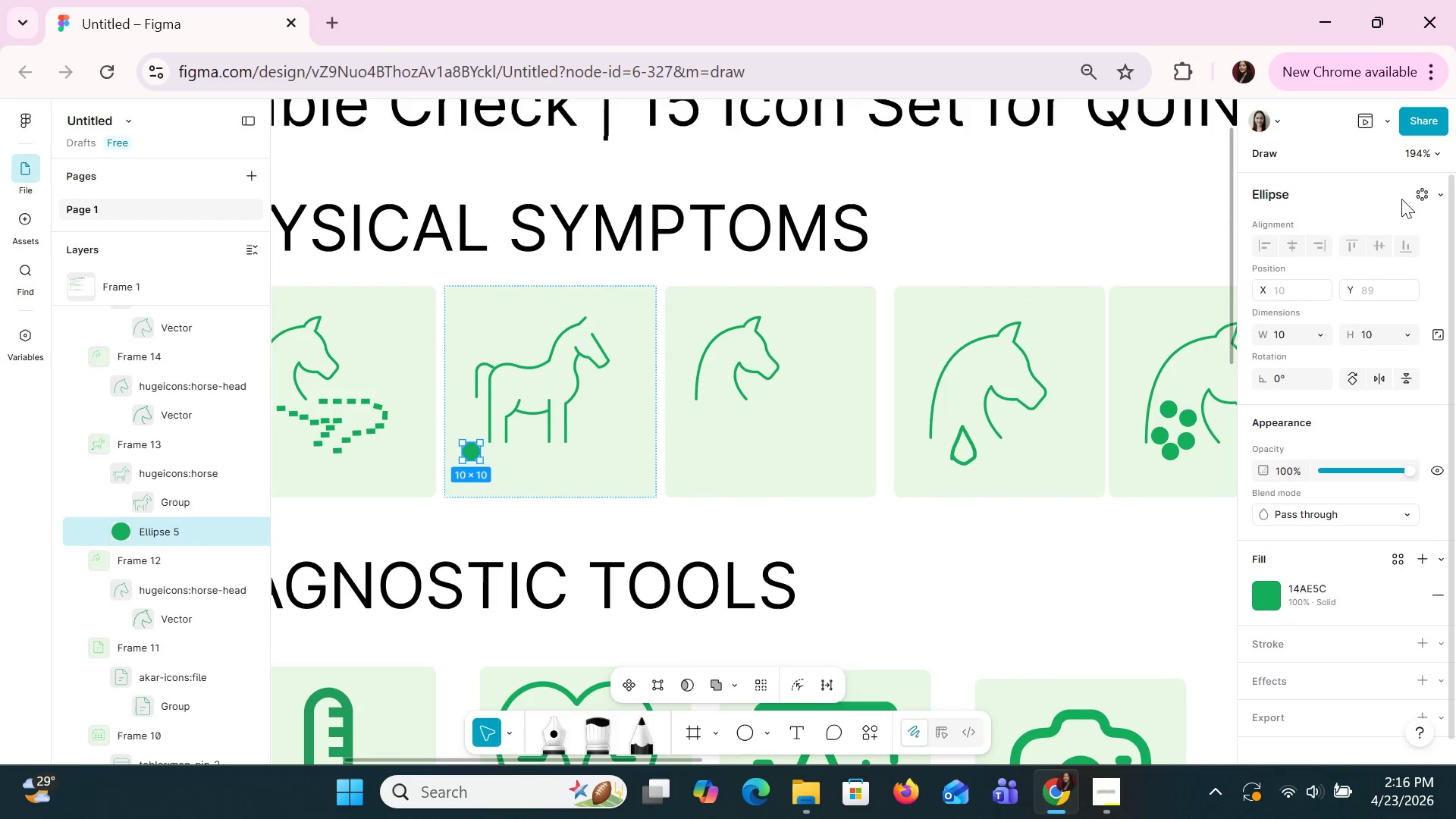 
wait(6.86)
 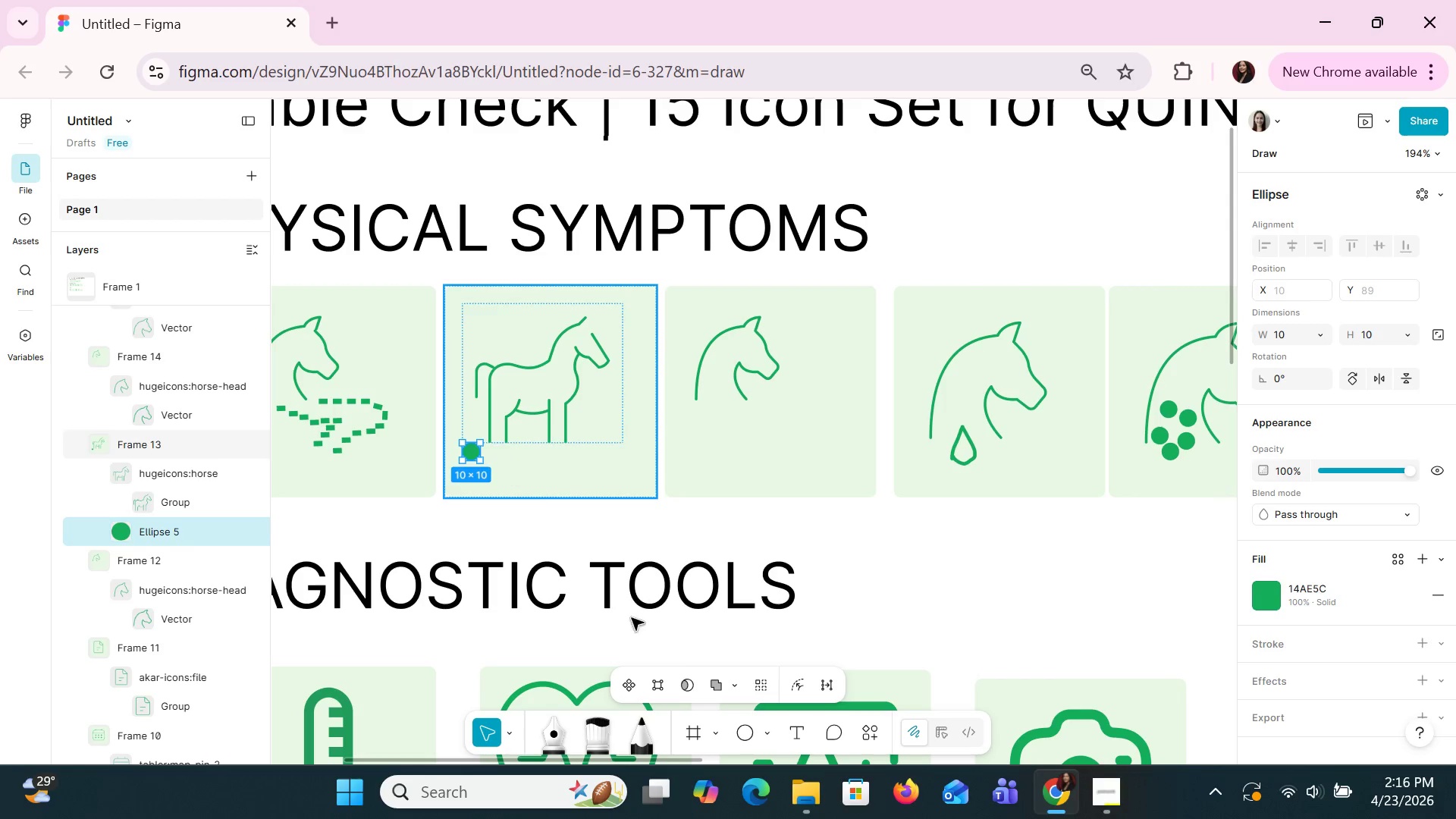 
scroll: coordinate [1305, 512], scroll_direction: up, amount: 1.0
 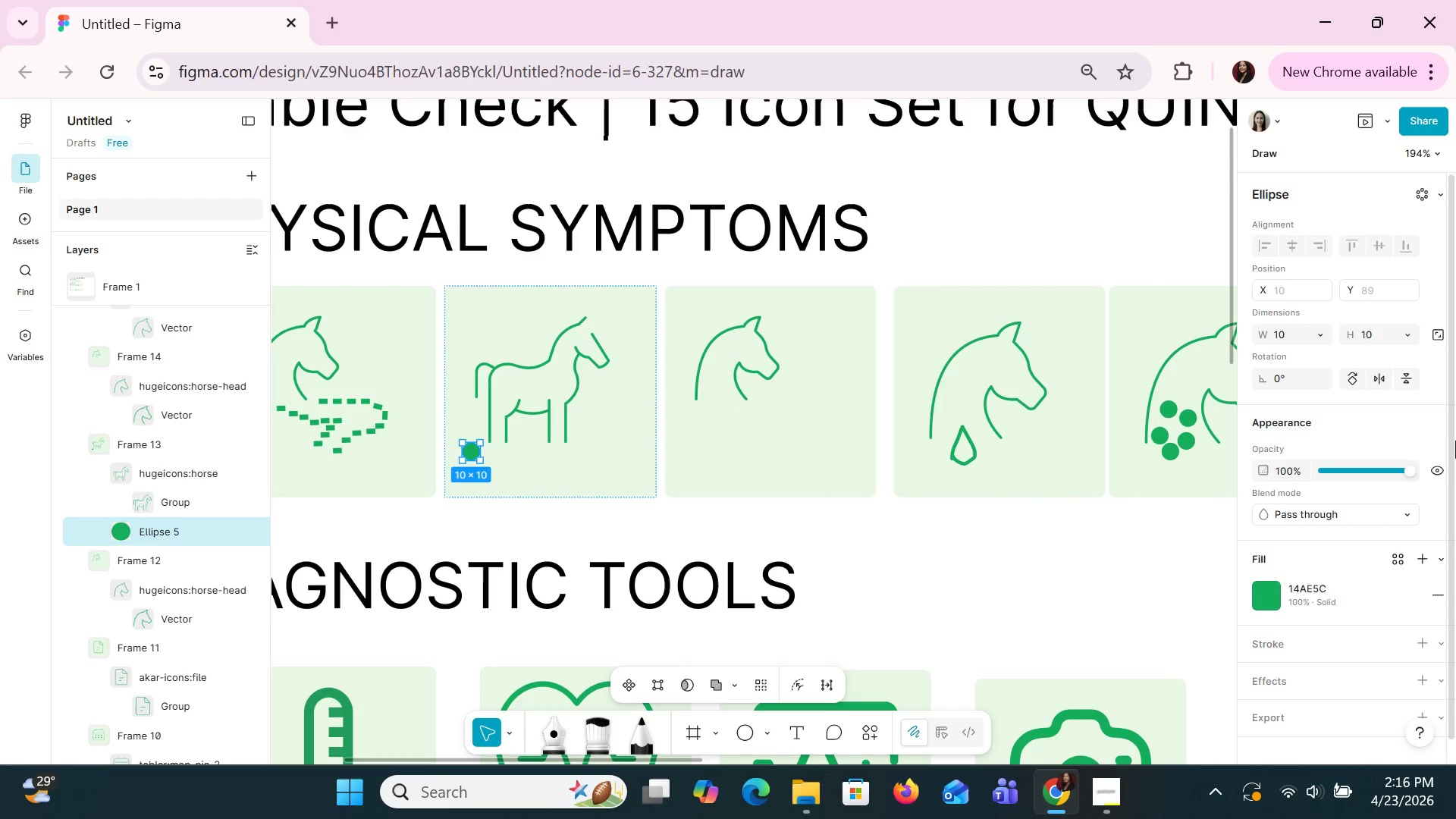 
scroll: coordinate [1455, 635], scroll_direction: down, amount: 3.0
 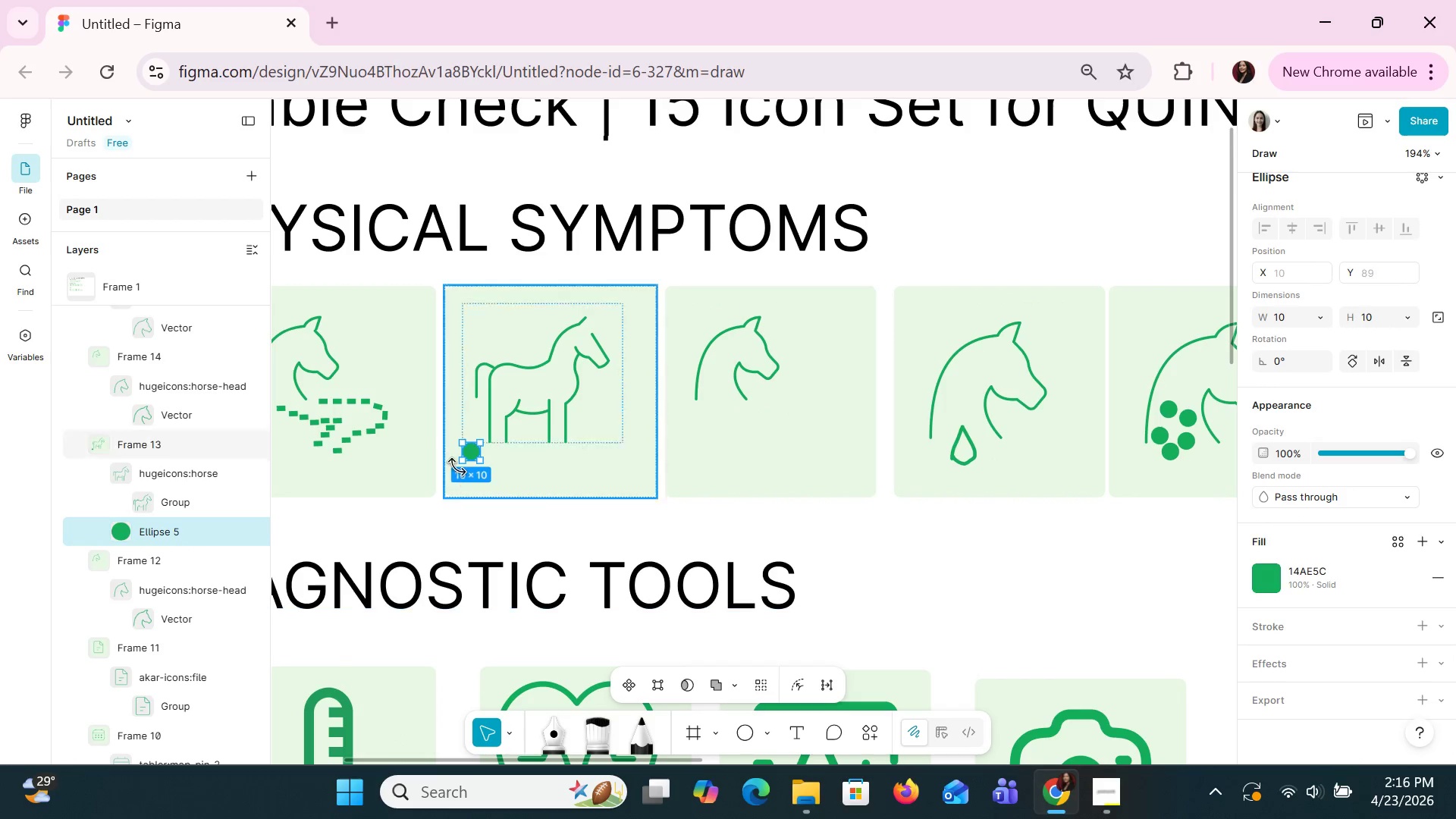 
left_click_drag(start_coordinate=[466, 447], to_coordinate=[571, 487])
 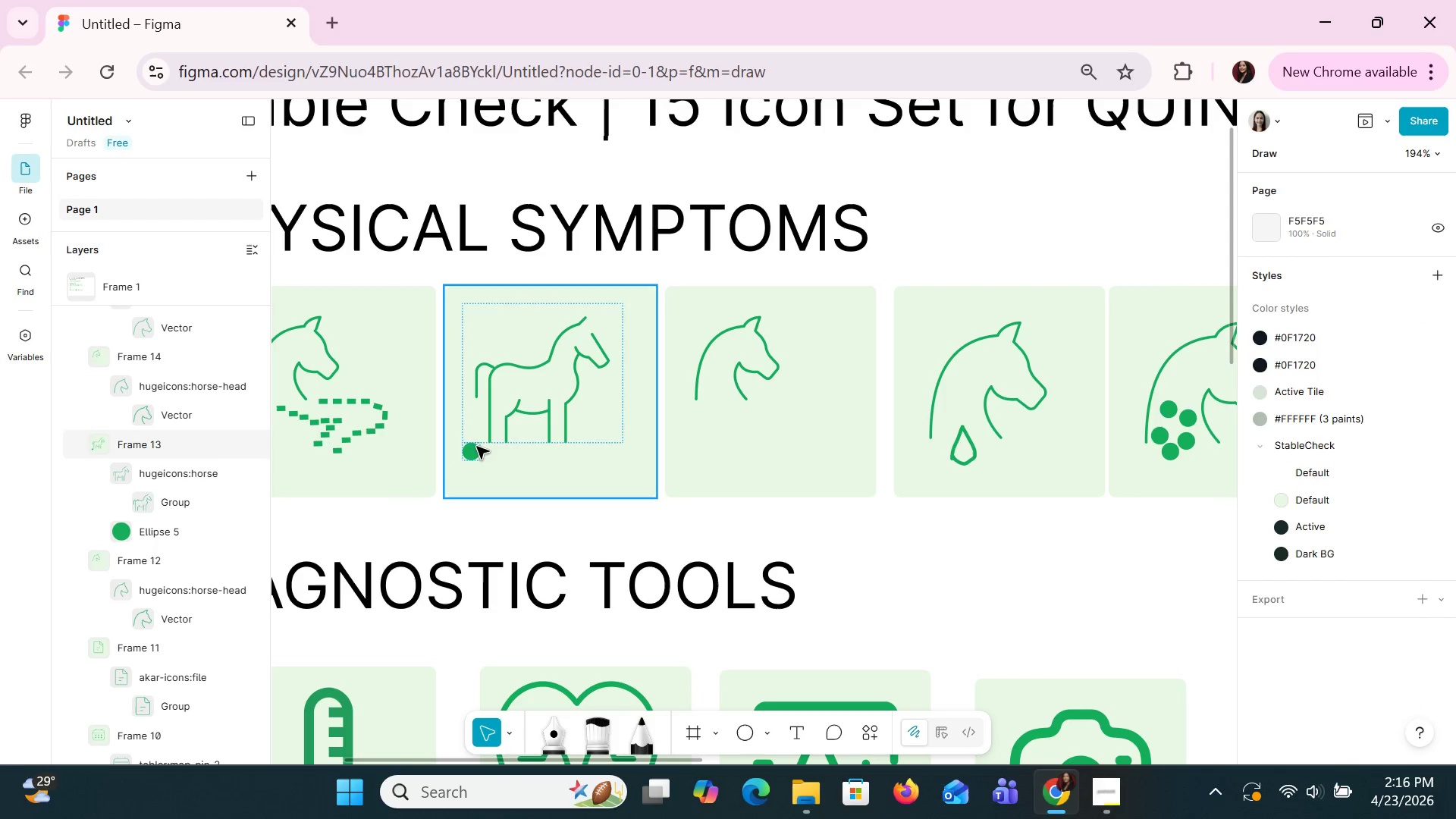 
left_click([475, 460])
 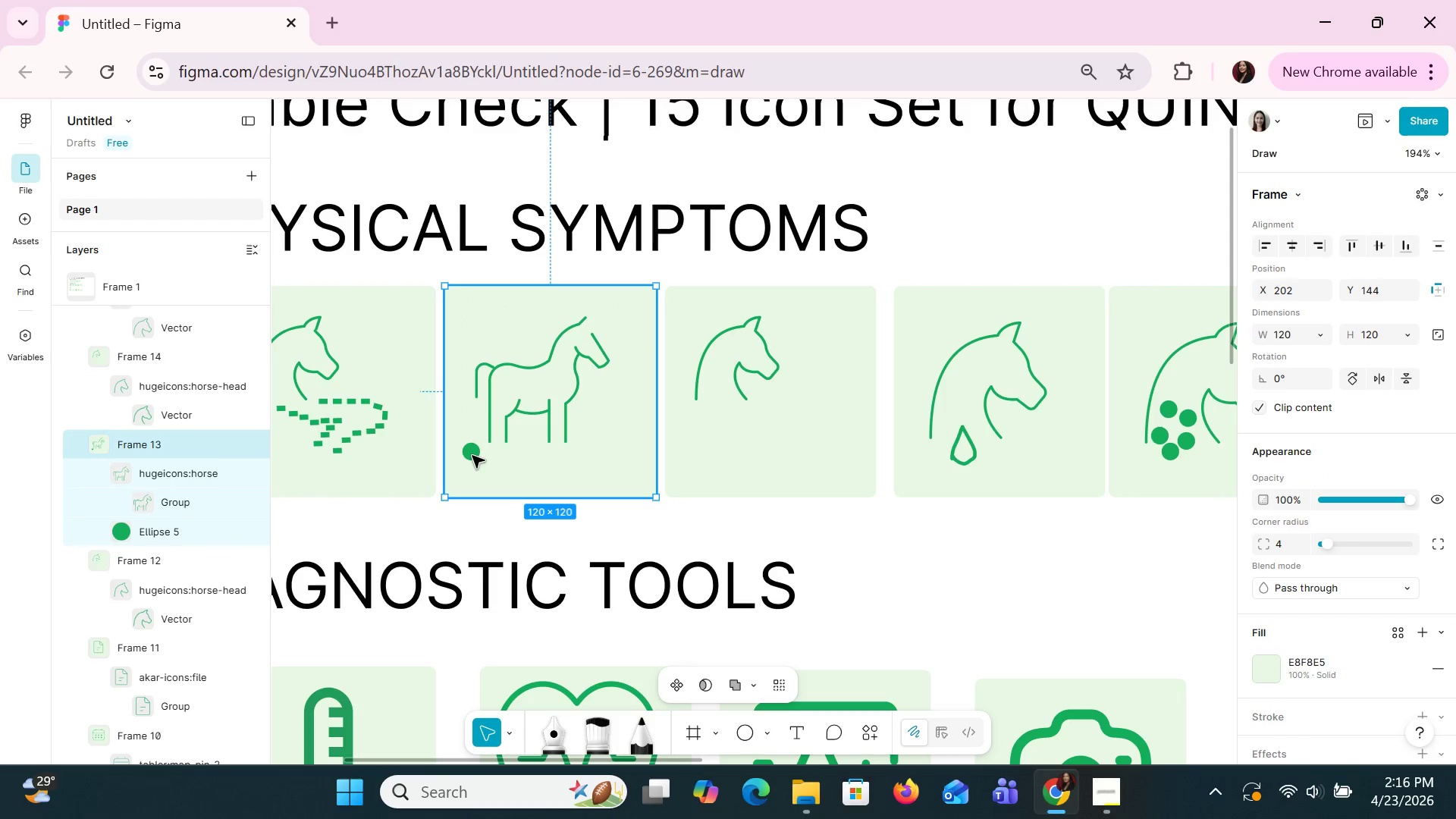 
double_click([472, 455])
 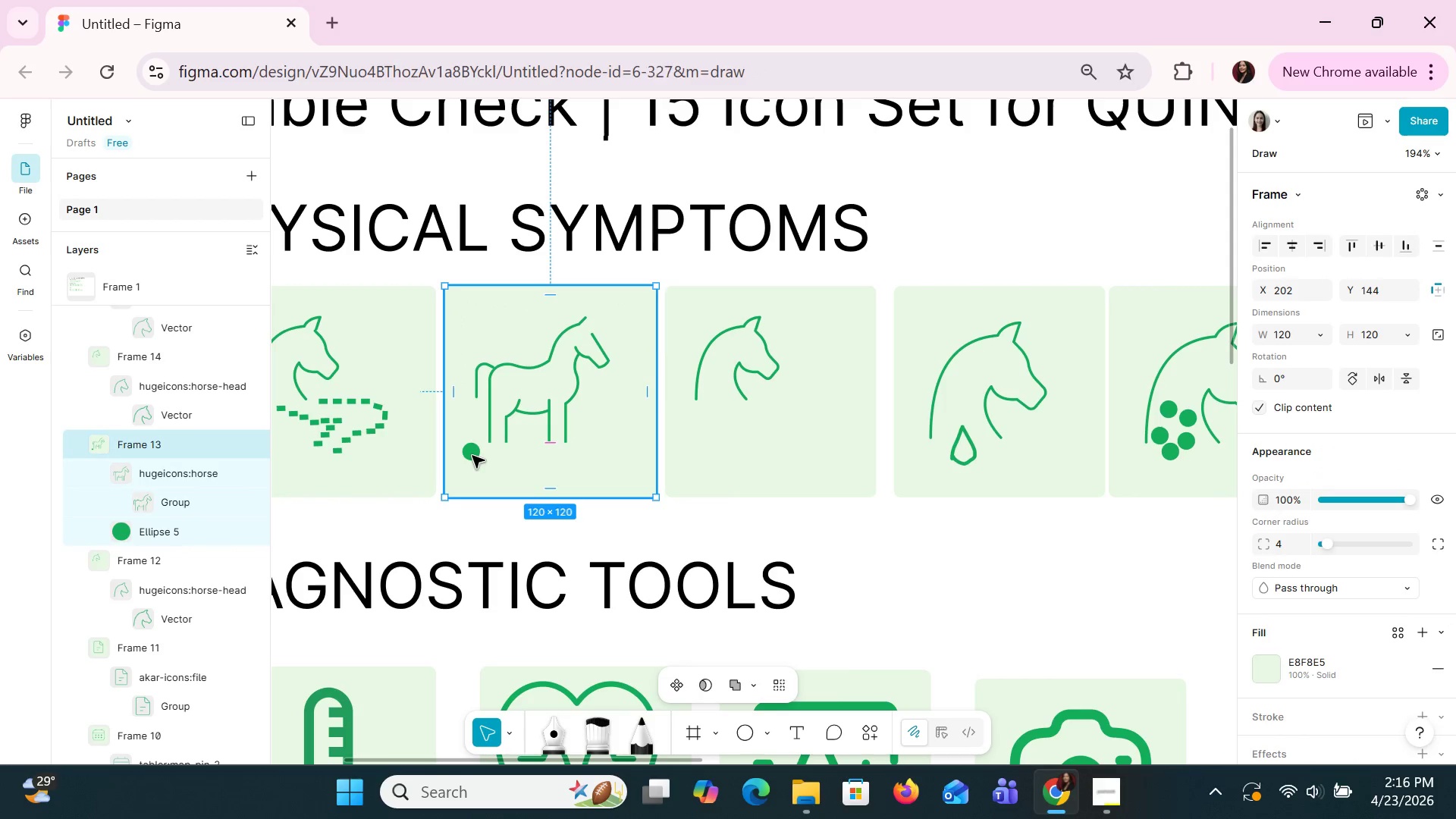 
triple_click([472, 455])
 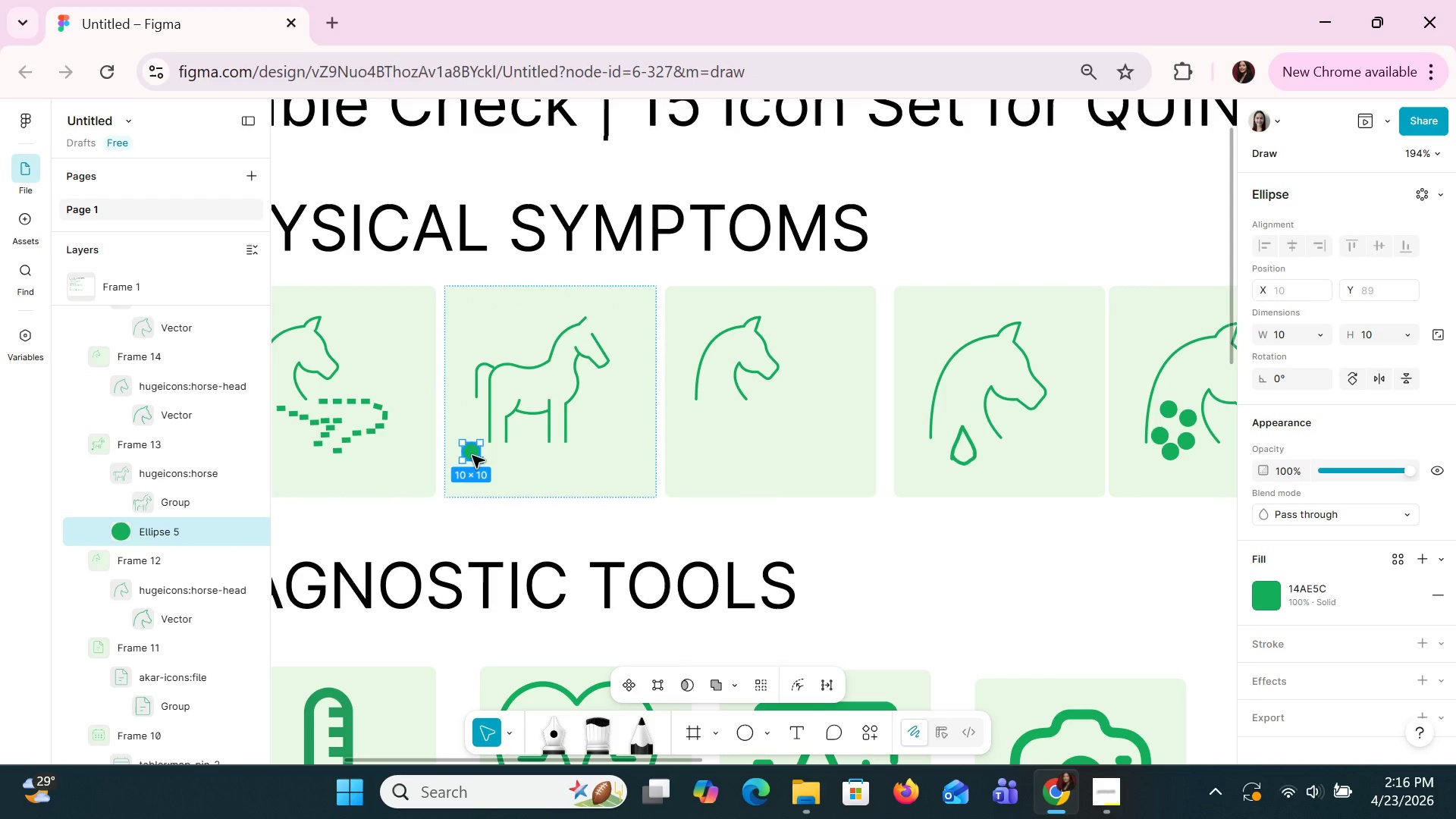 
key(Delete)
 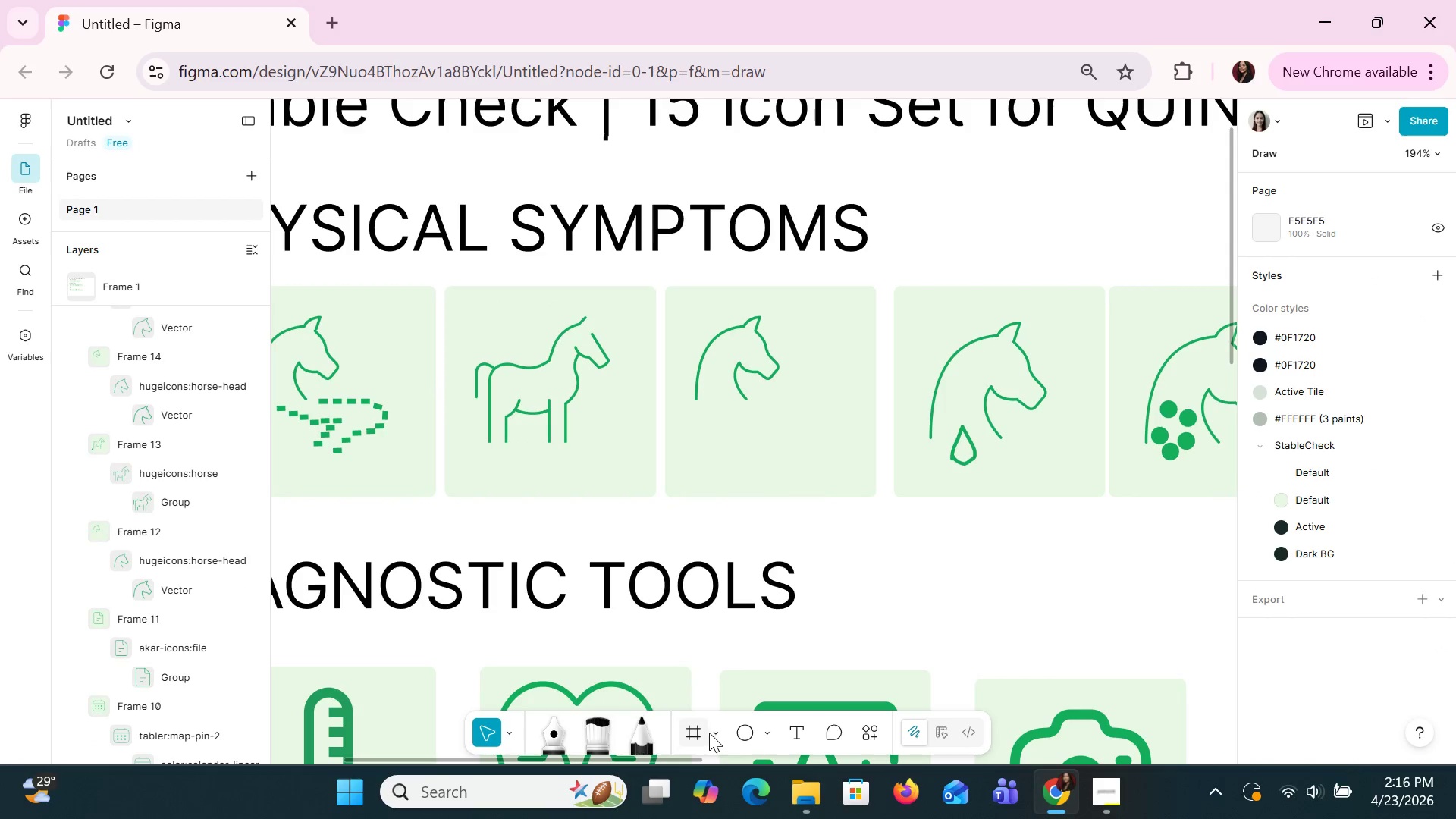 
left_click([735, 736])
 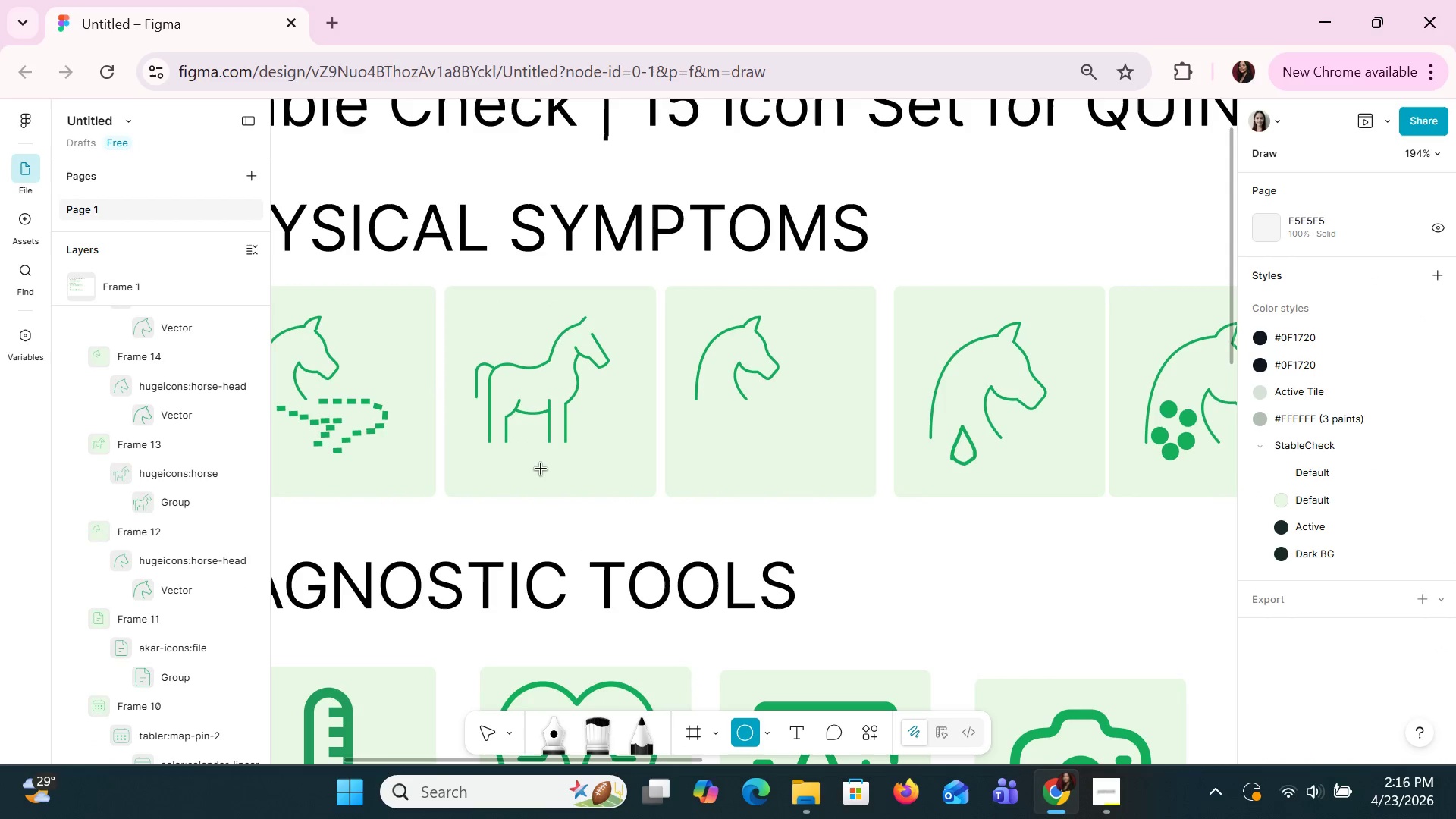 
left_click_drag(start_coordinate=[541, 465], to_coordinate=[573, 490])
 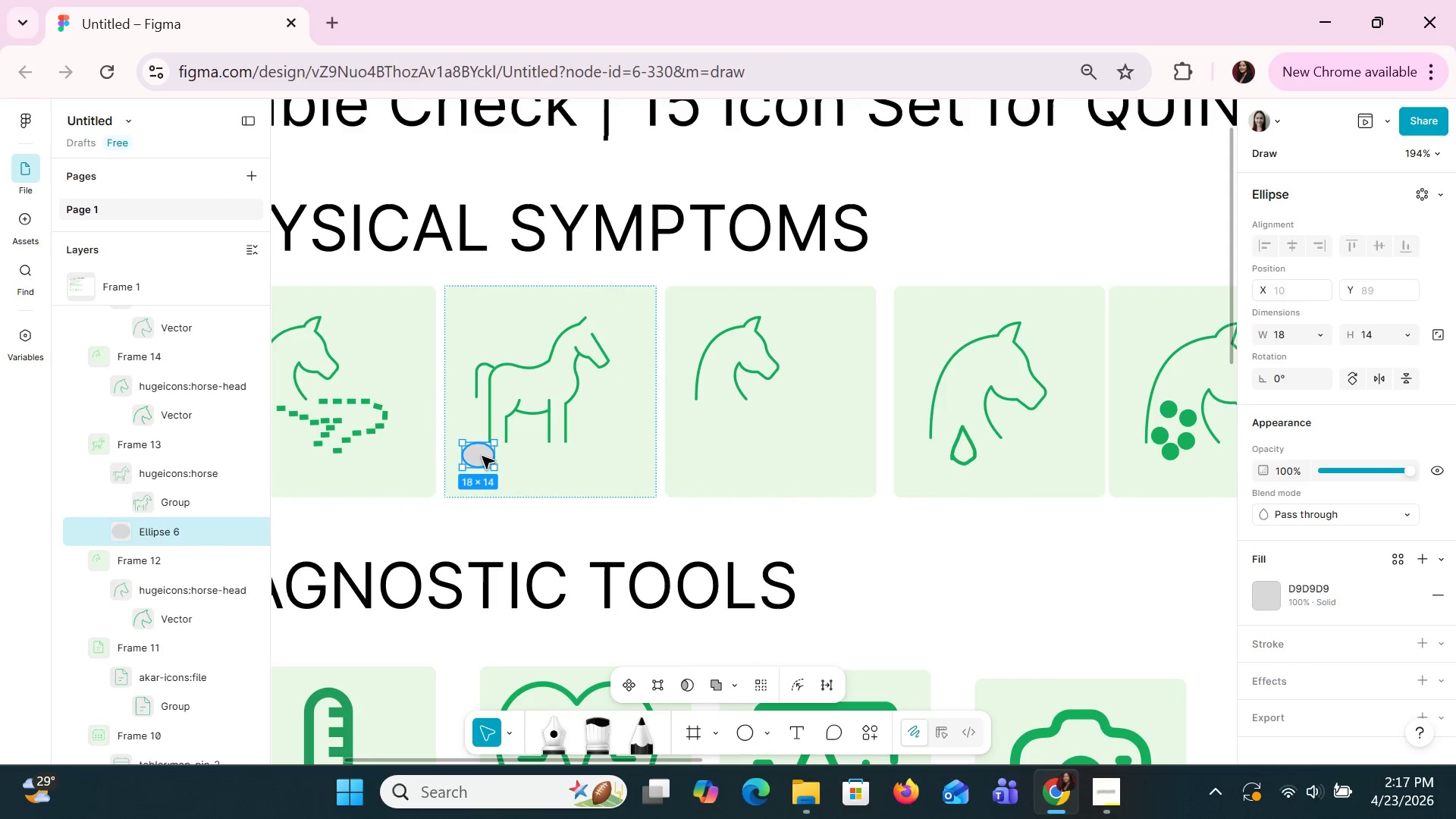 
left_click_drag(start_coordinate=[497, 456], to_coordinate=[485, 456])
 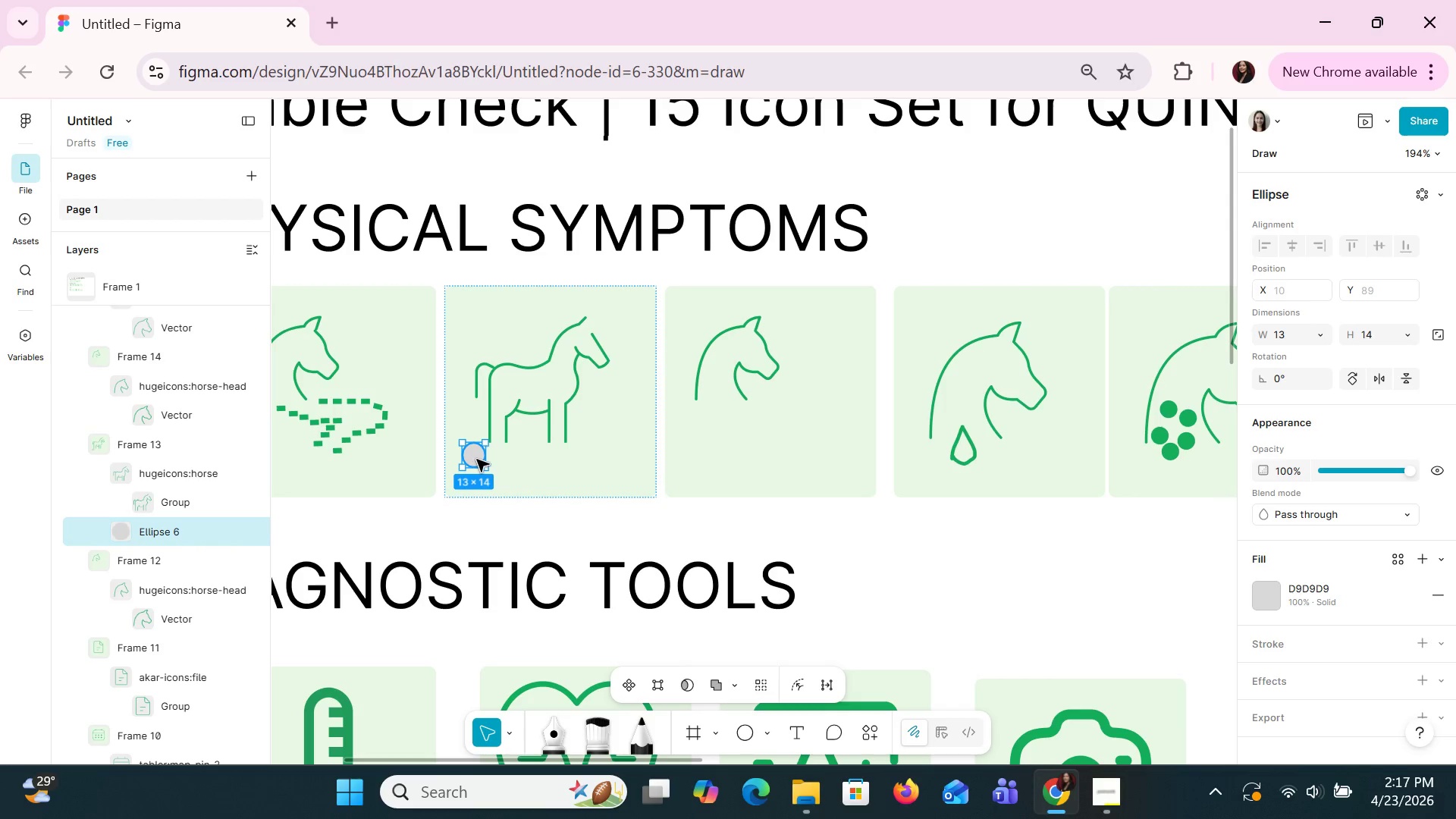 
left_click_drag(start_coordinate=[476, 459], to_coordinate=[554, 460])
 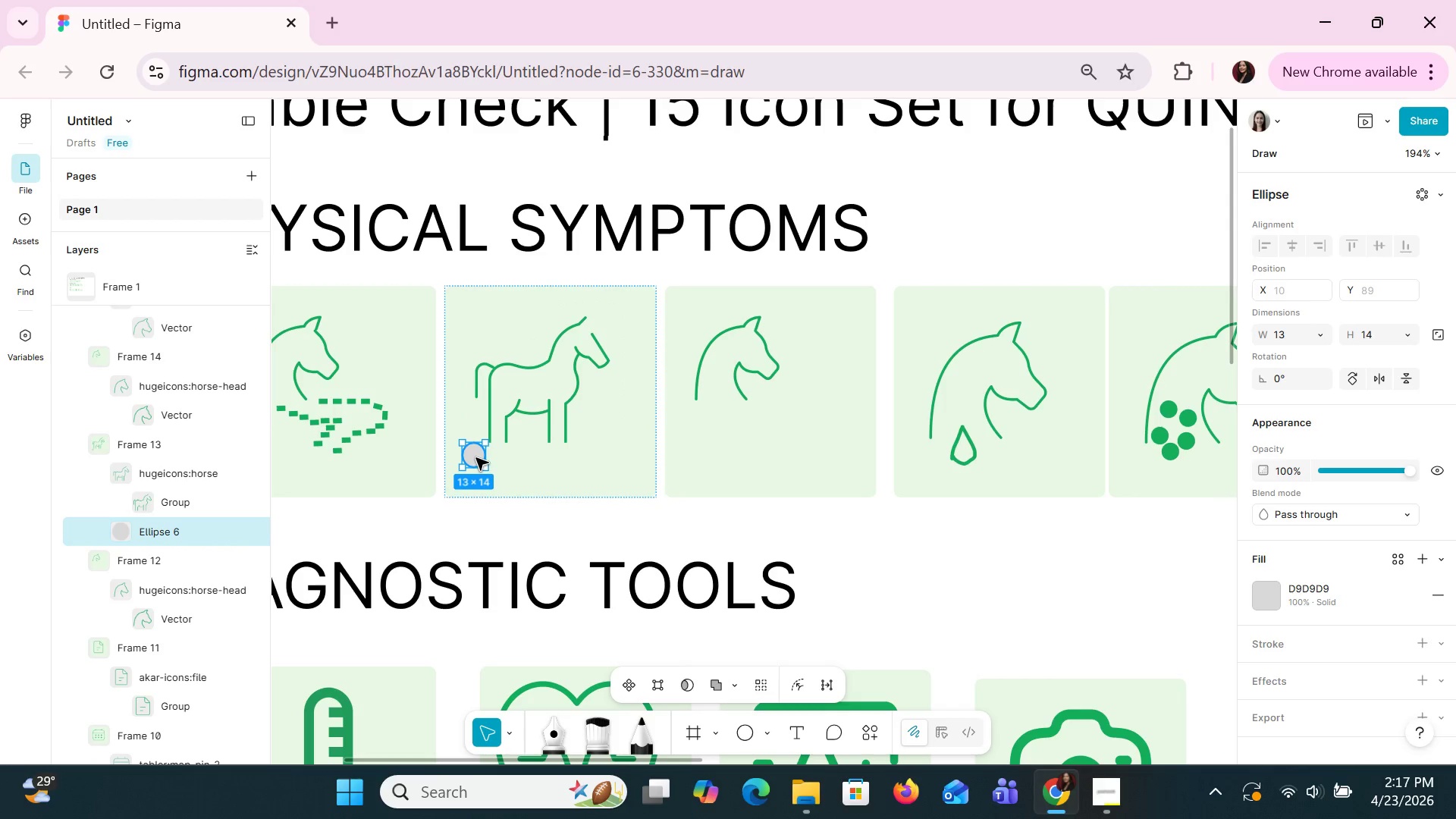 
left_click_drag(start_coordinate=[475, 457], to_coordinate=[501, 457])
 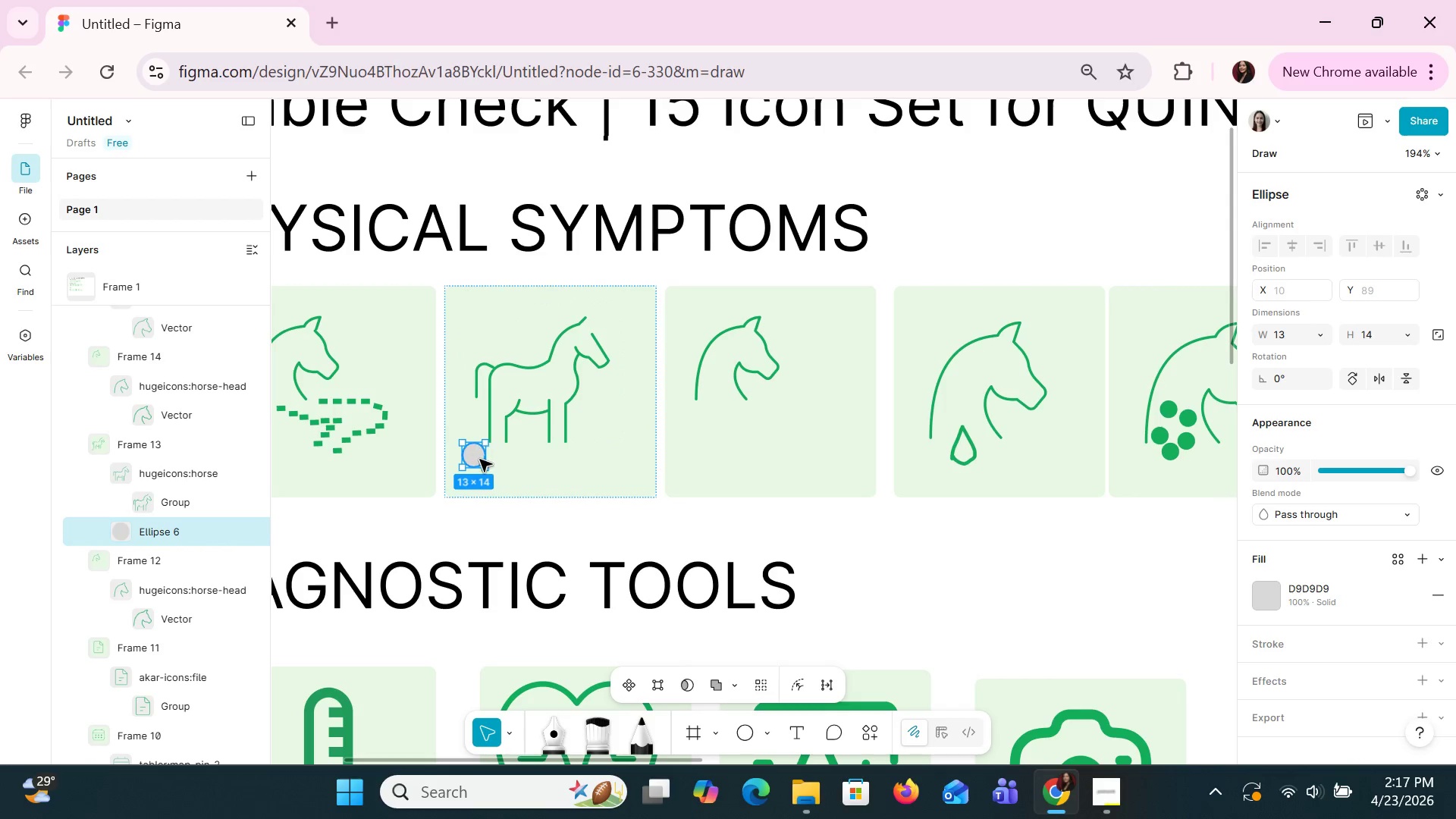 
right_click([479, 459])
 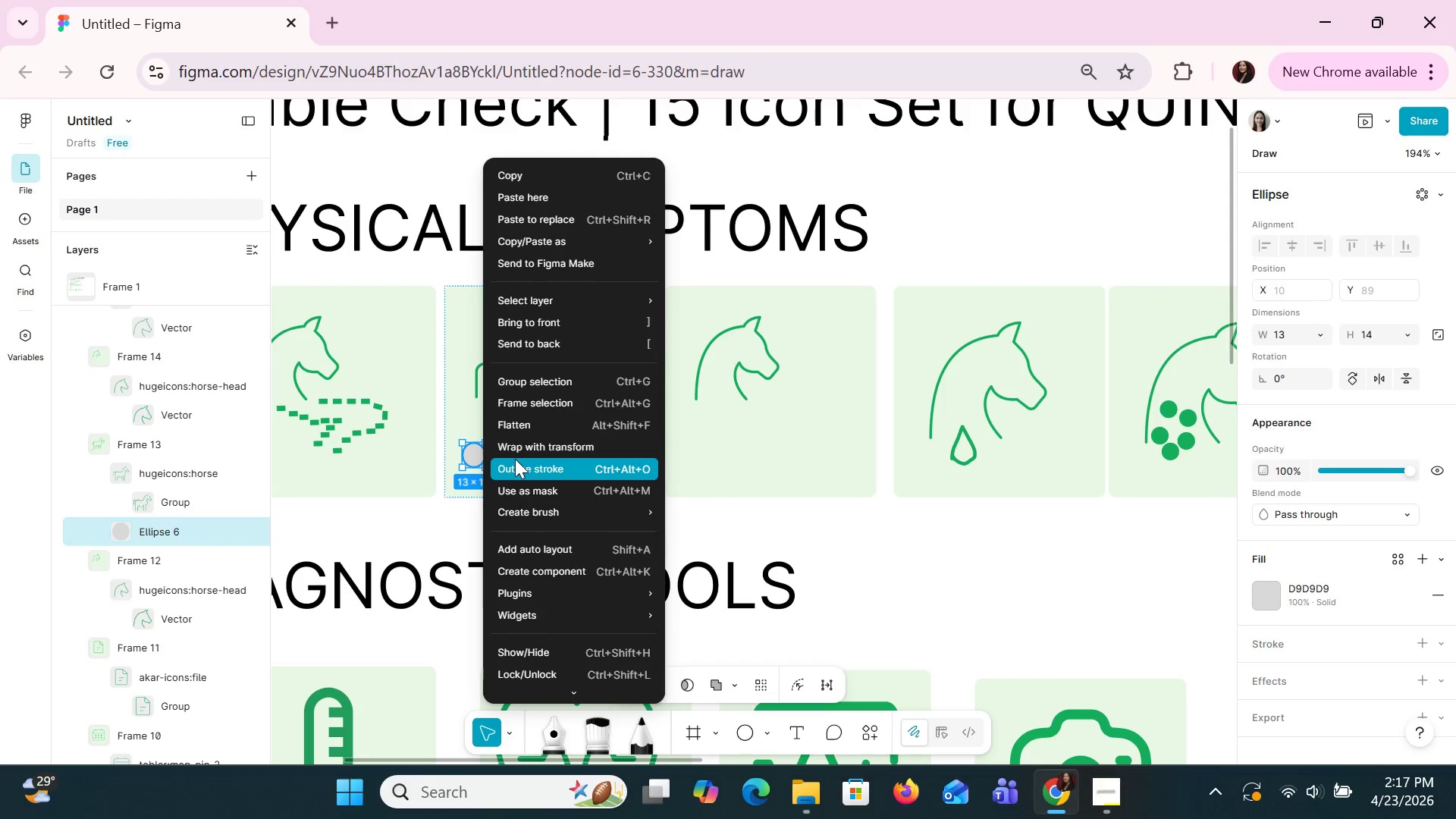 
left_click([522, 451])
 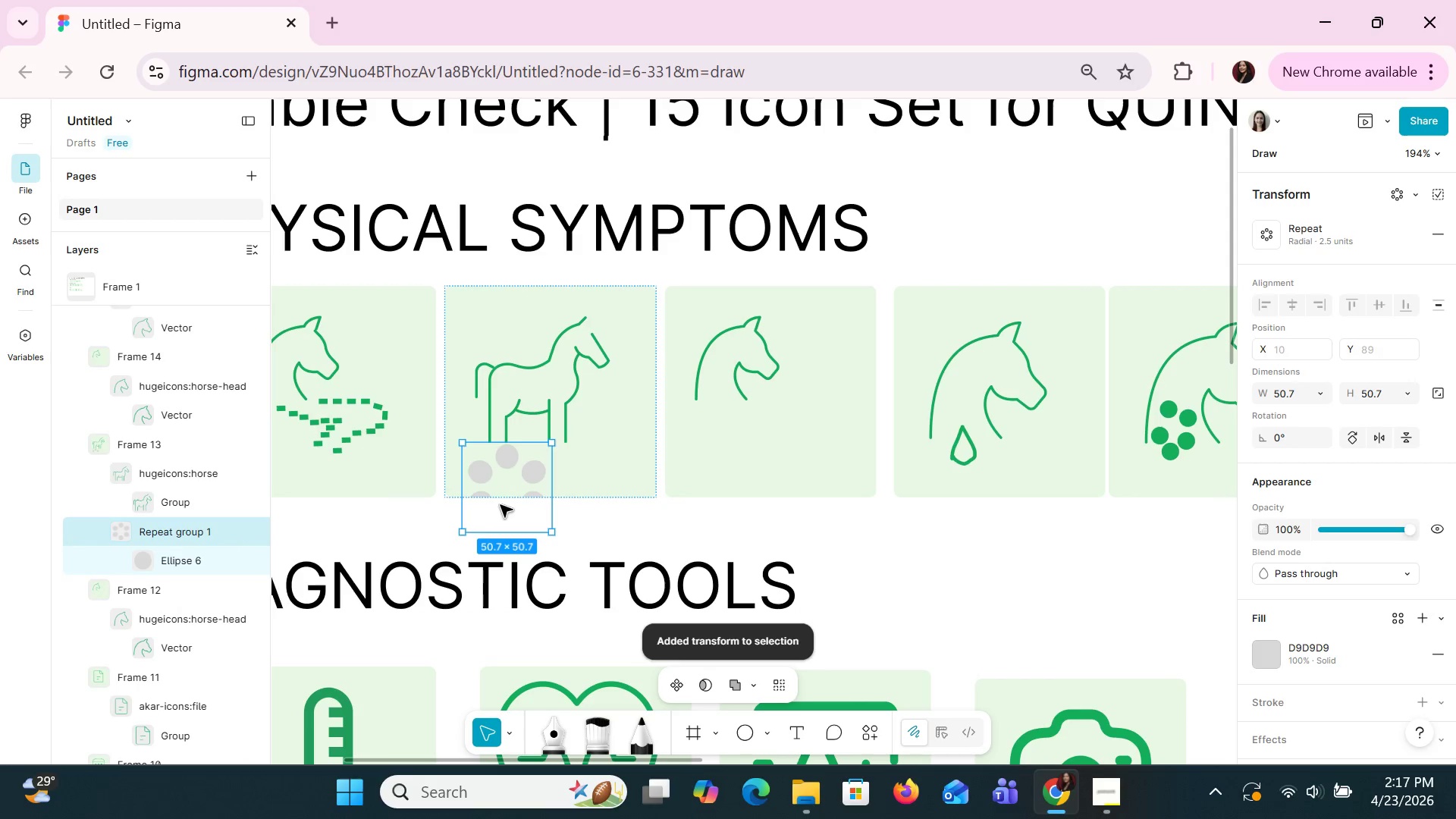 
left_click_drag(start_coordinate=[506, 482], to_coordinate=[560, 475])
 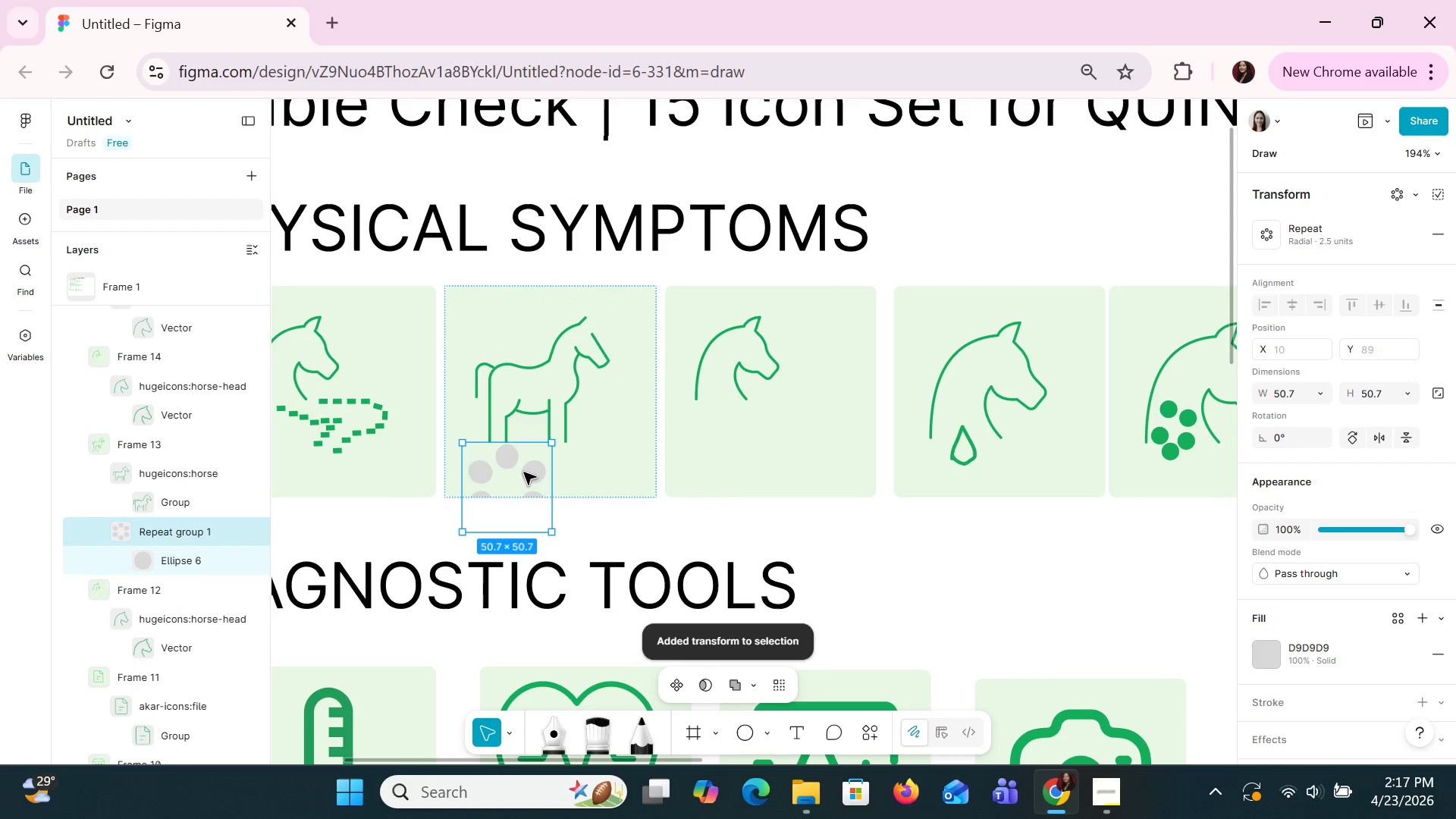 
right_click([523, 472])
 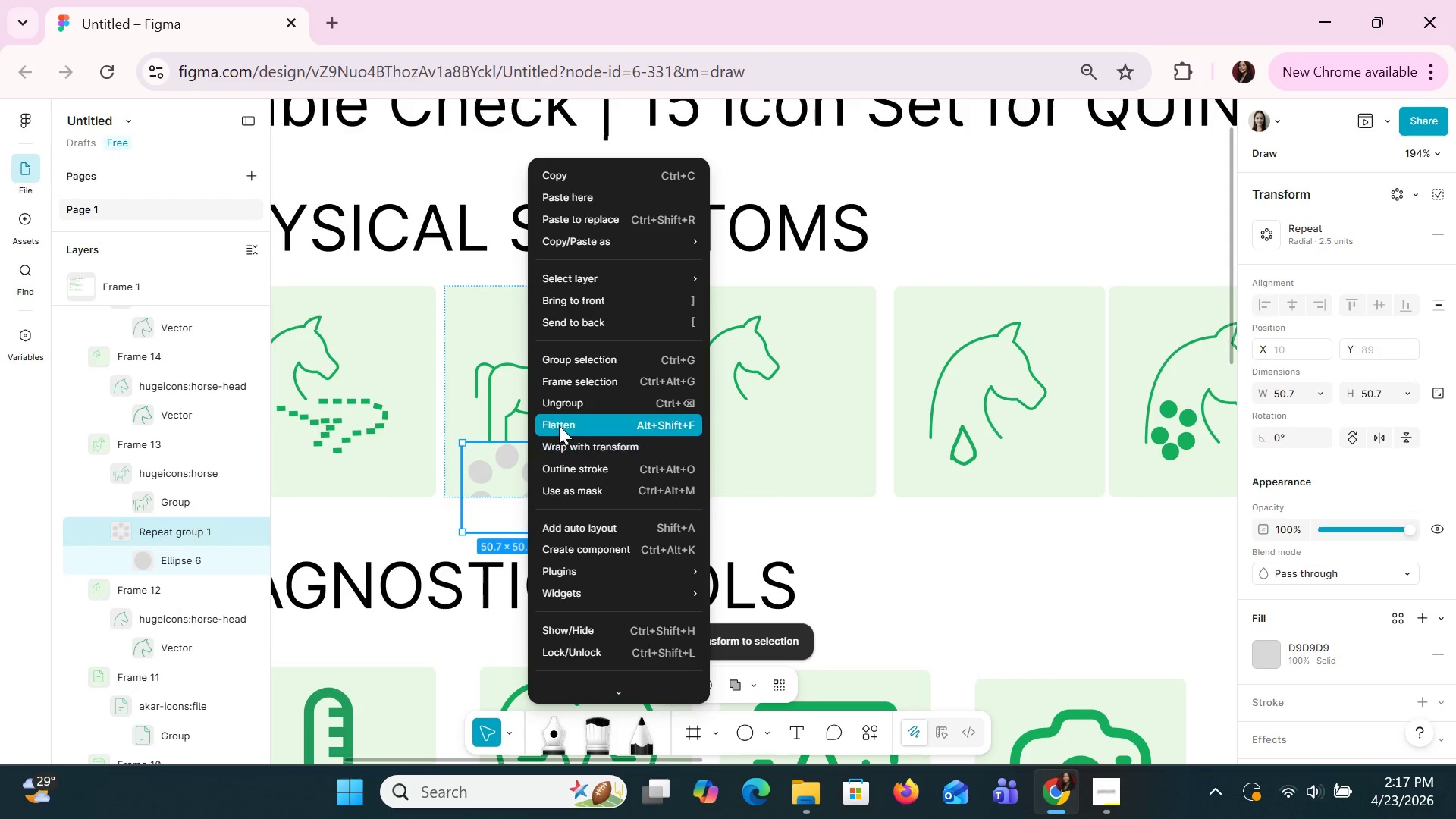 
left_click([562, 422])
 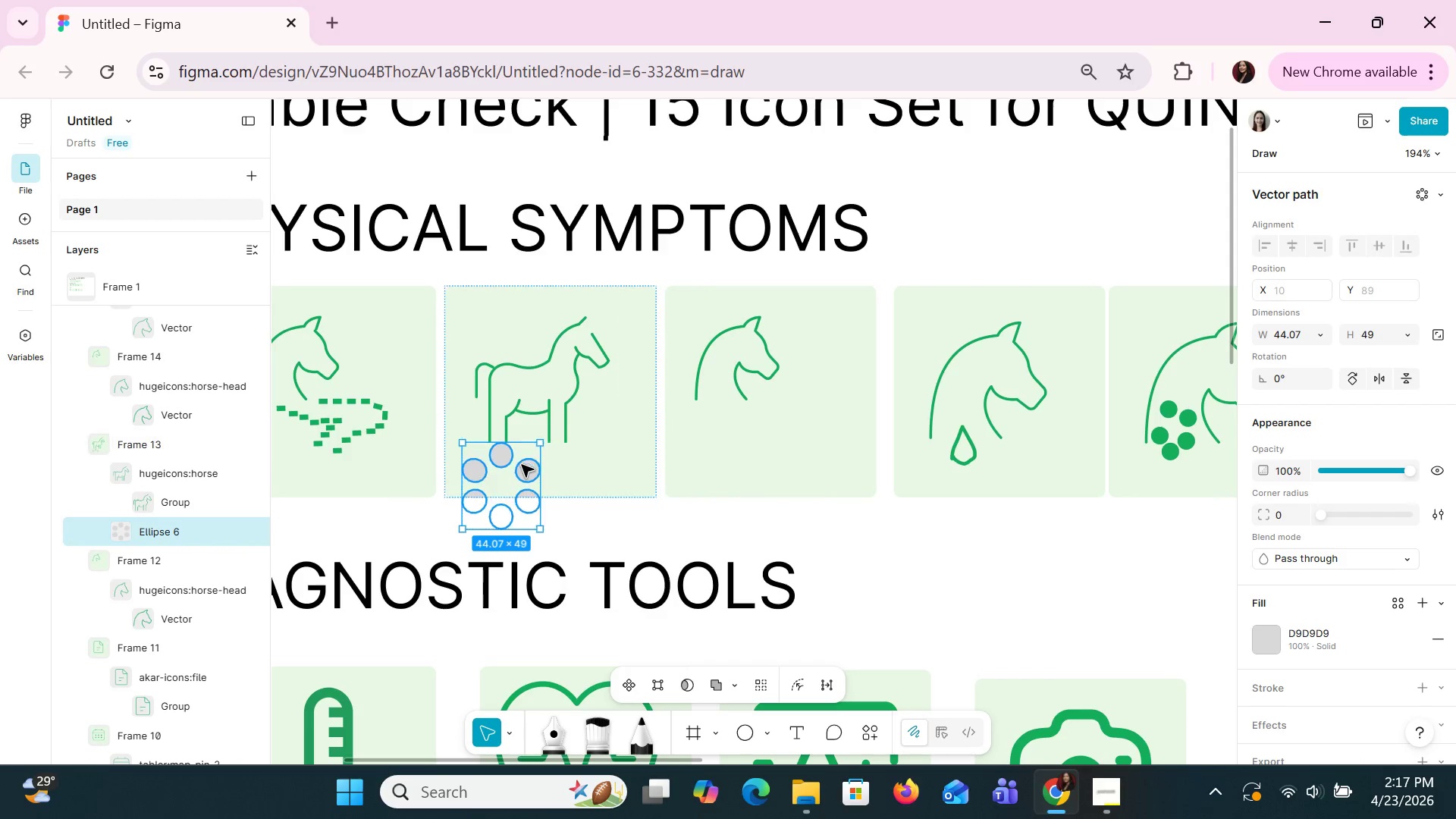 
left_click_drag(start_coordinate=[518, 466], to_coordinate=[580, 469])
 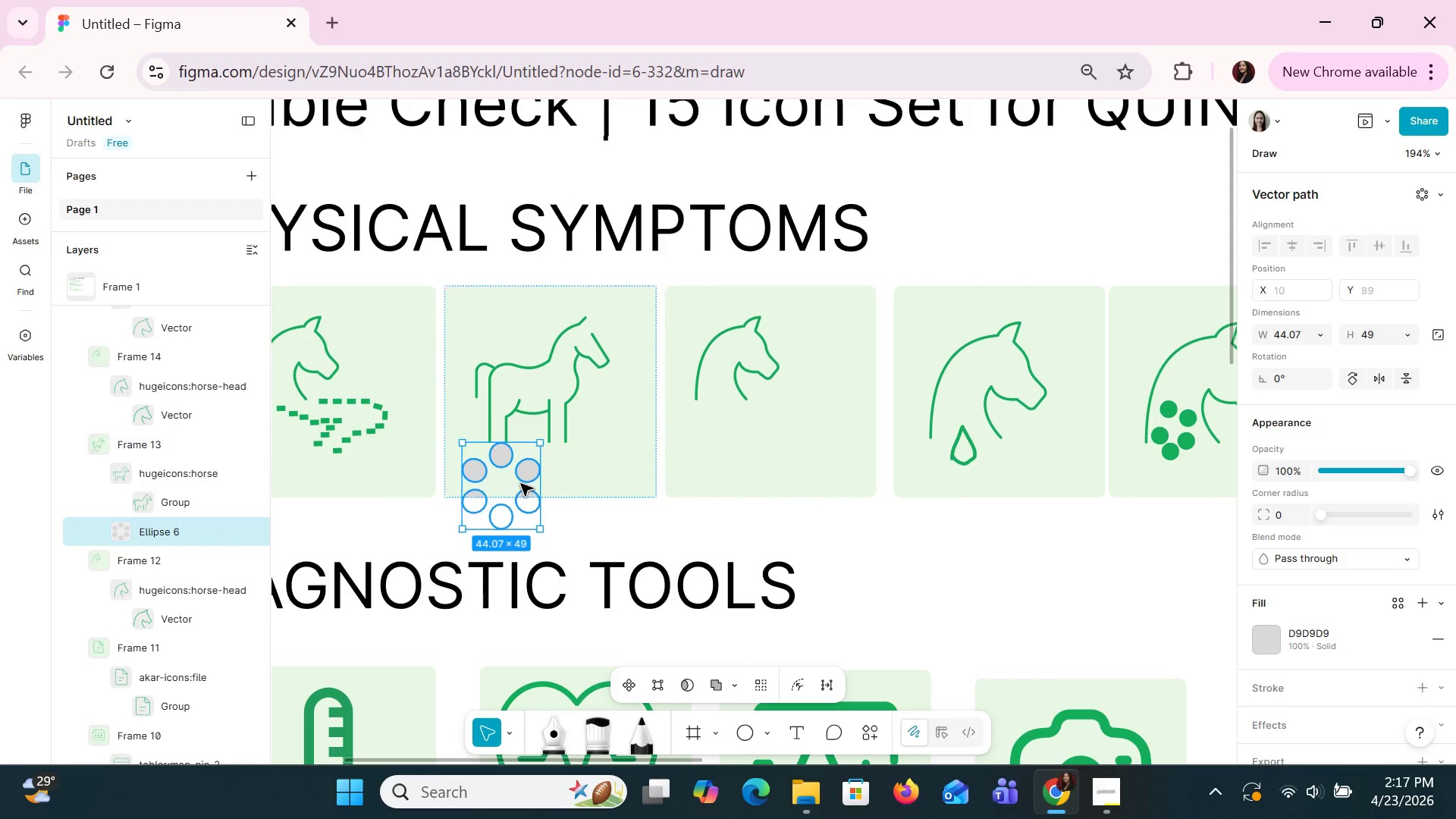 
right_click([519, 483])
 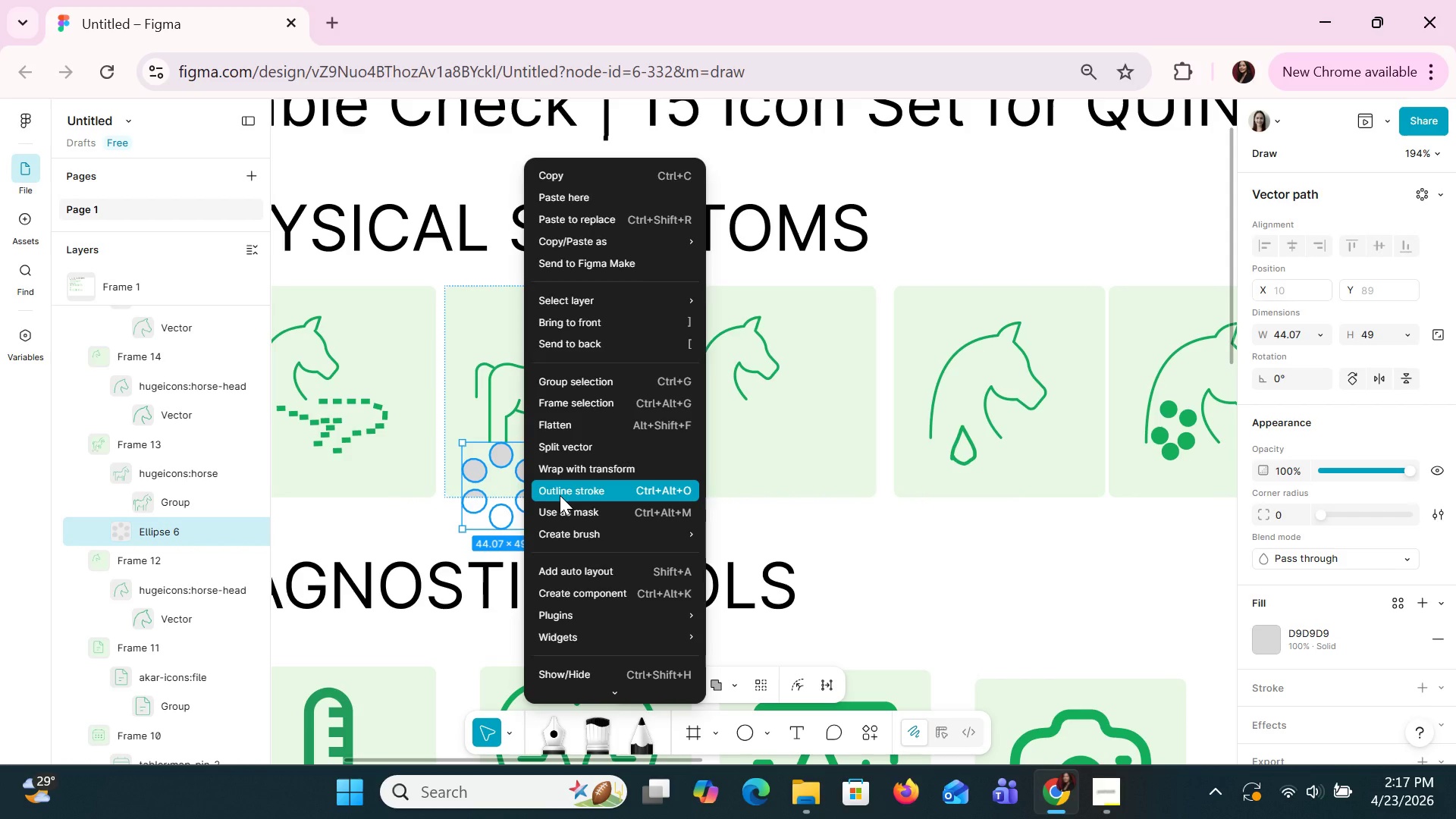 
left_click([560, 495])
 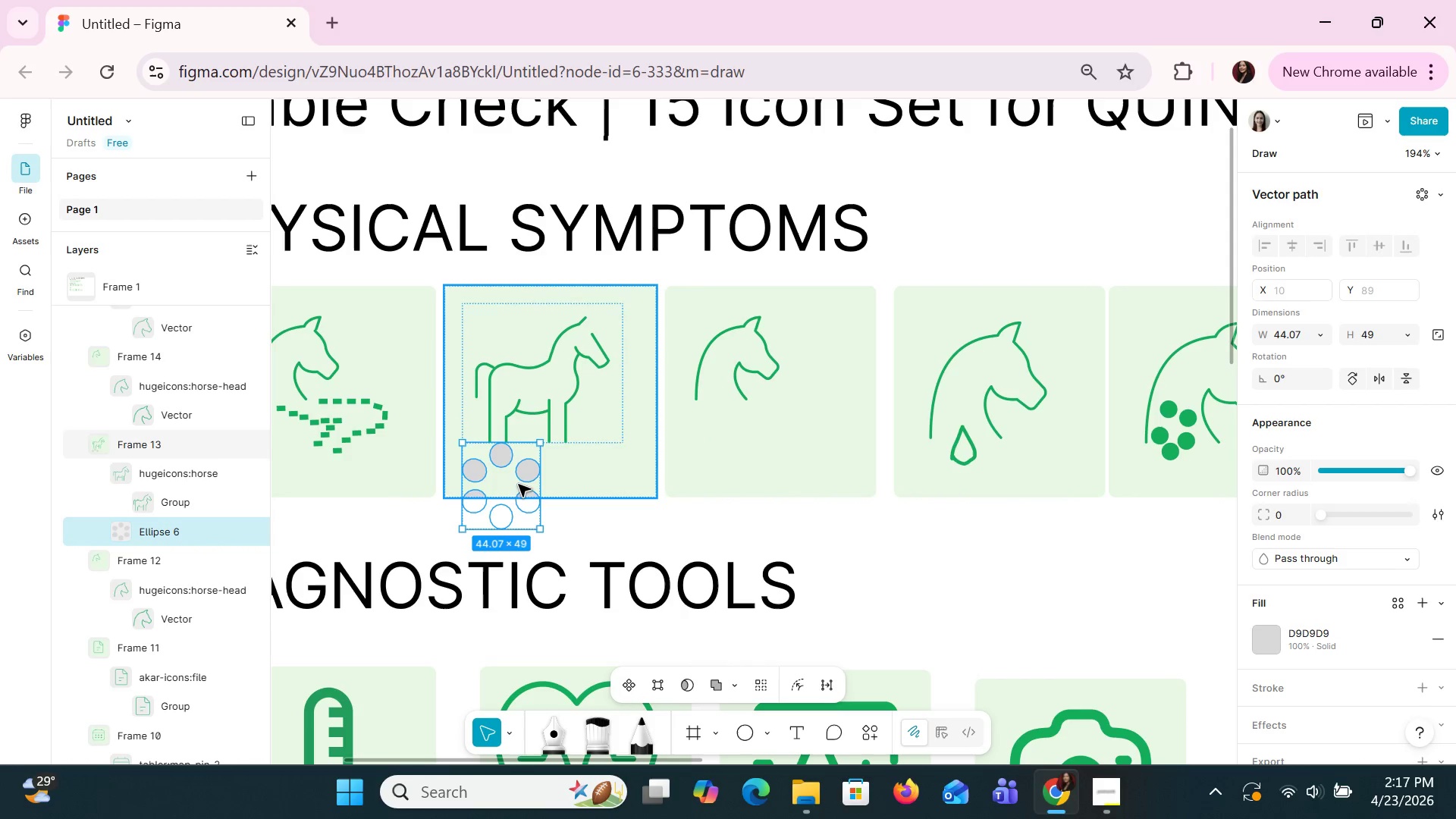 
left_click_drag(start_coordinate=[515, 483], to_coordinate=[591, 483])
 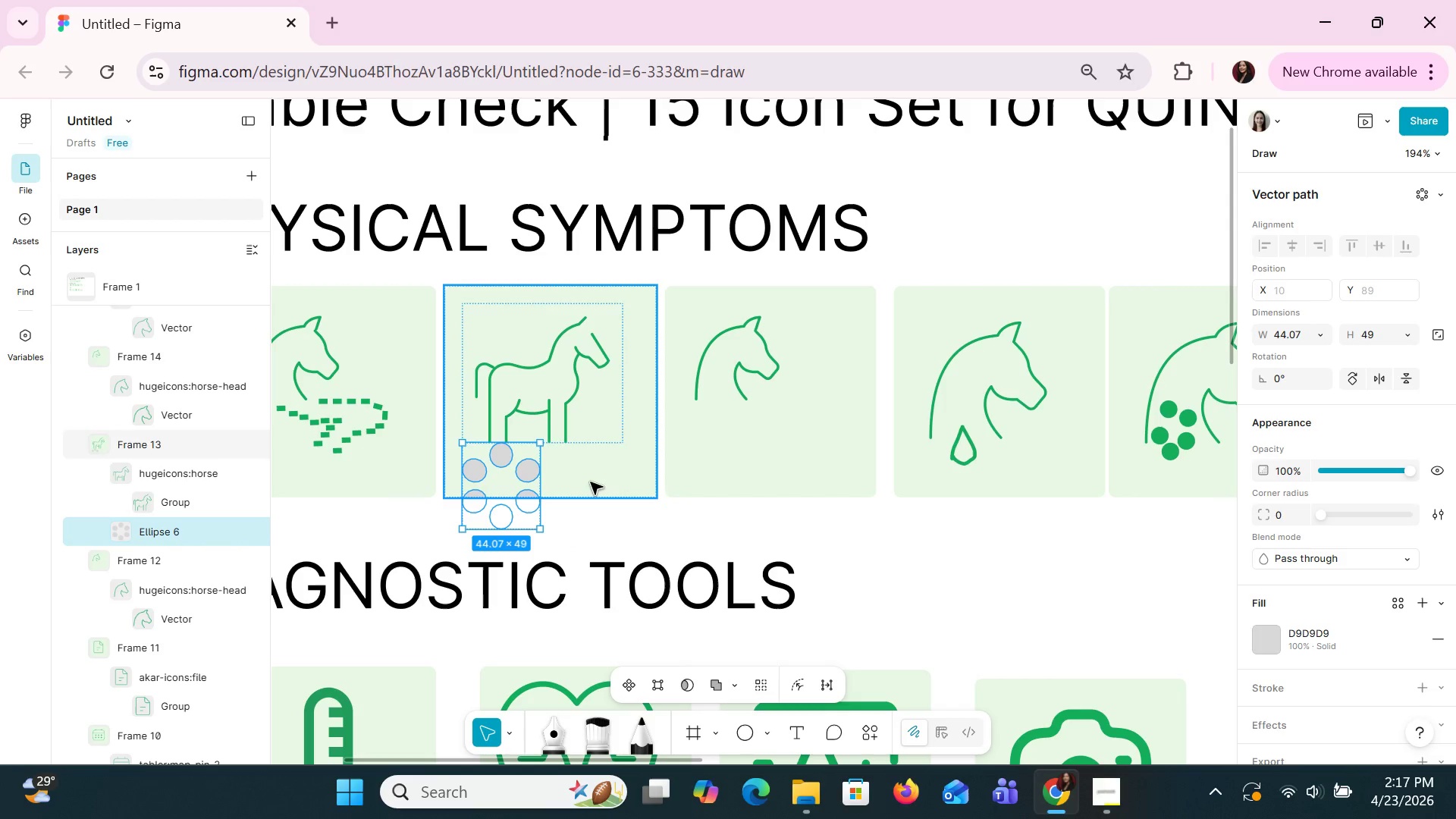 
key(Delete)
 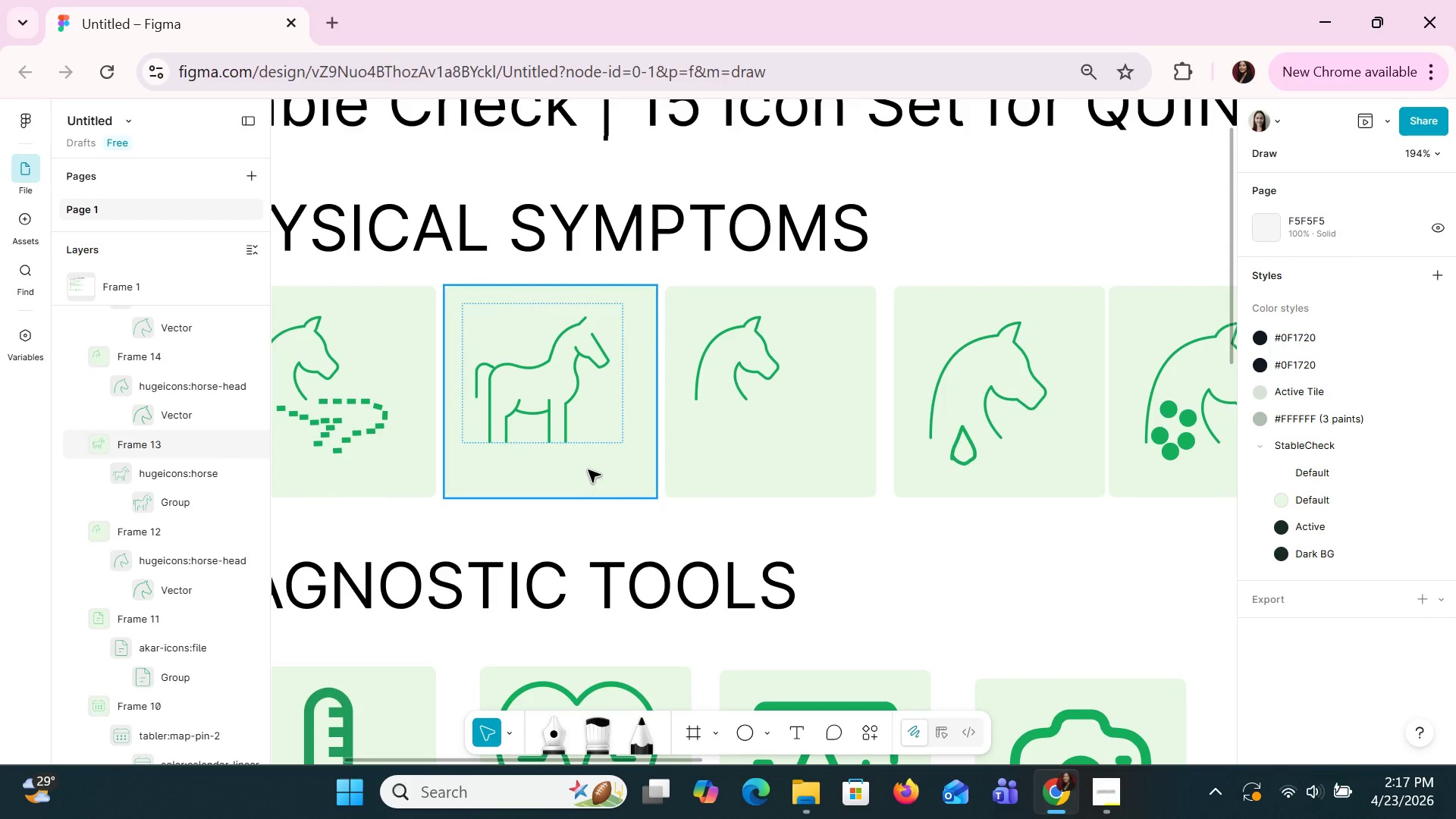 
key(Control+Z)
 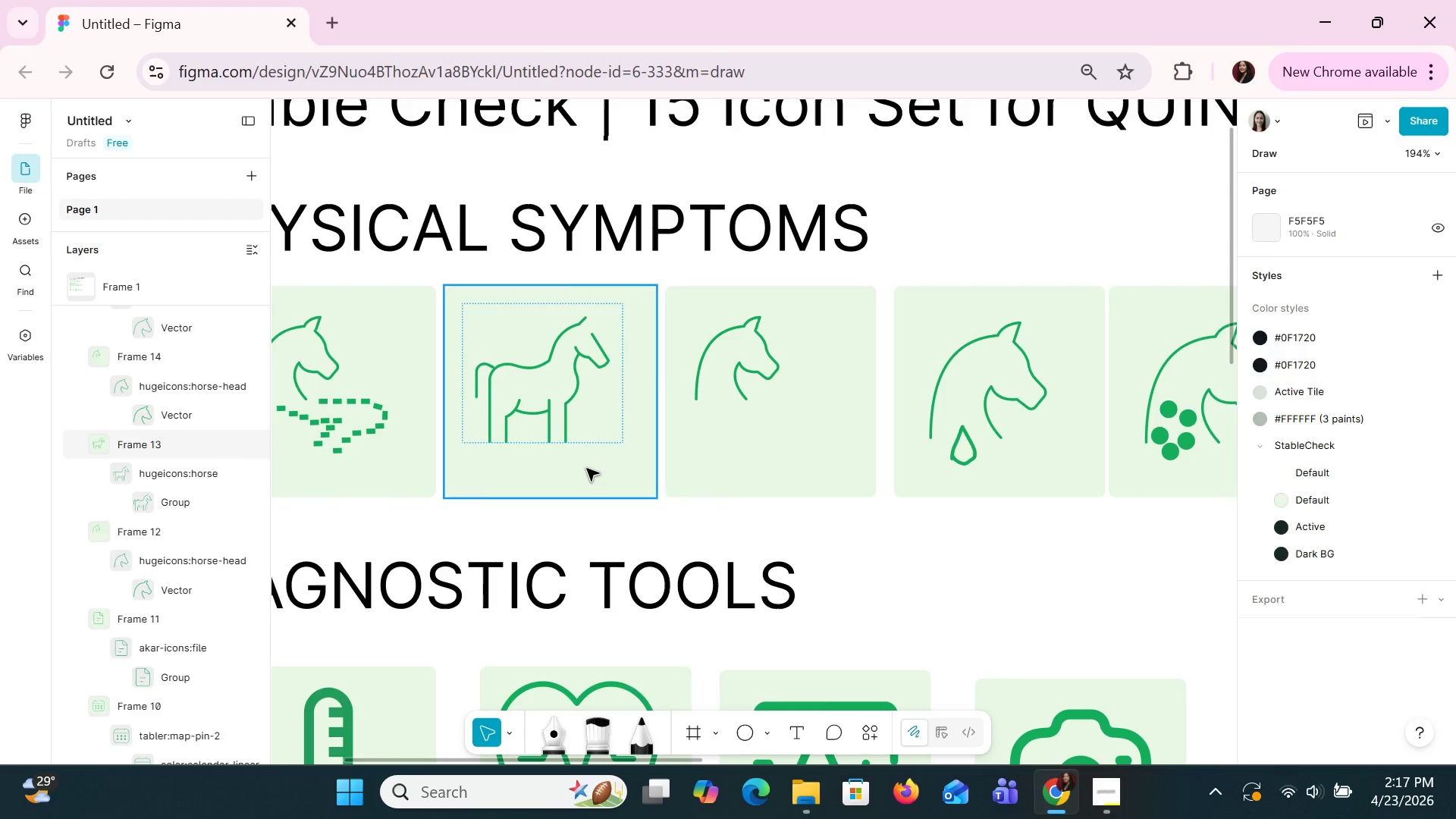 
key(Control+Z)
 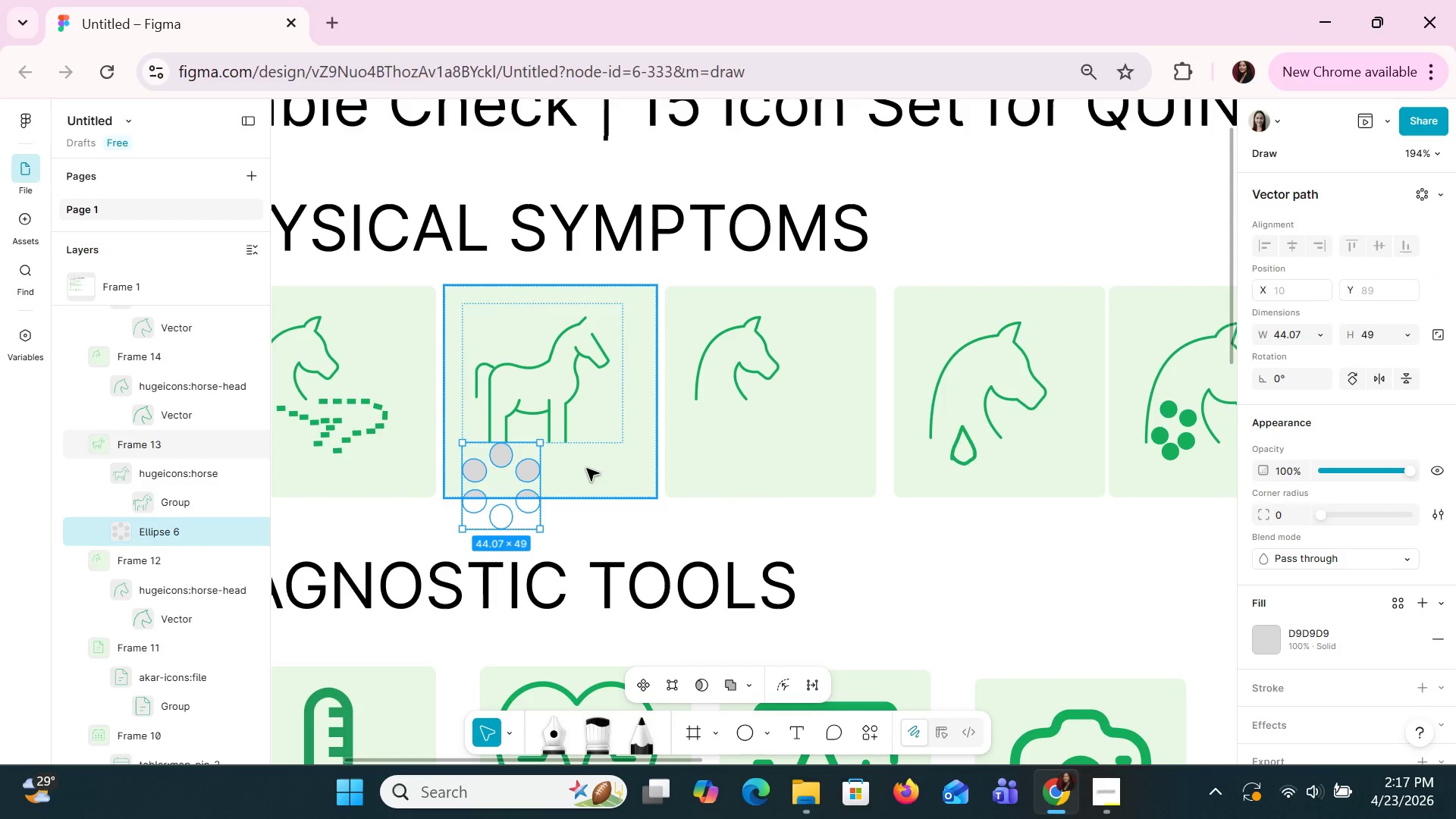 
key(Control+Z)
 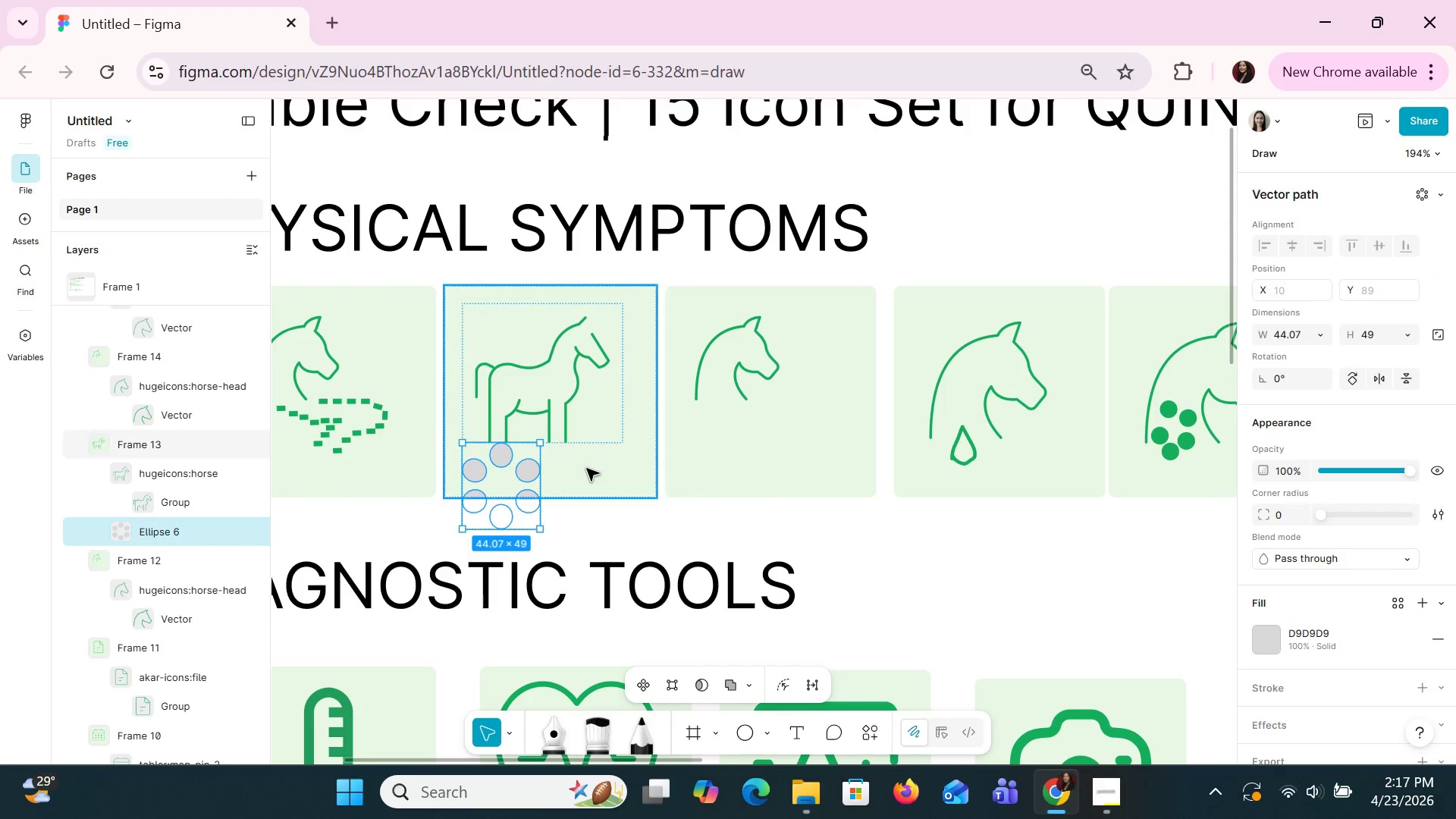 
key(Control+Z)
 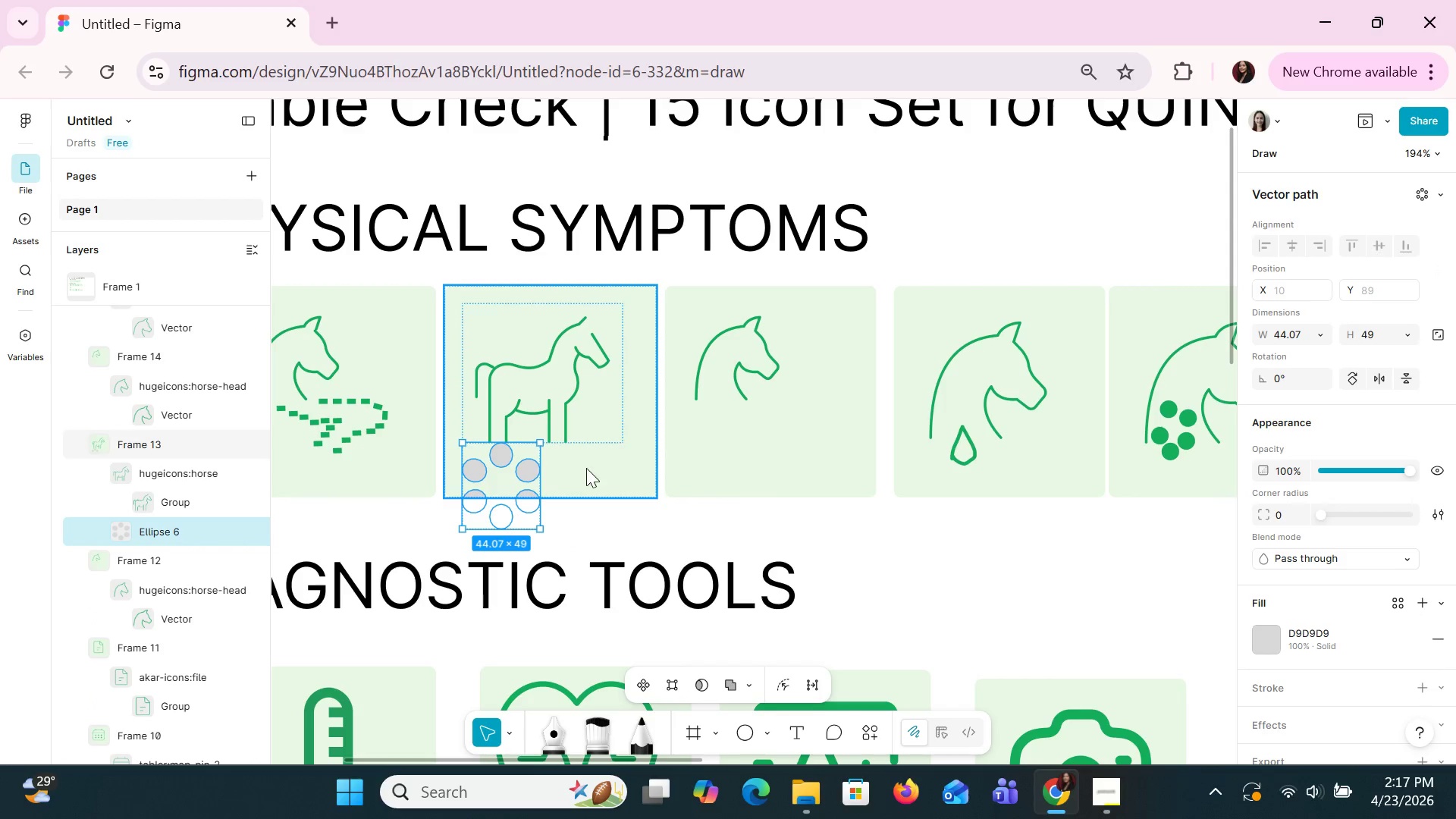 
key(Control+Z)
 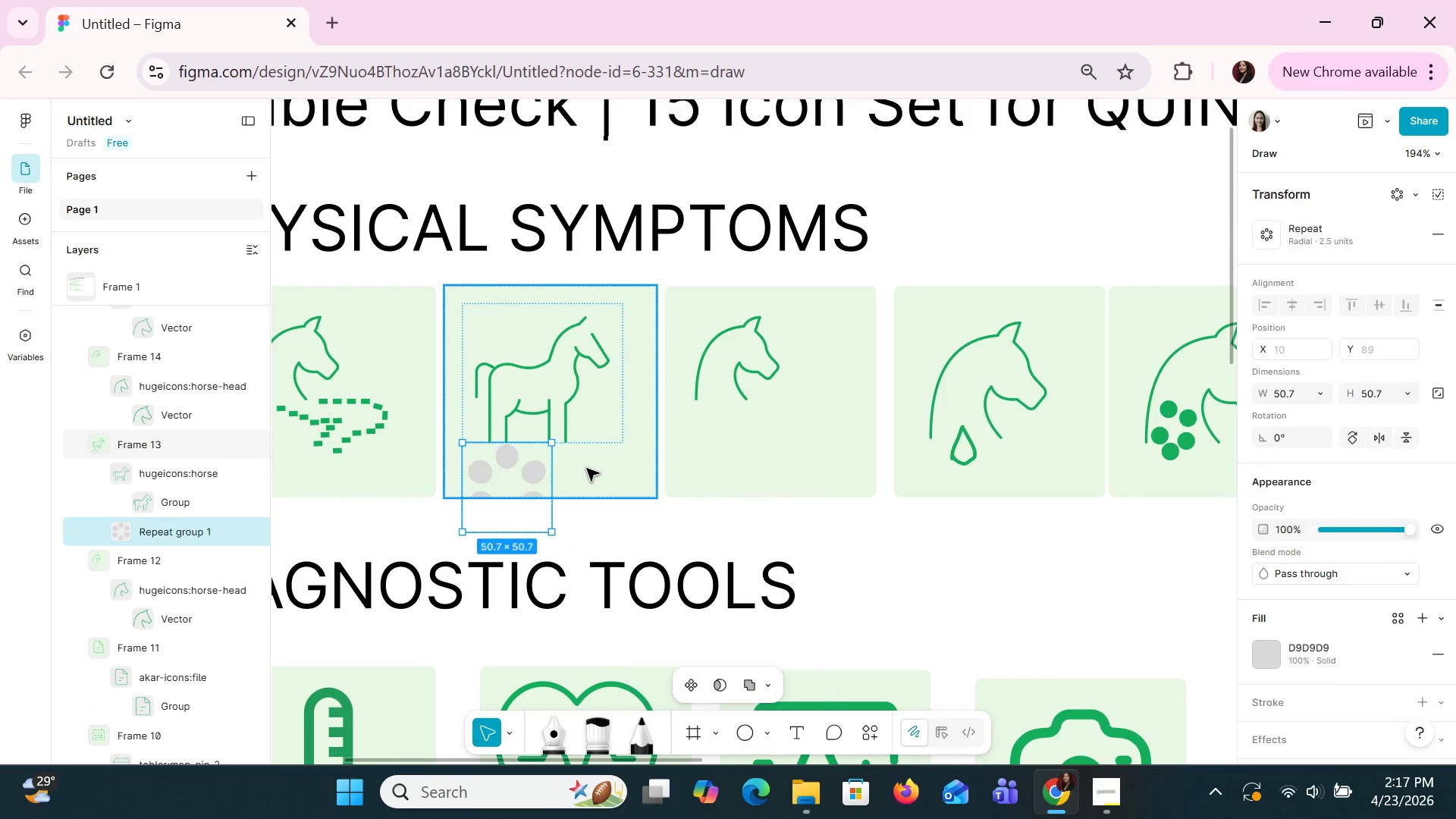 
key(Control+Z)
 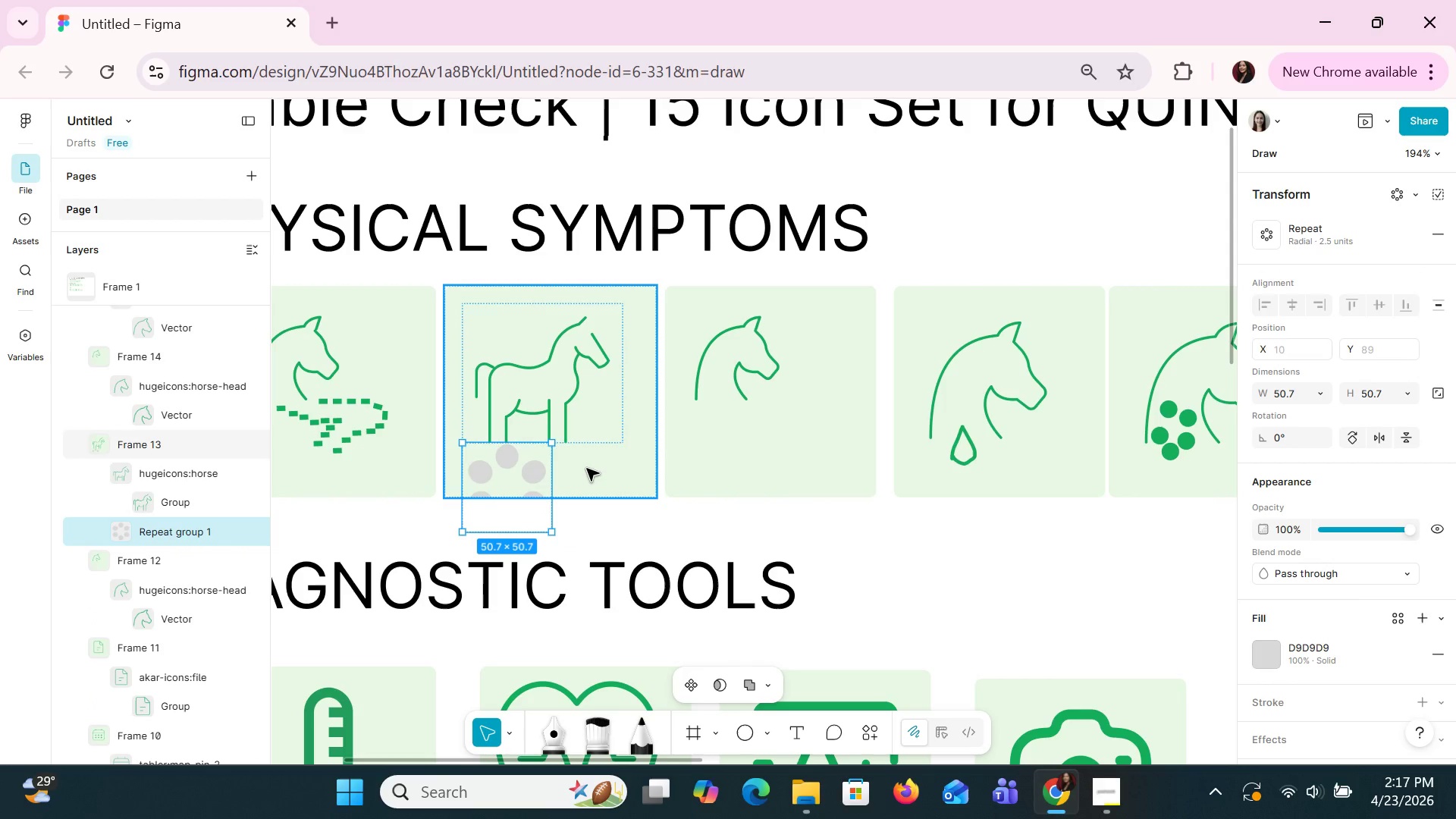 
key(Control+Z)
 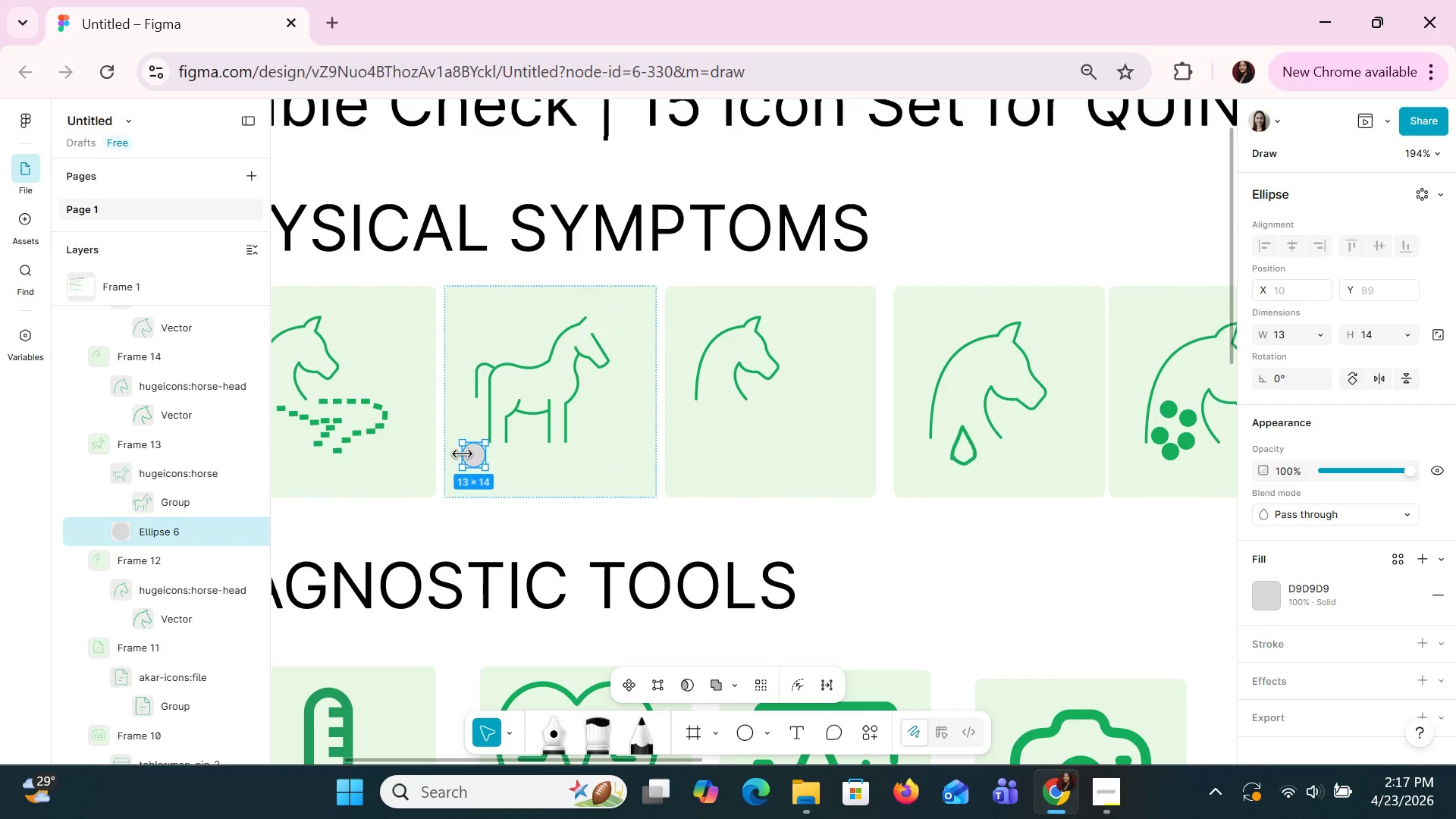 
right_click([475, 459])
 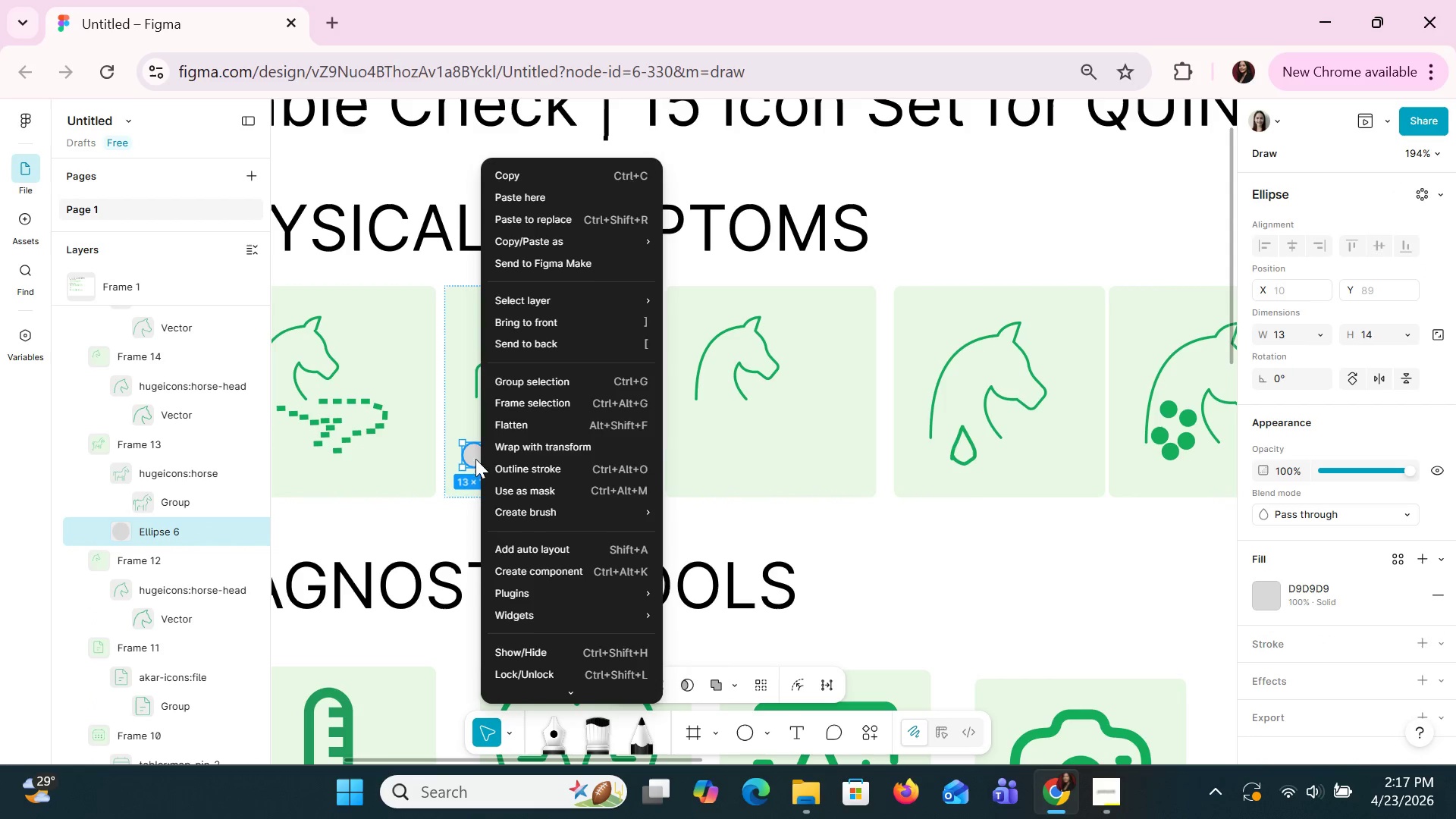 
left_click([562, 398])
 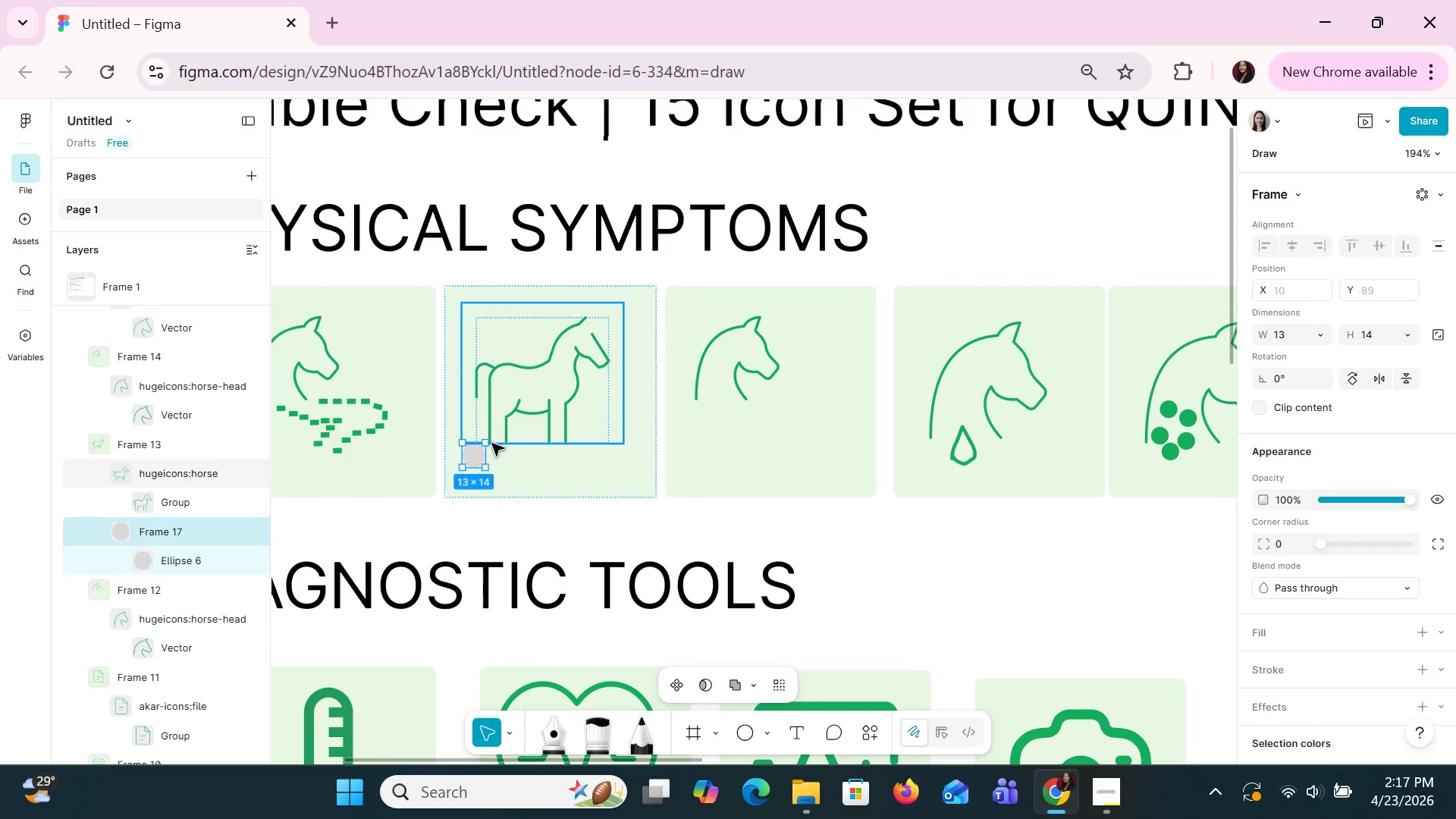 
left_click_drag(start_coordinate=[473, 460], to_coordinate=[516, 454])
 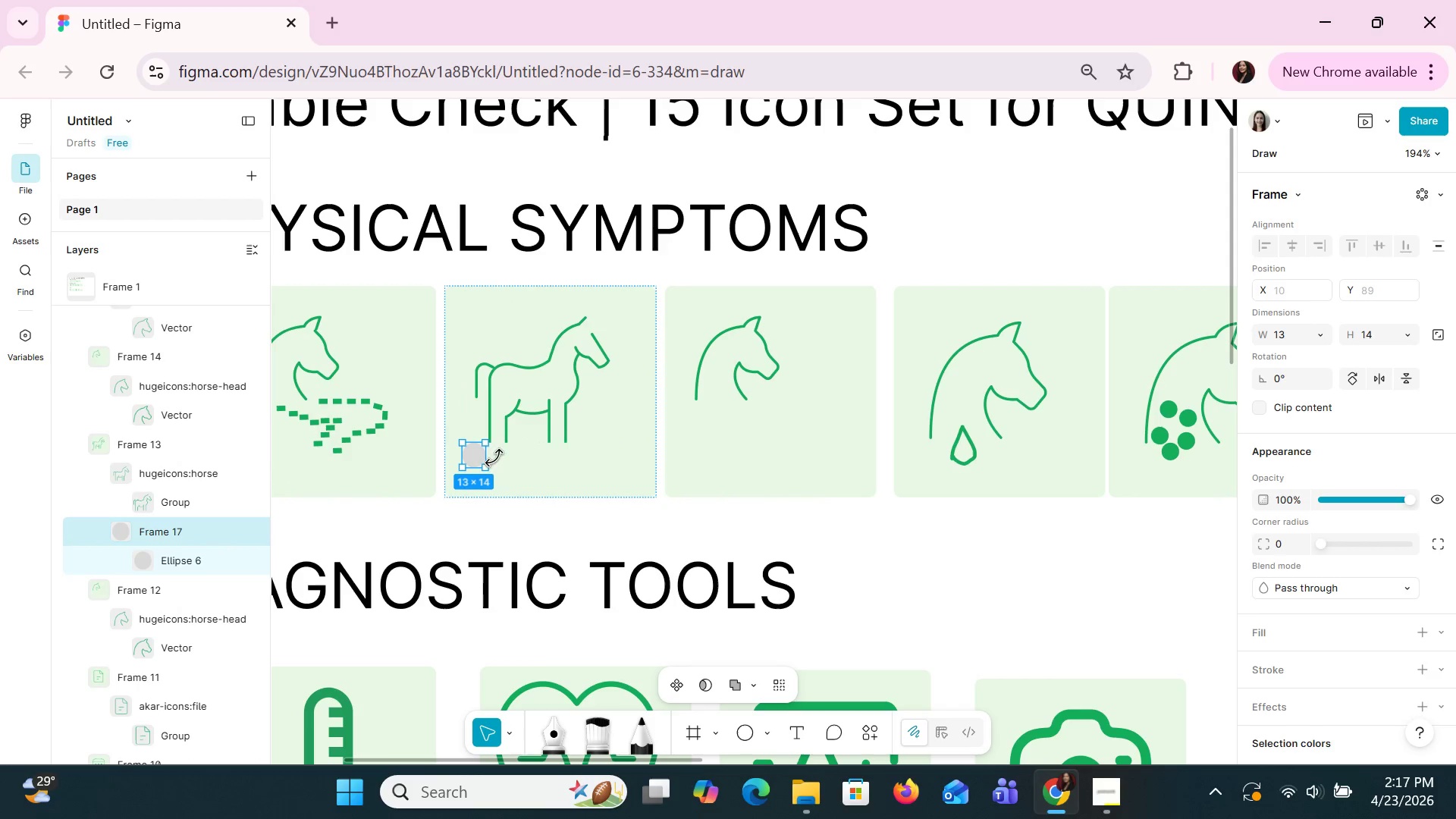 
left_click_drag(start_coordinate=[479, 464], to_coordinate=[486, 471])
 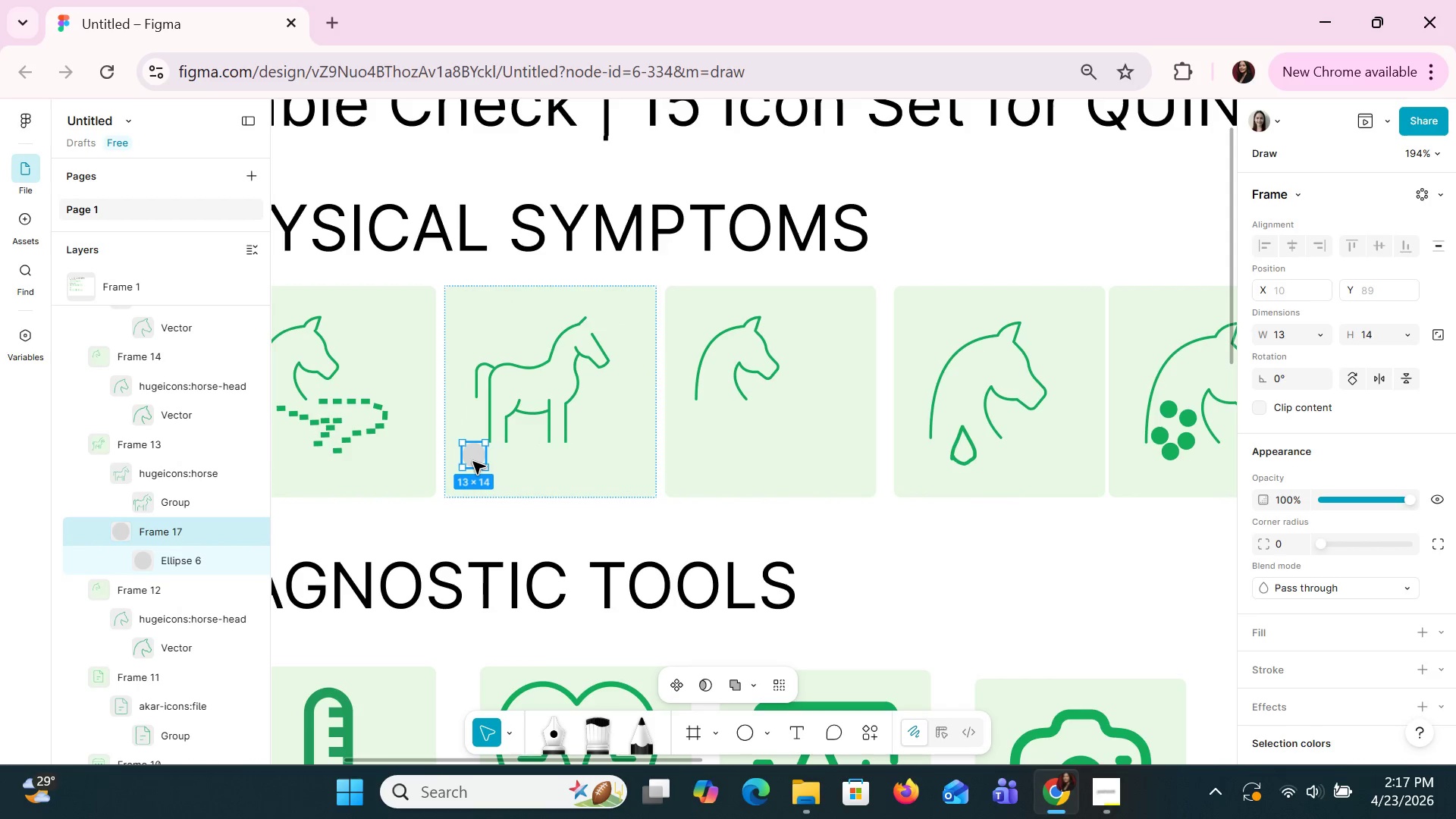 
left_click_drag(start_coordinate=[472, 461], to_coordinate=[526, 436])
 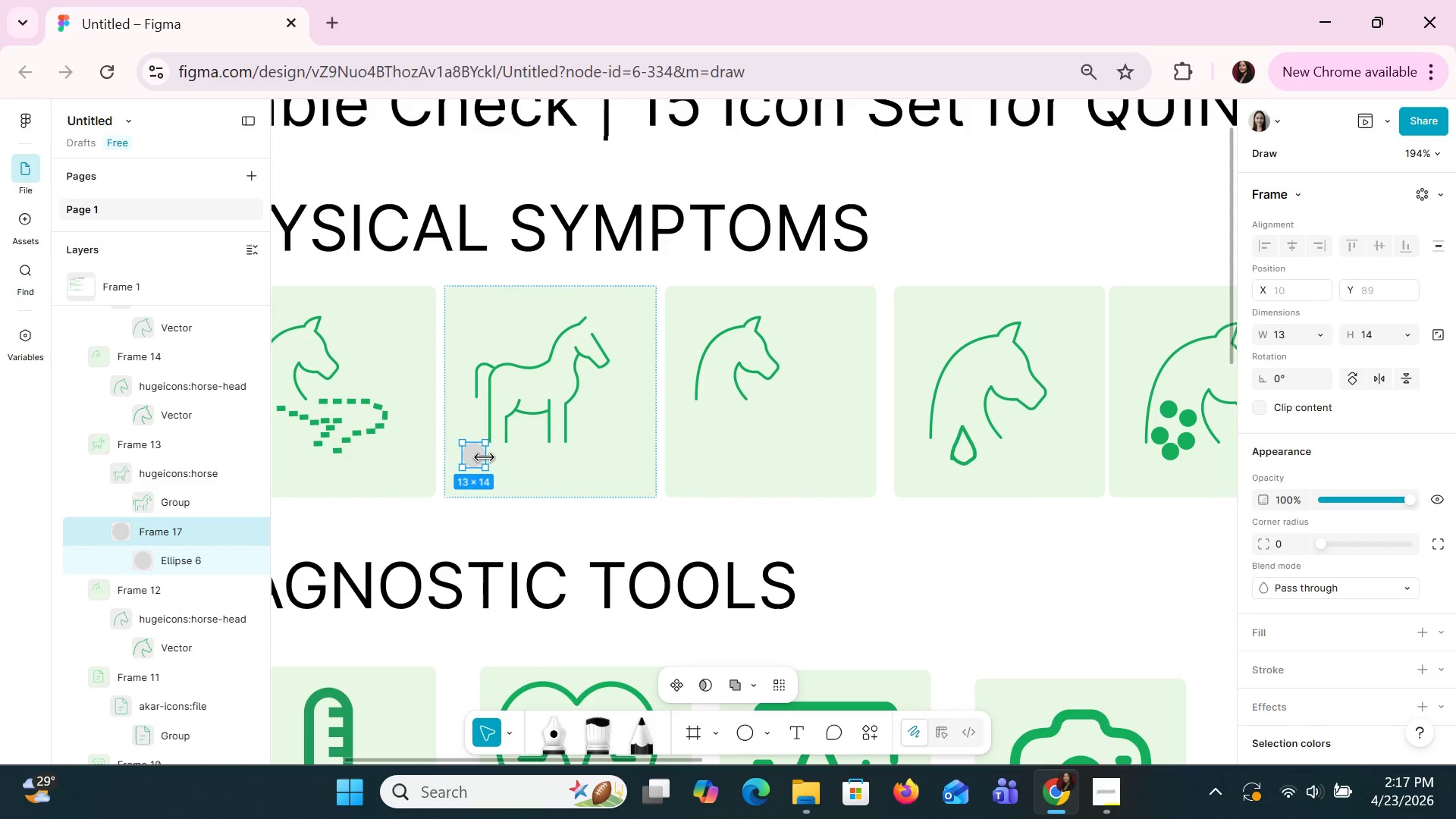 
left_click_drag(start_coordinate=[483, 458], to_coordinate=[536, 390])
 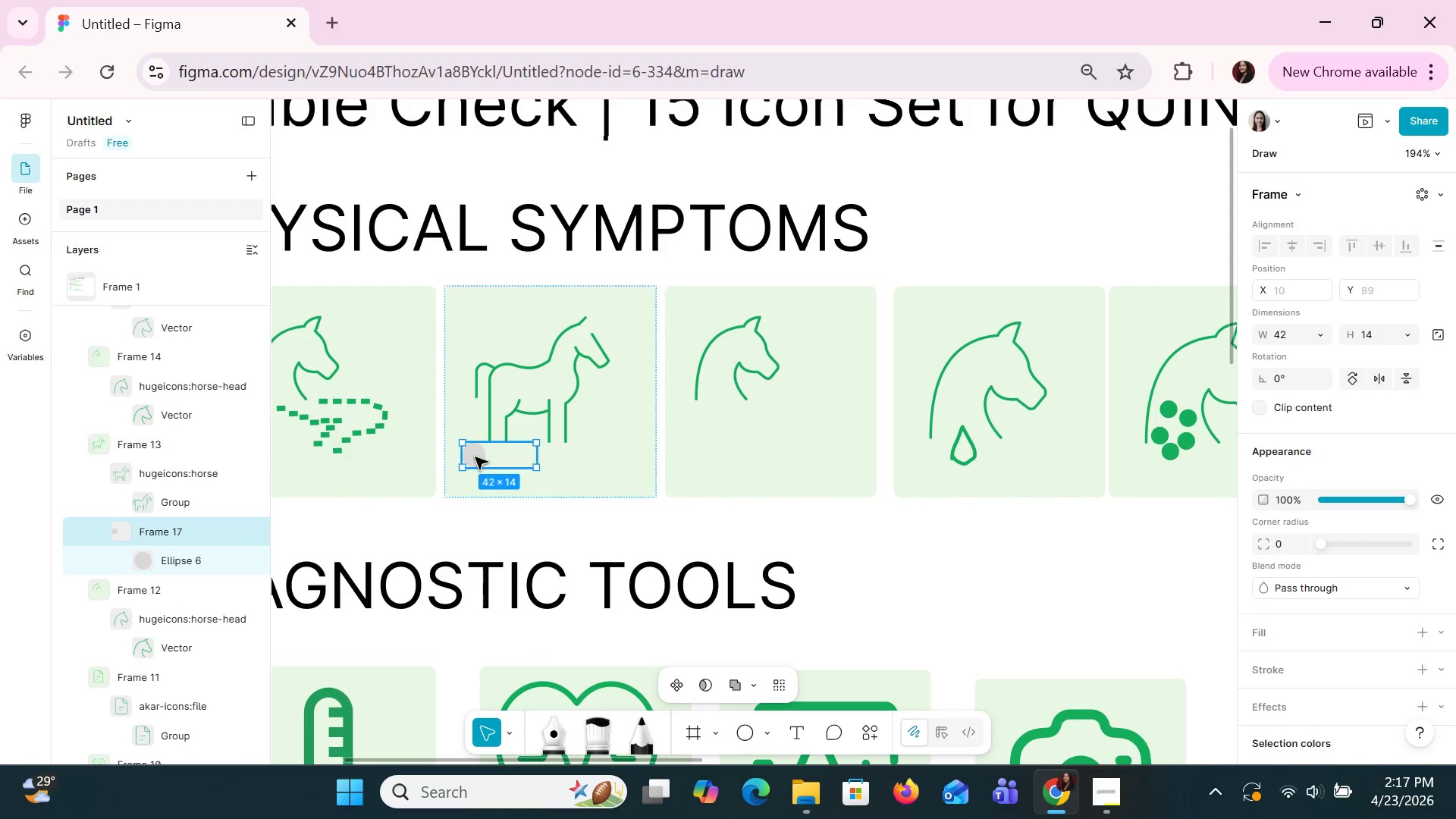 
left_click_drag(start_coordinate=[475, 457], to_coordinate=[529, 407])
 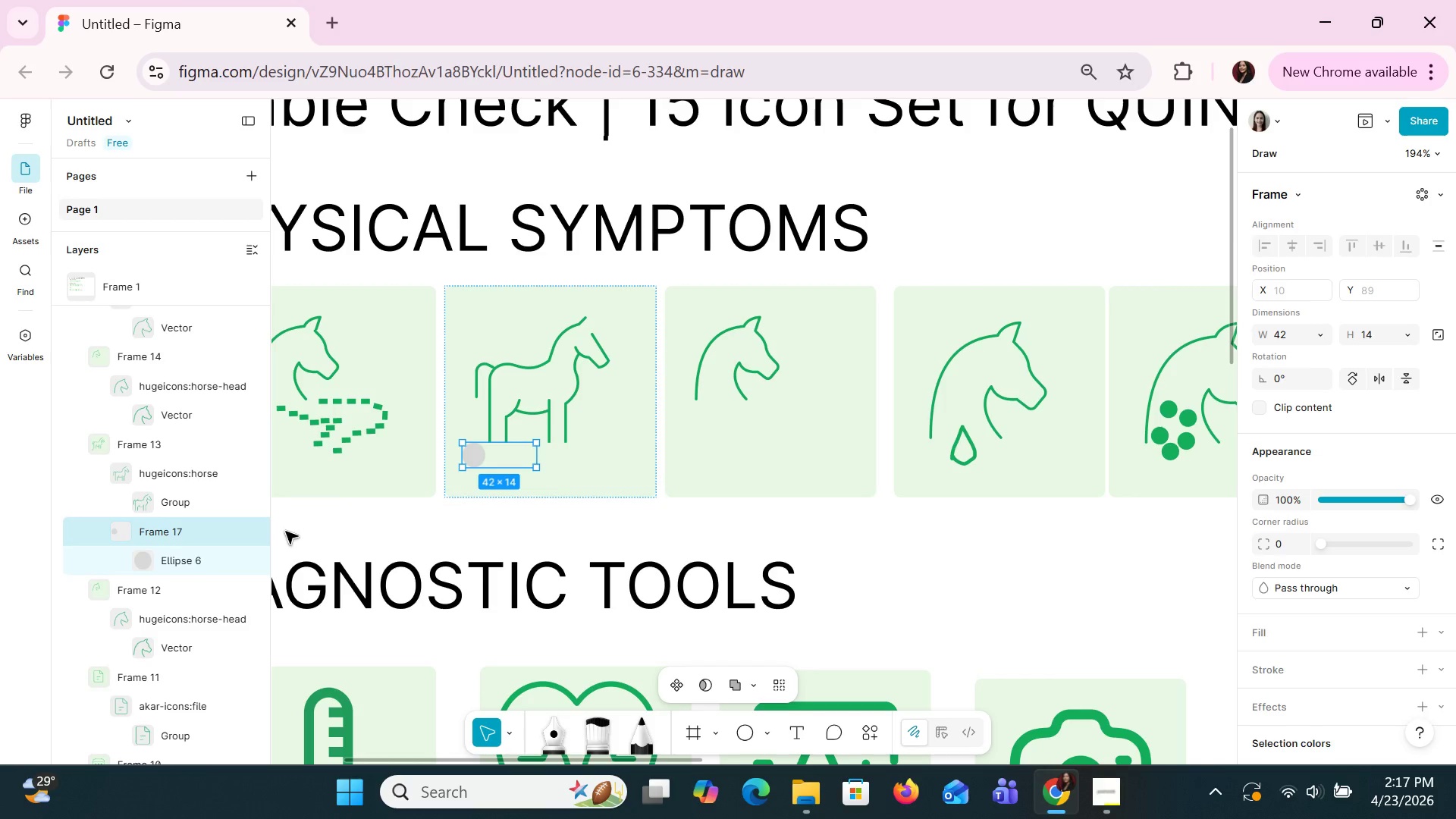 
right_click([468, 453])
 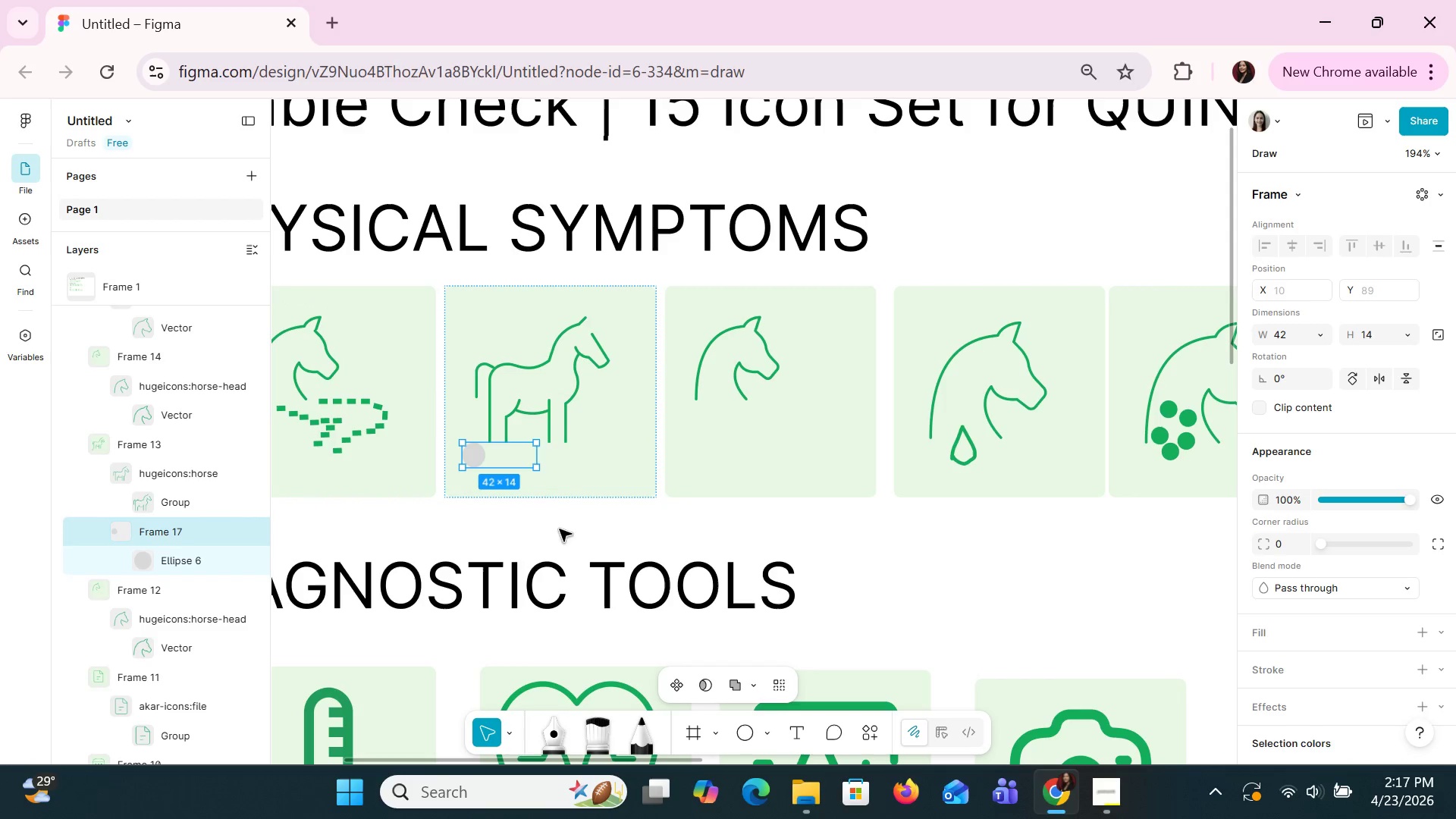 
left_click_drag(start_coordinate=[535, 454], to_coordinate=[485, 443])
 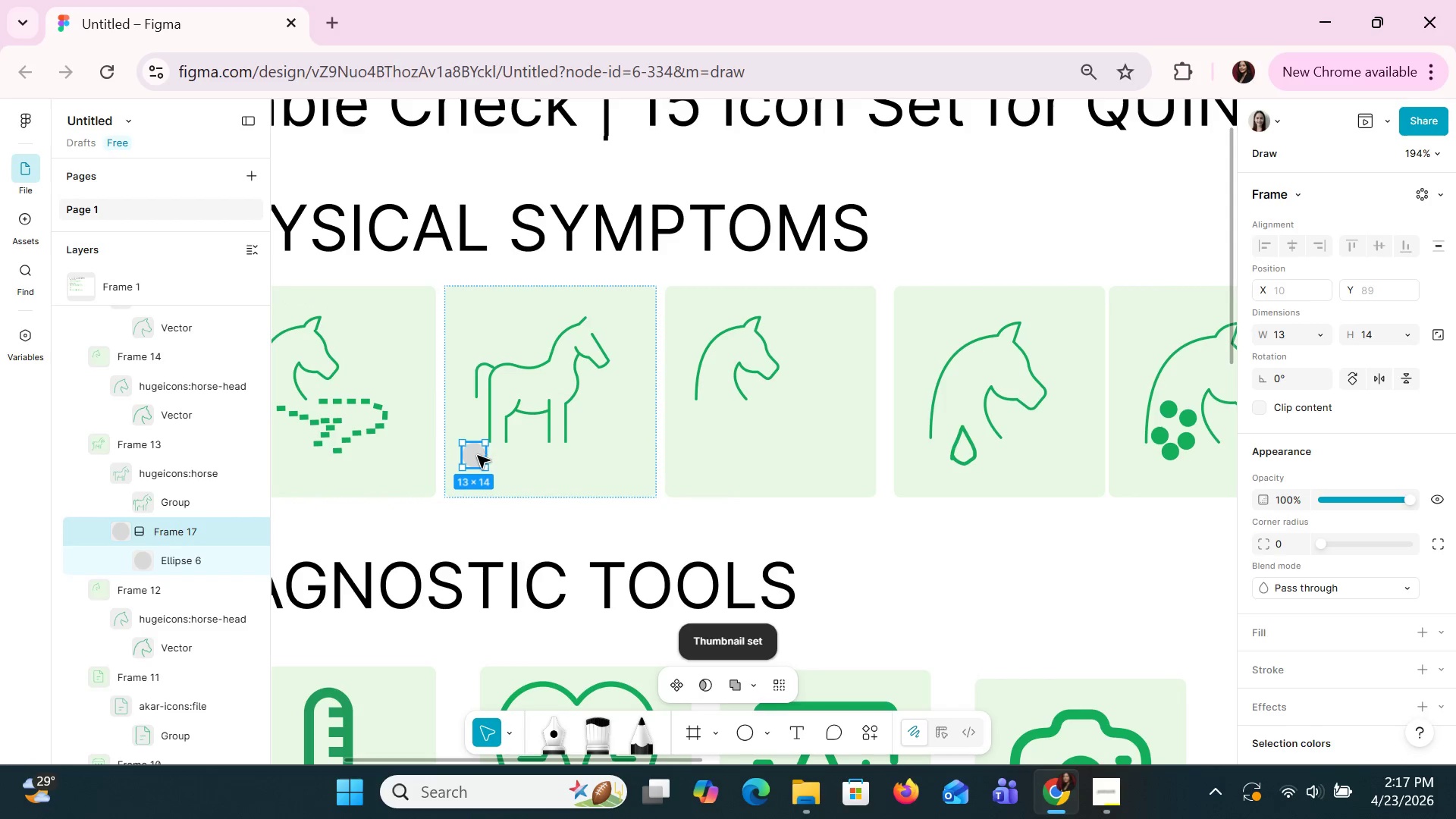 
left_click_drag(start_coordinate=[477, 455], to_coordinate=[559, 467])
 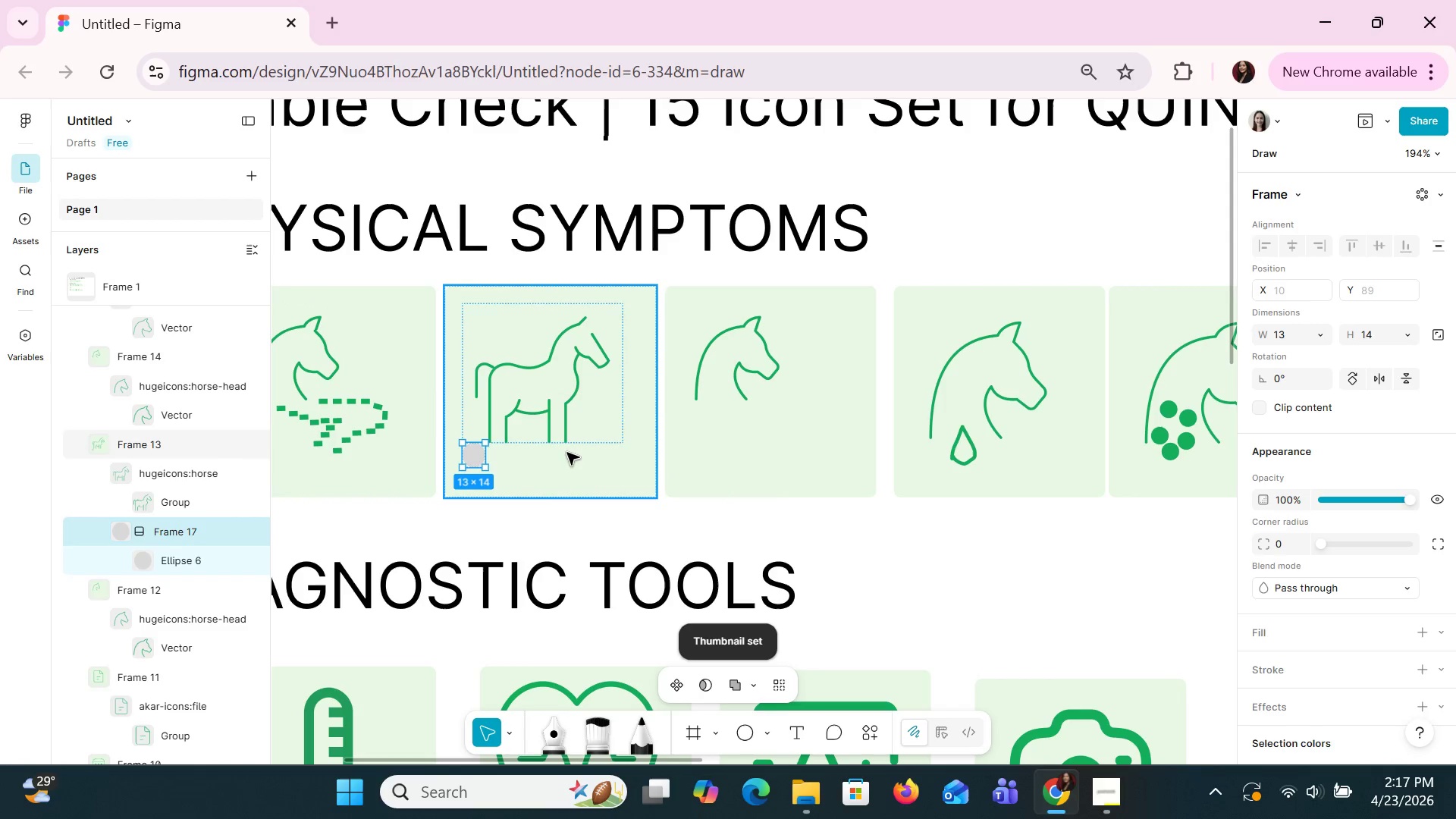 
key(Control+Z)
 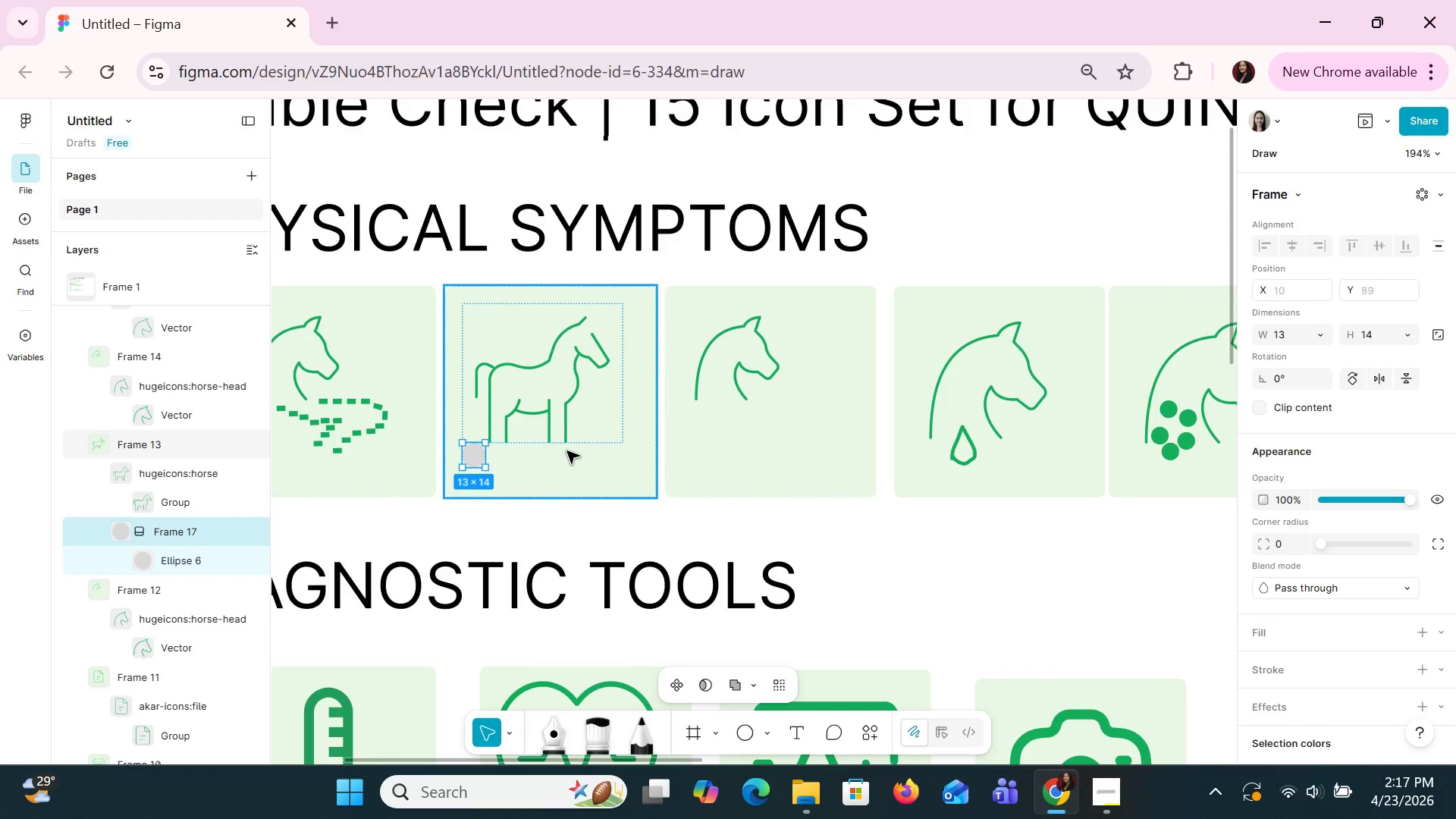 
key(Control+Z)
 